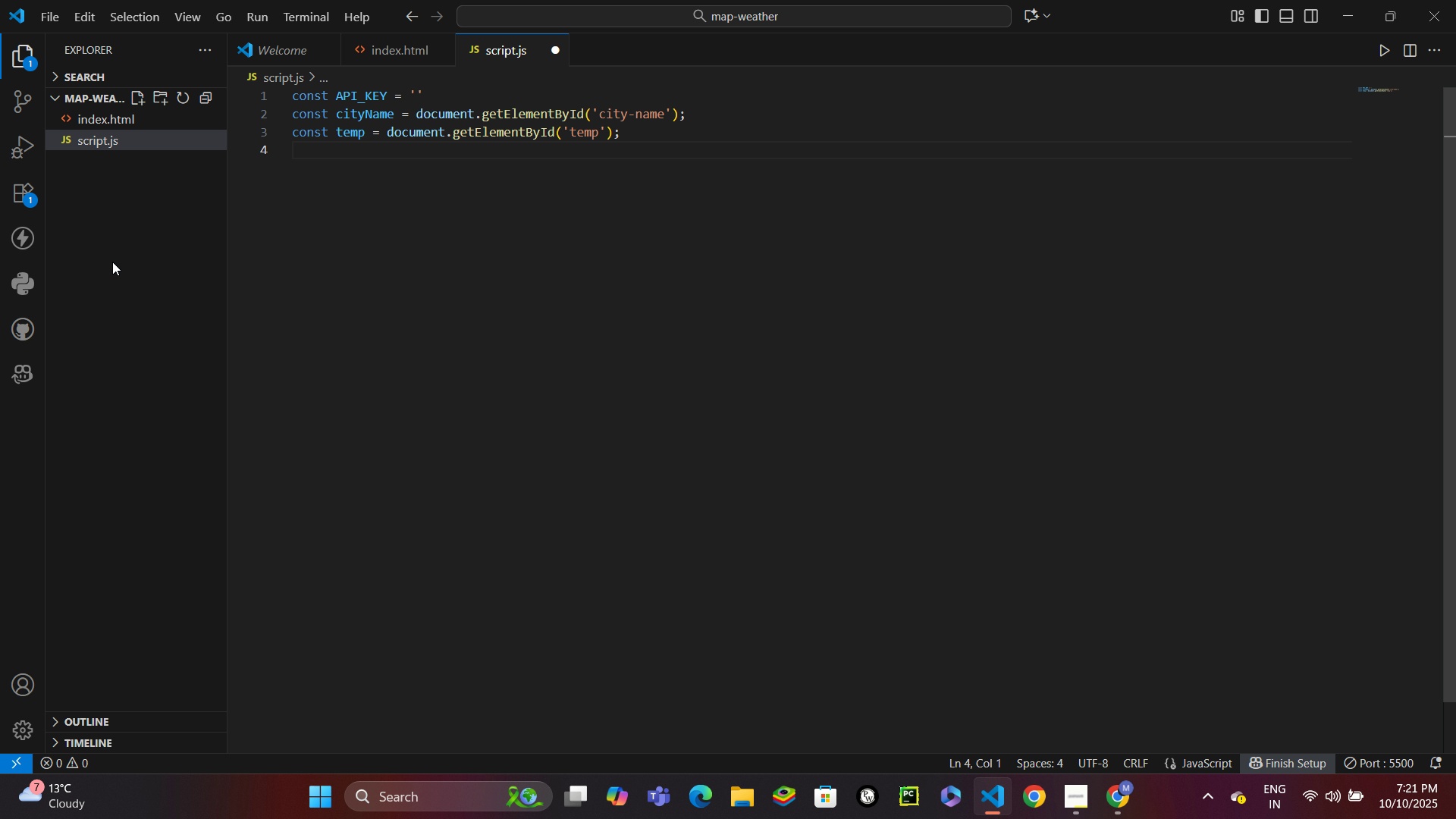 
type(const humidity = doc)
 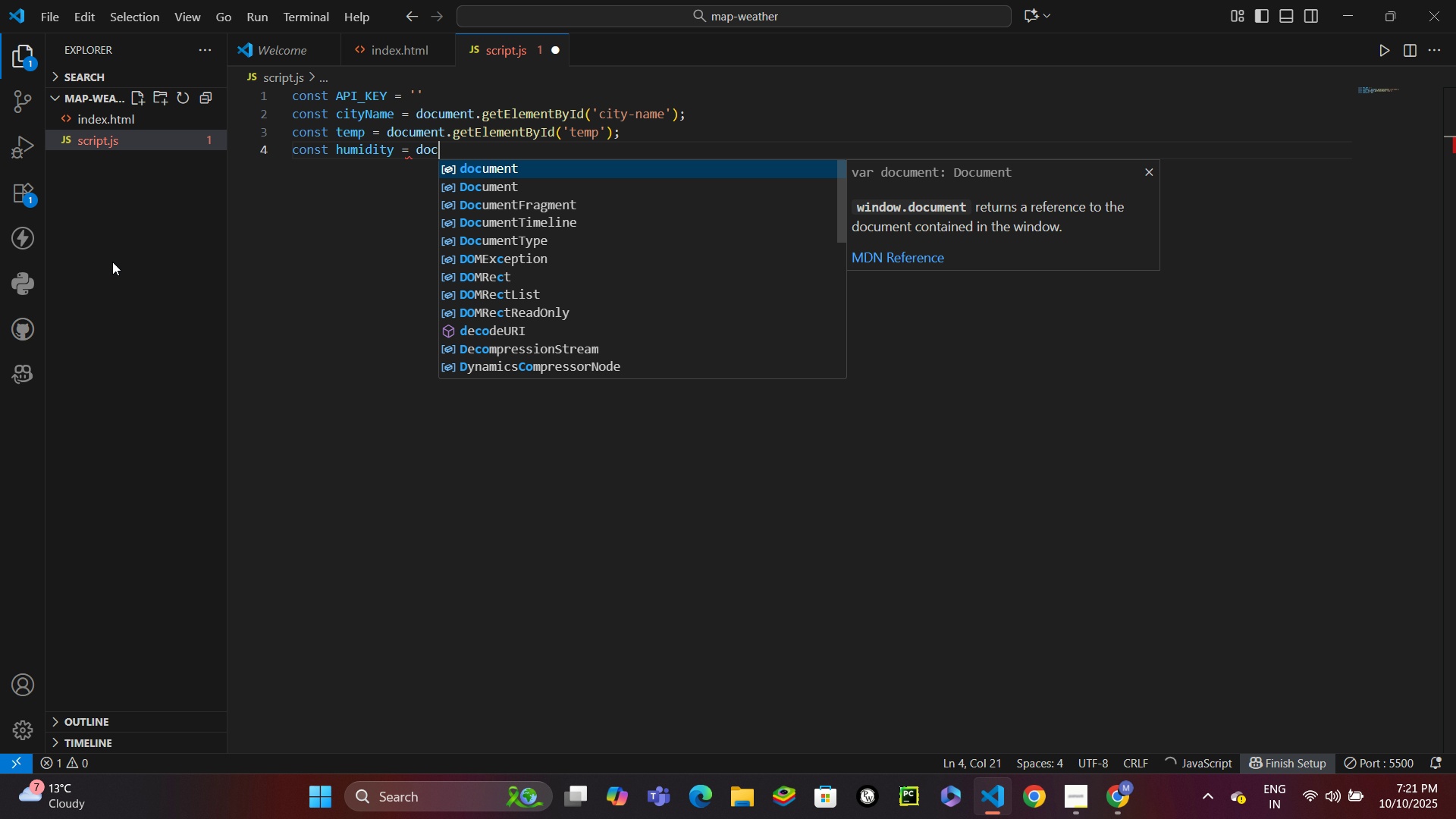 
key(Enter)
 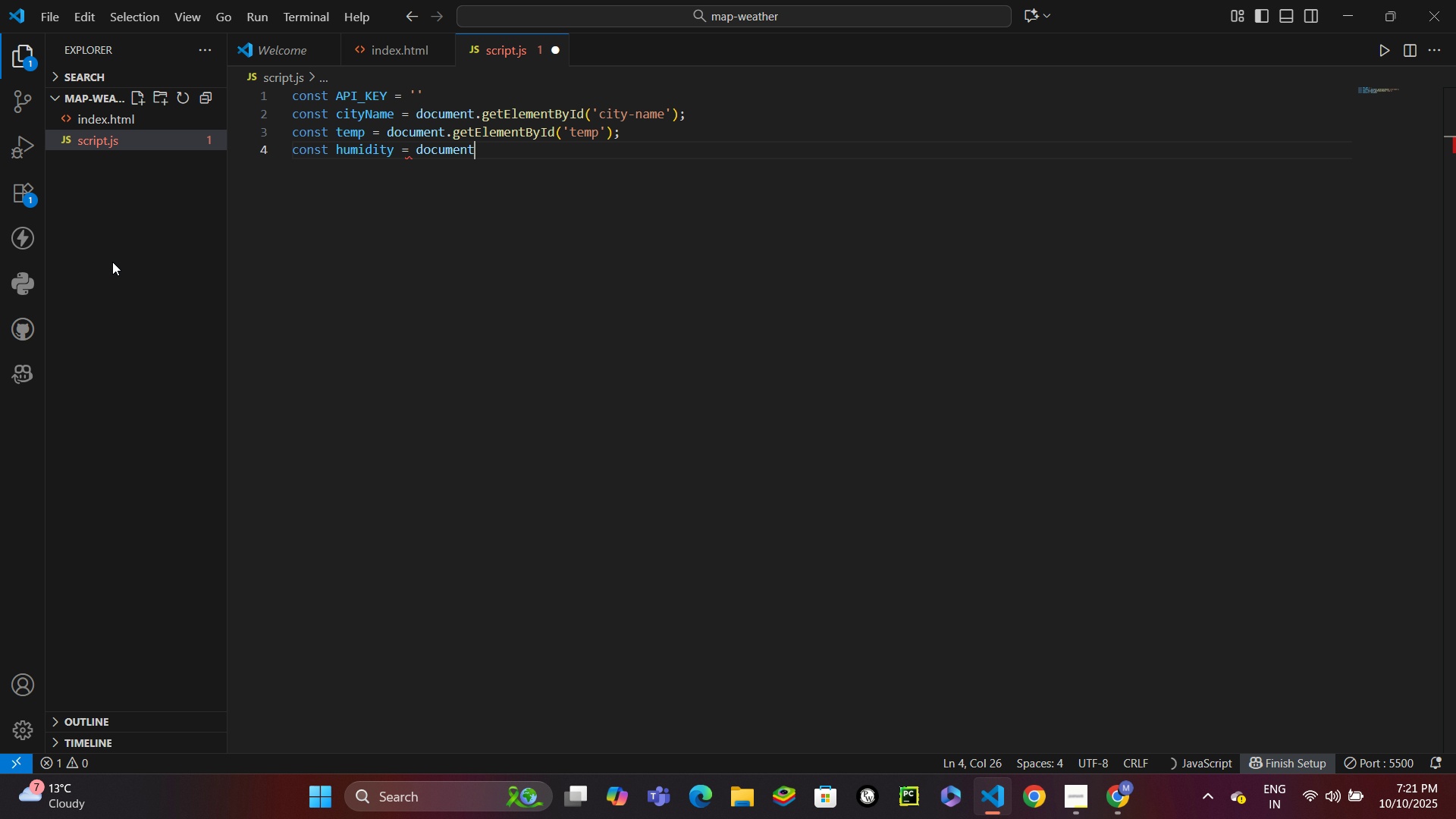 
type(.ge)
 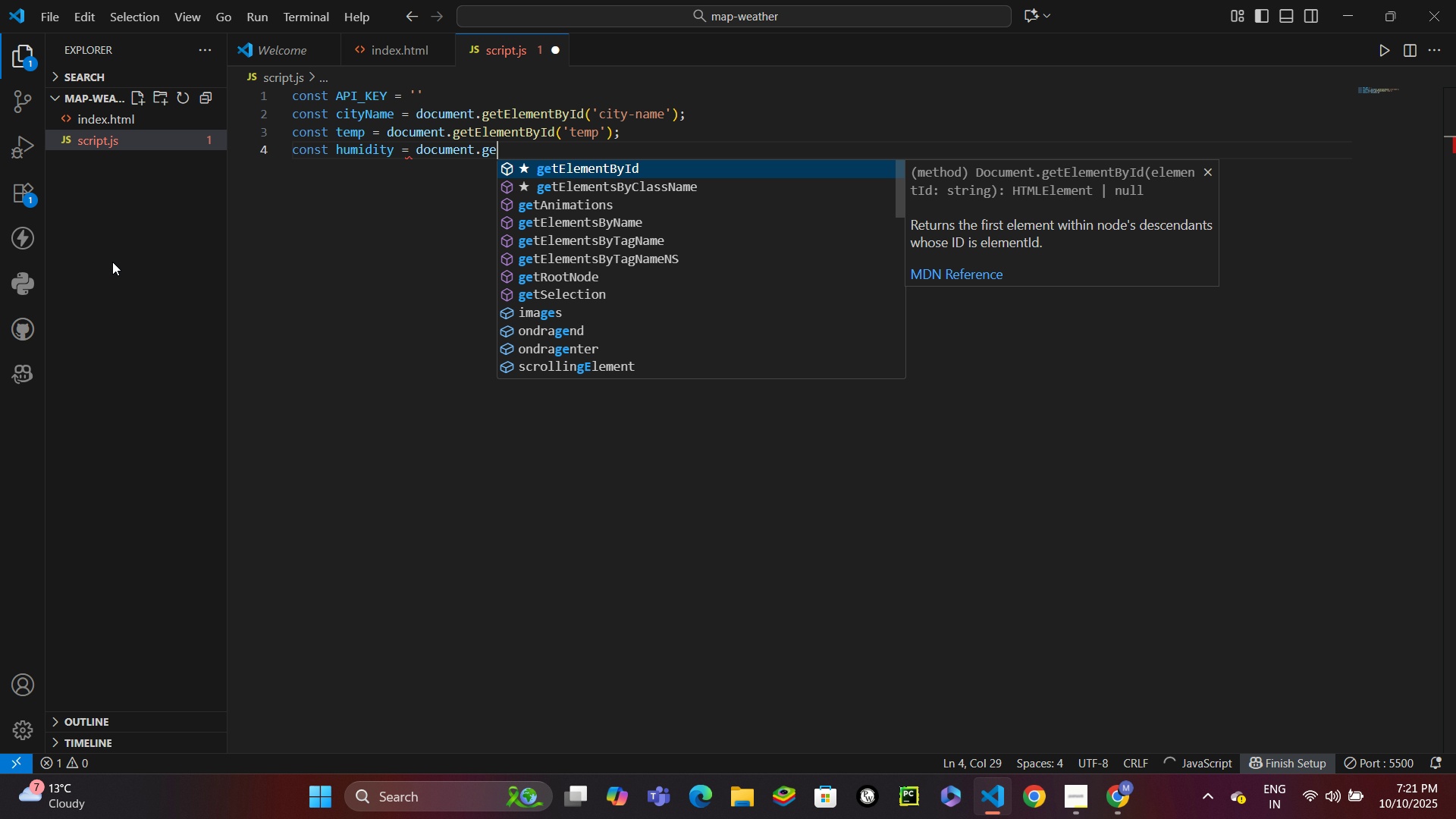 
key(Enter)
 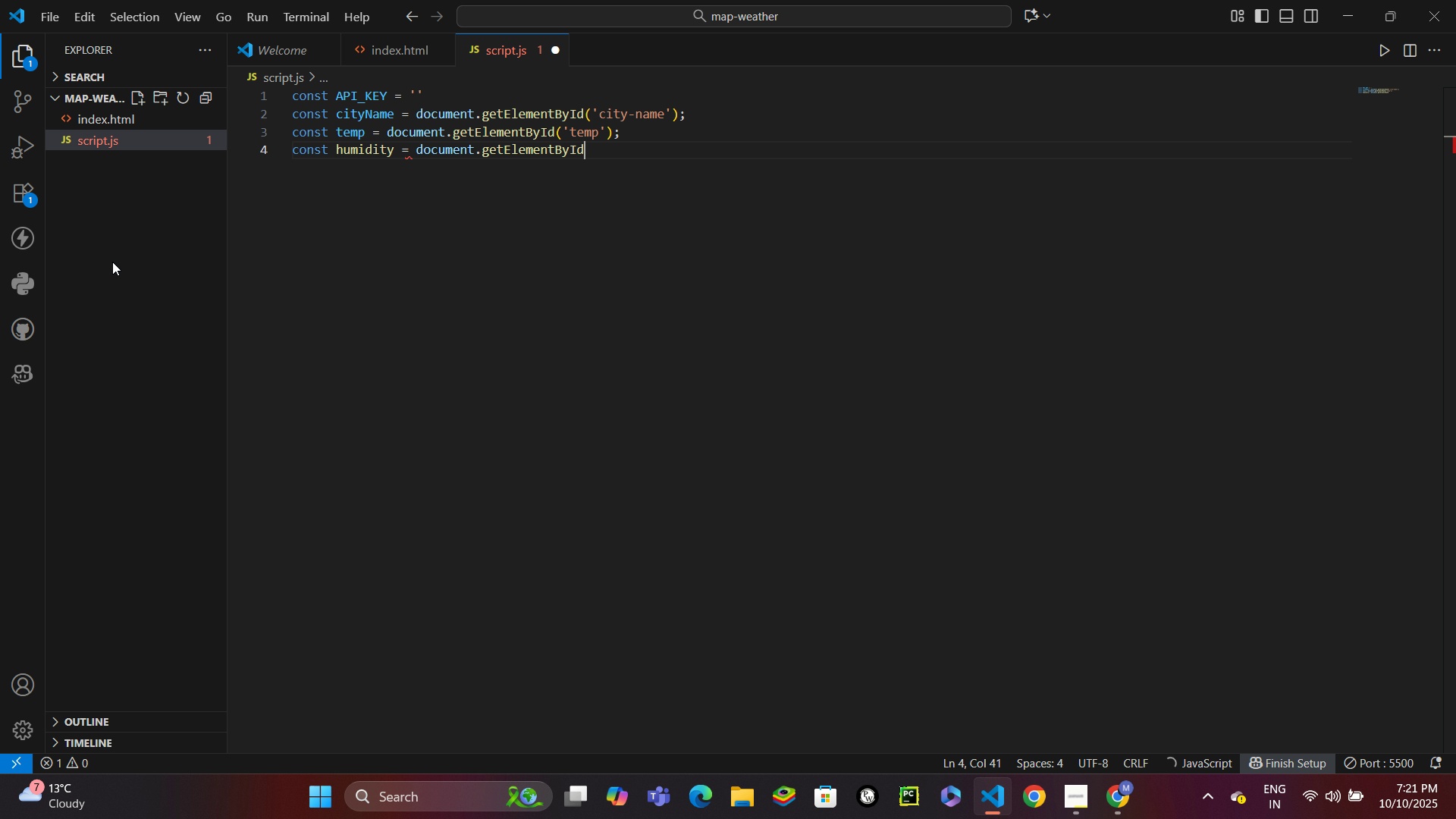 
key(Shift+9)
 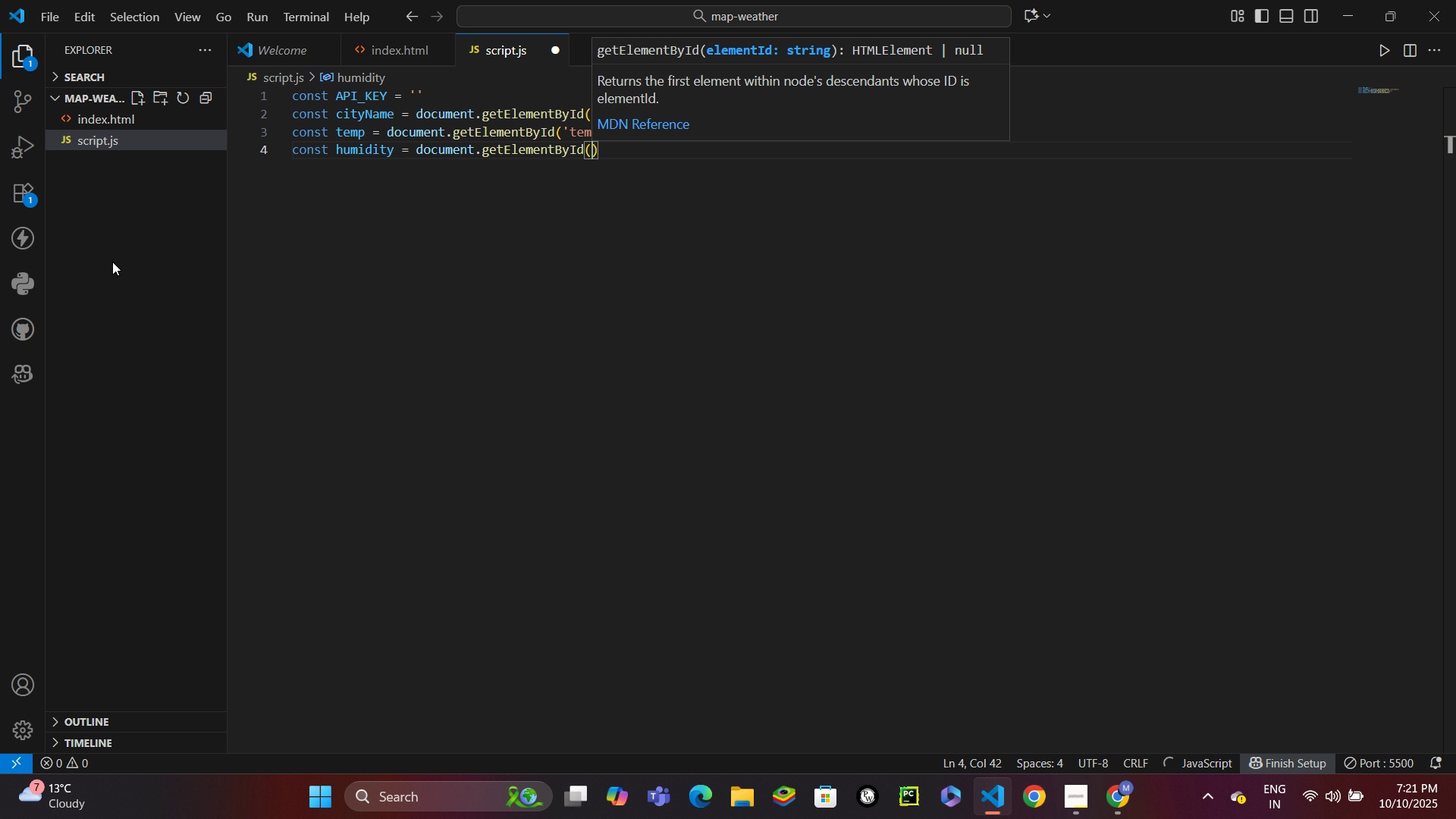 
key(Enter)
 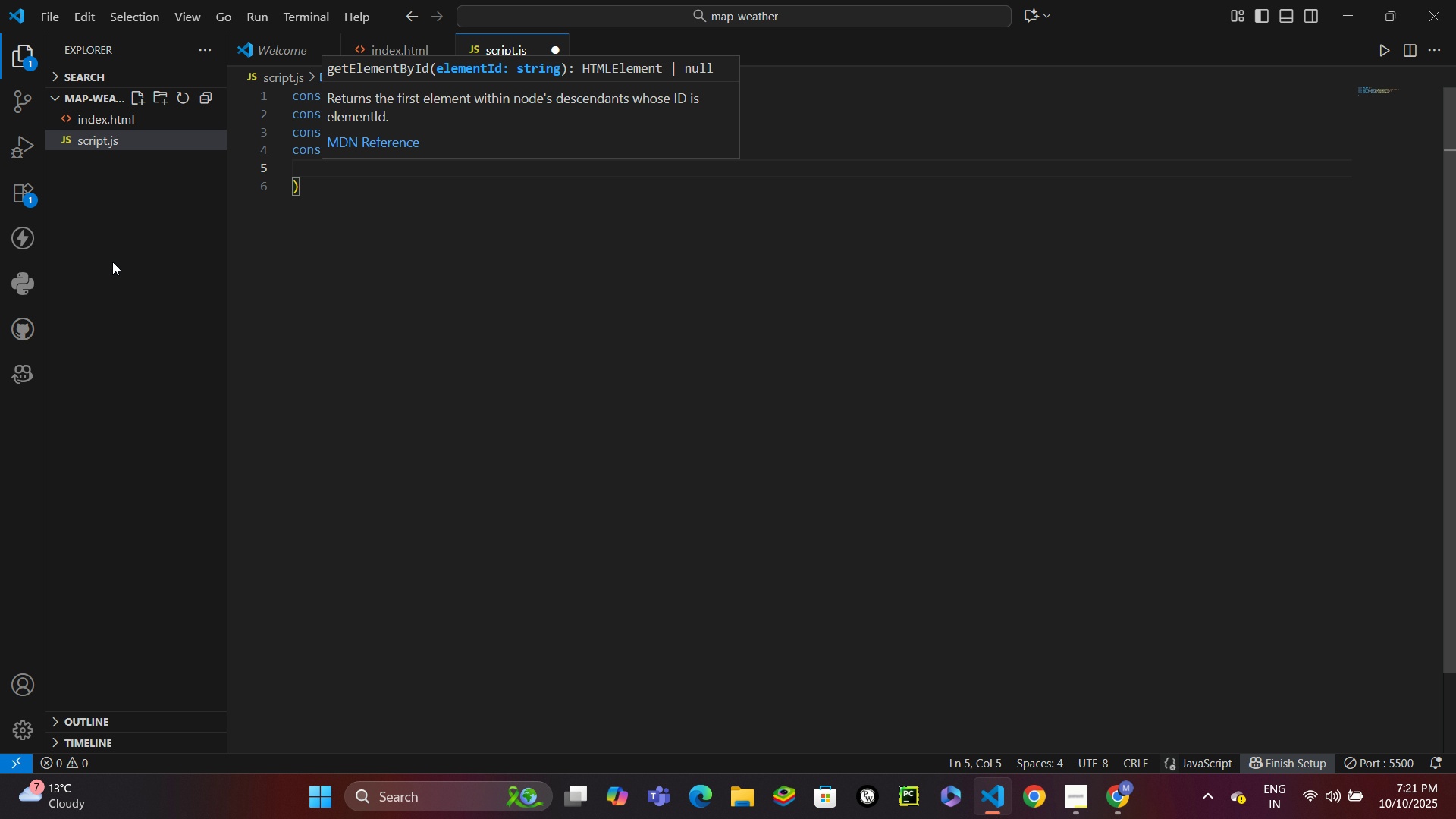 
key(Control+ControlLeft)
 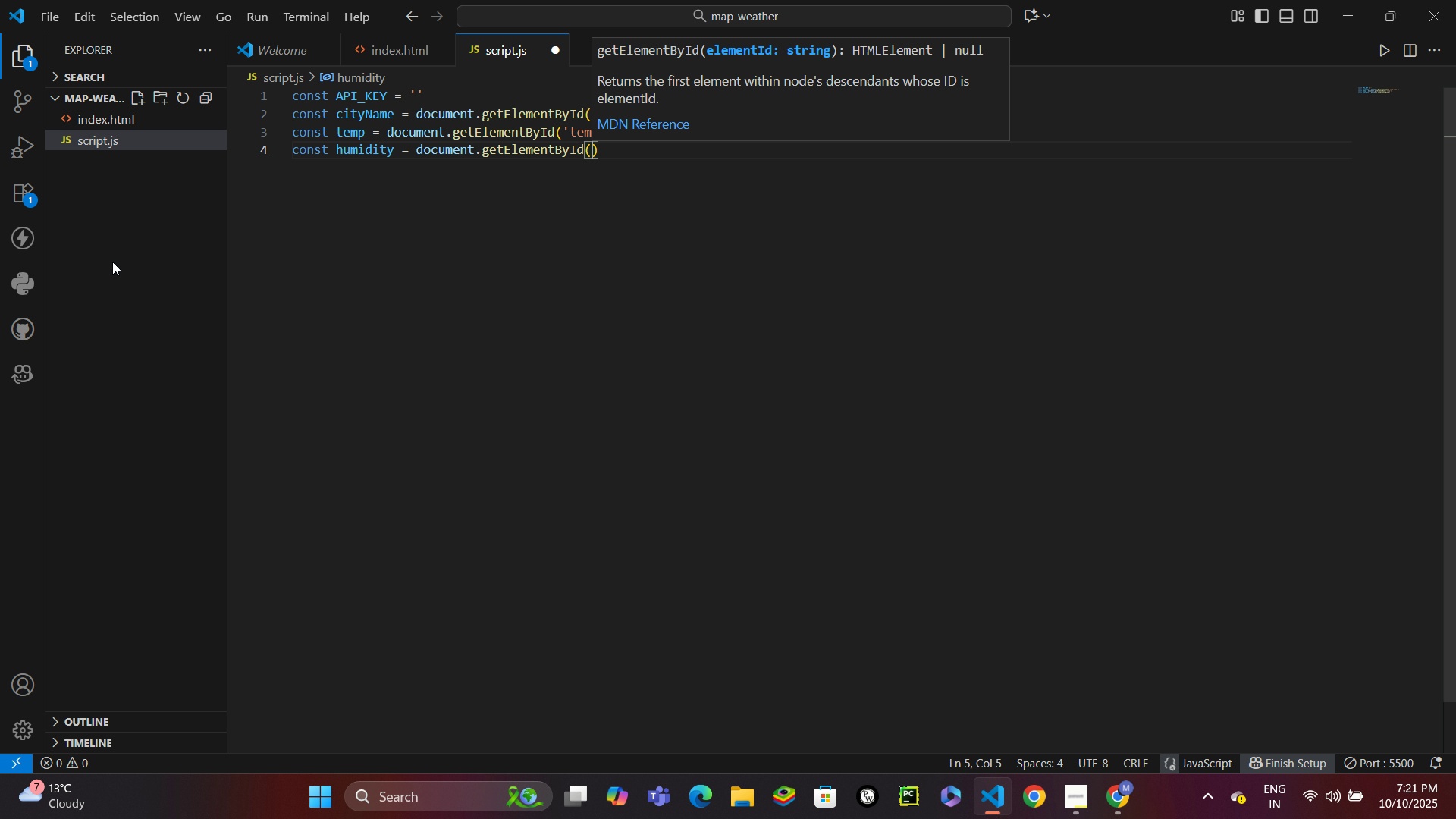 
key(Control+Z)
 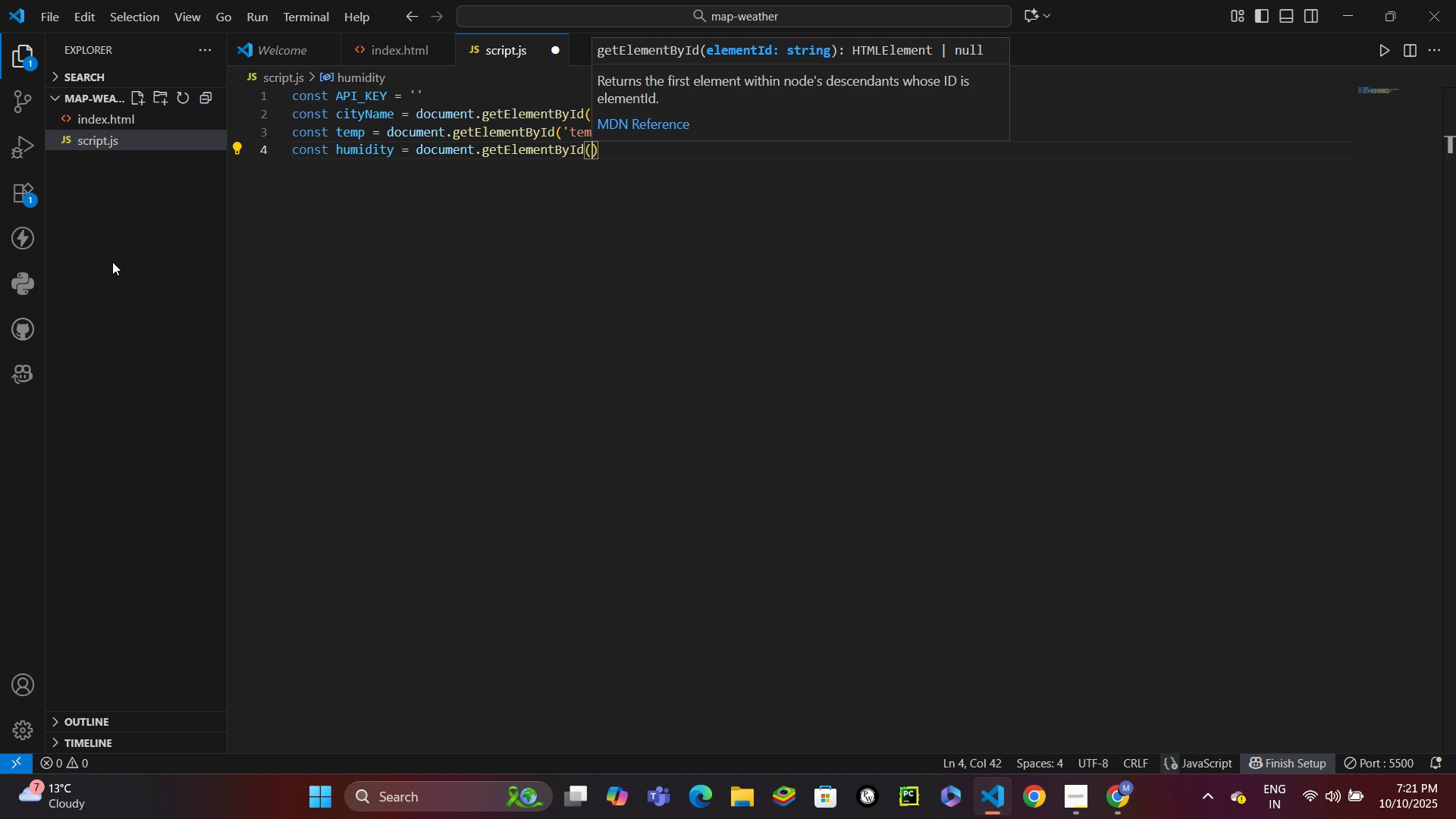 
type('humidity)
 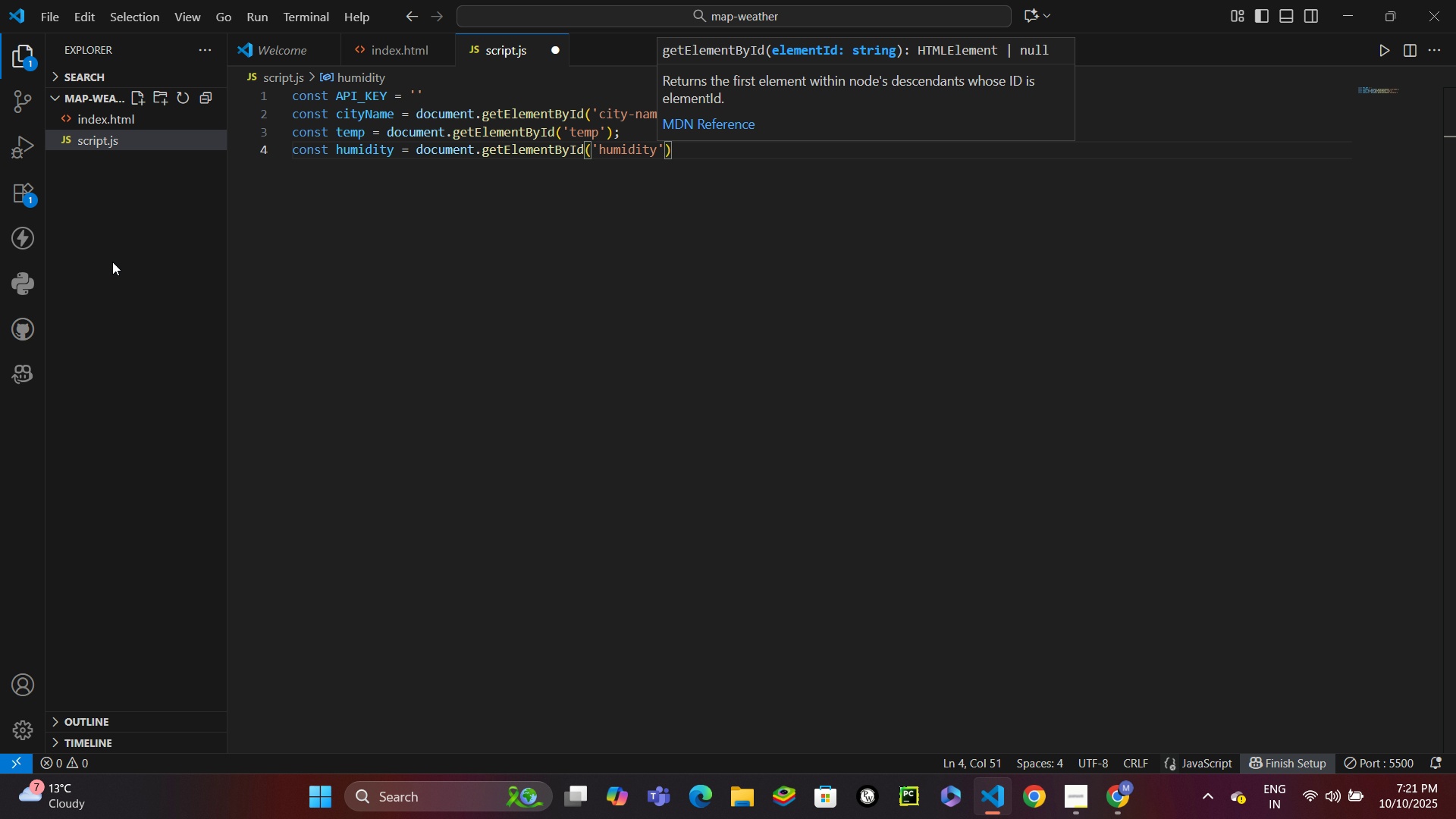 
key(ArrowRight)
 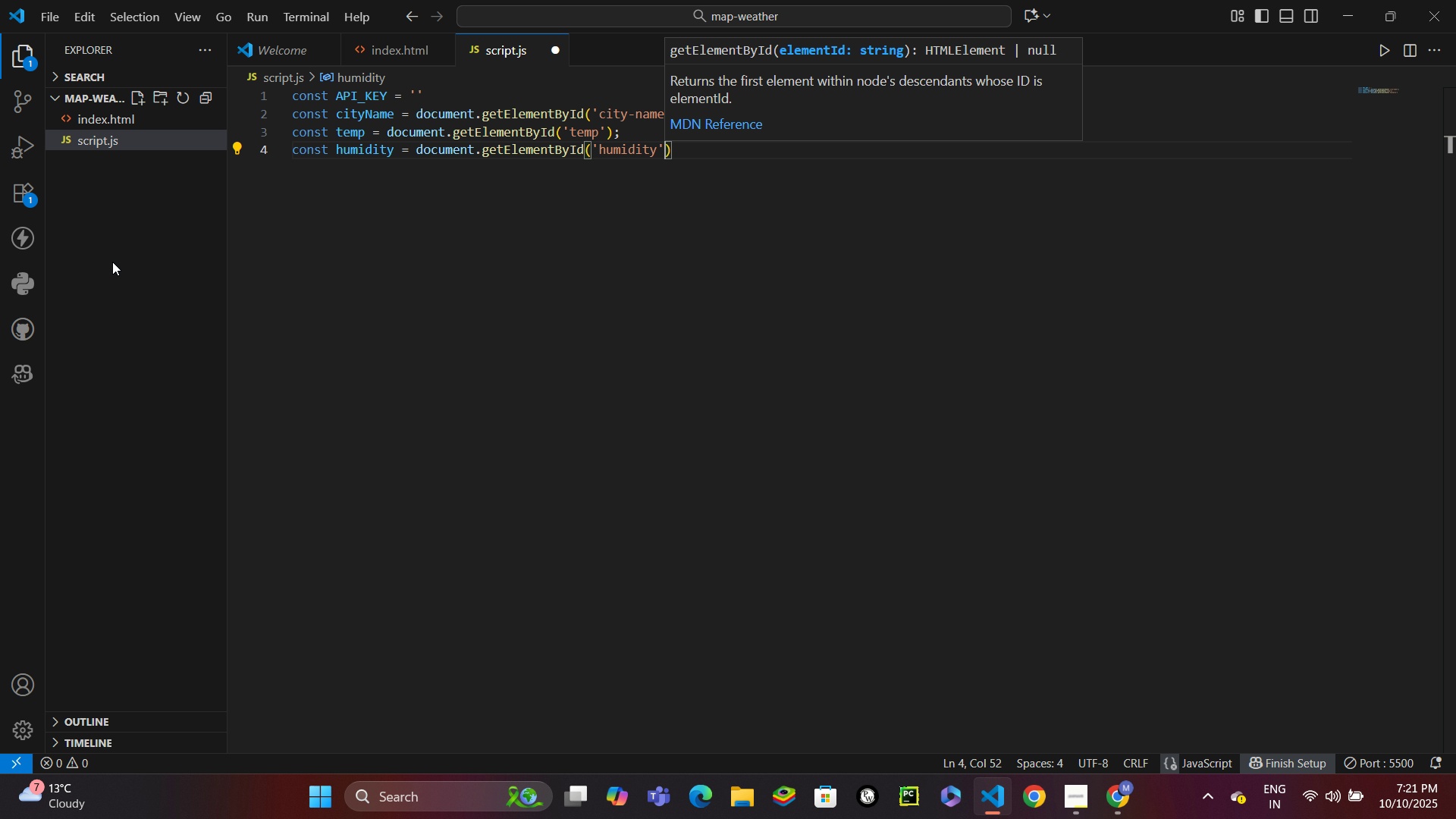 
key(ArrowRight)
 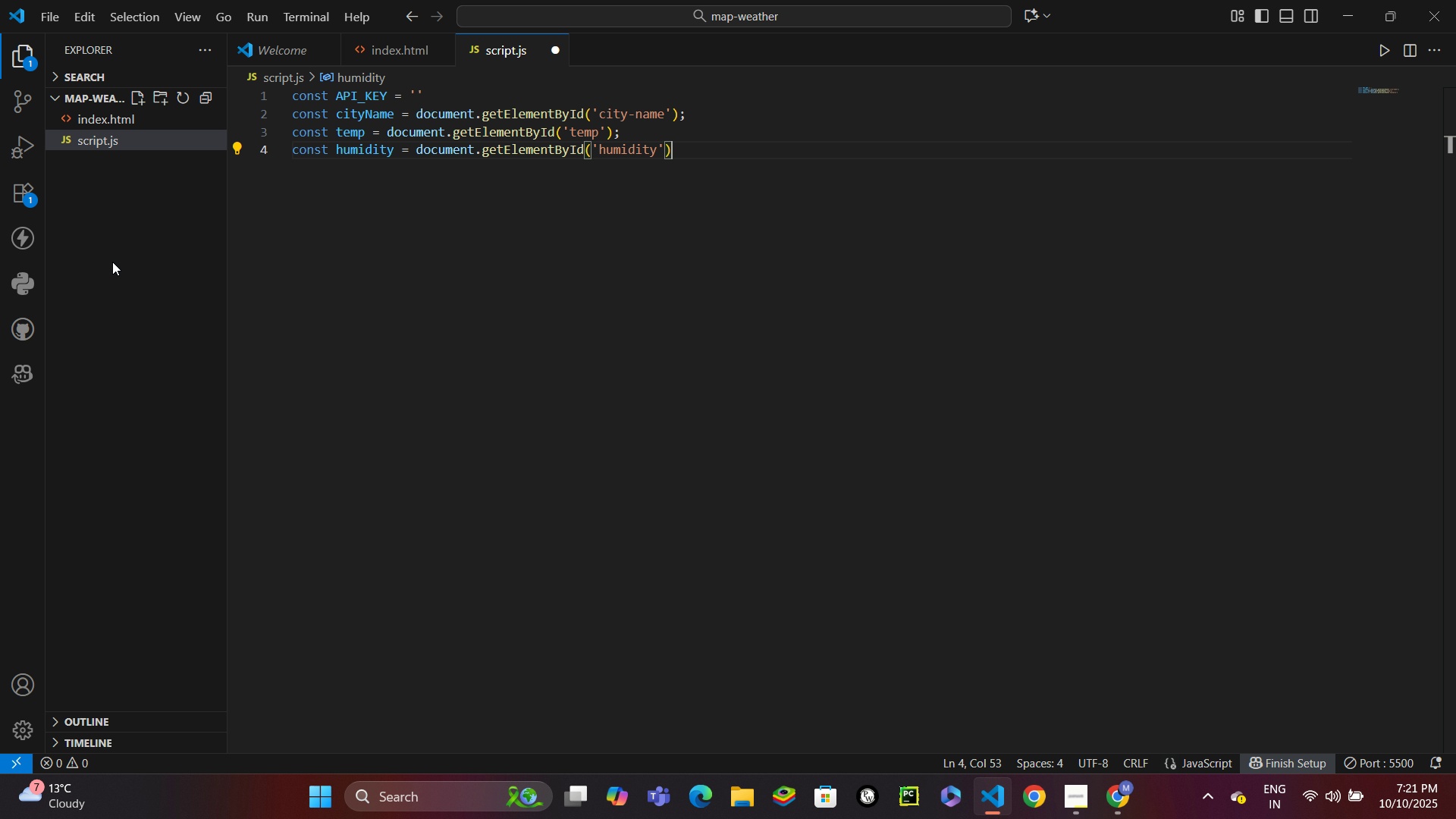 
key(Semicolon)
 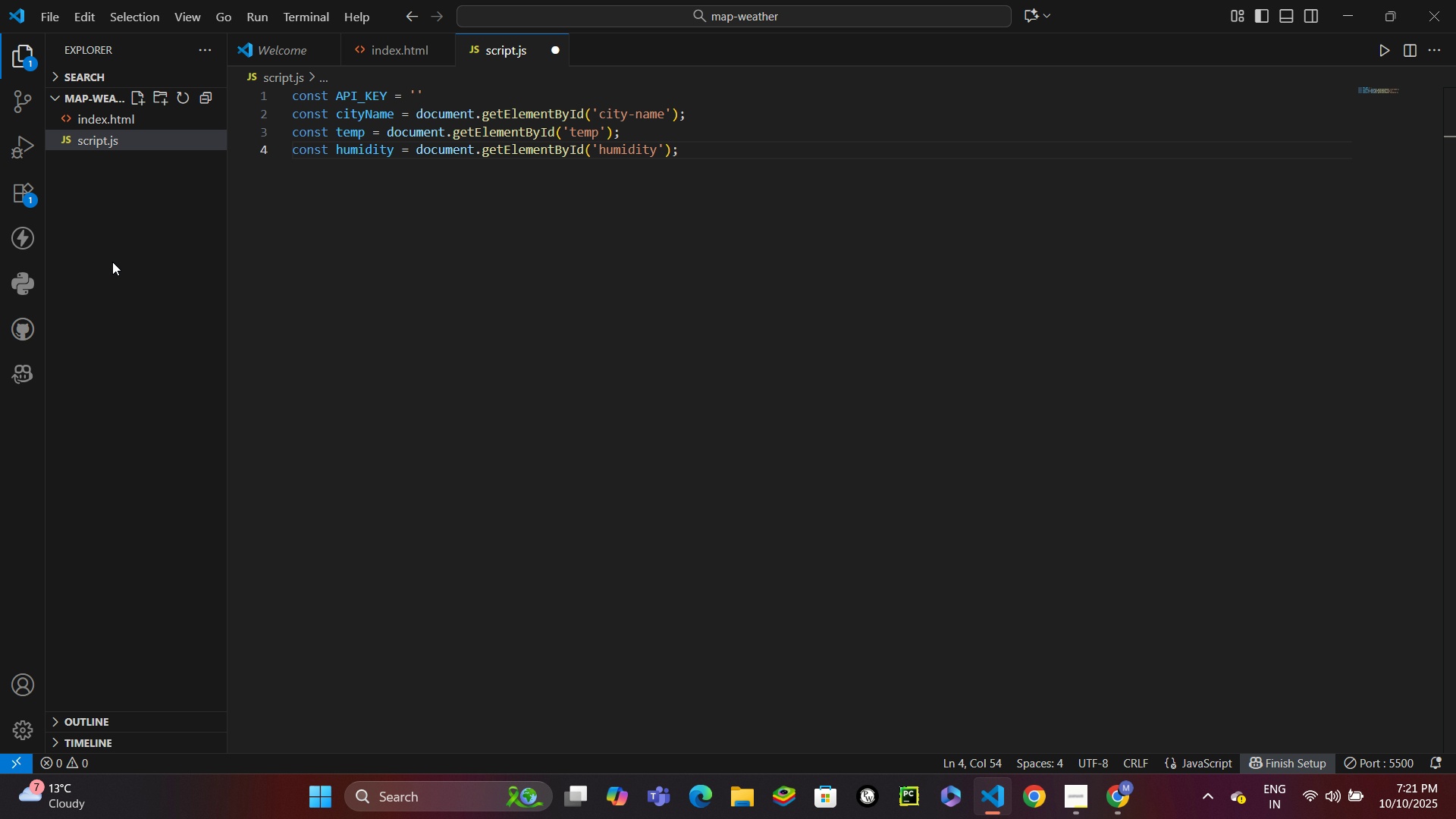 
key(Enter)
 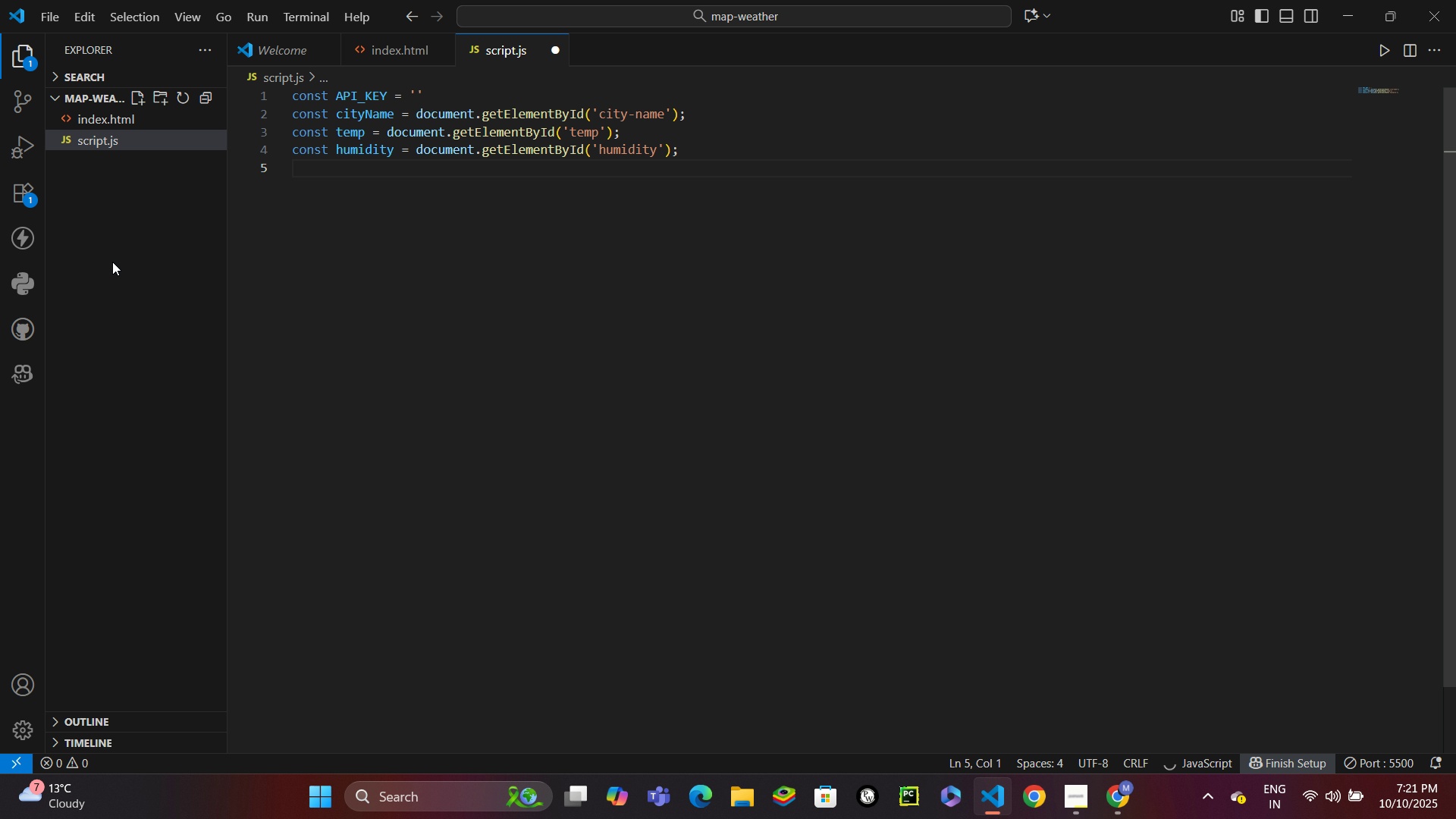 
type(const wind = docu)
 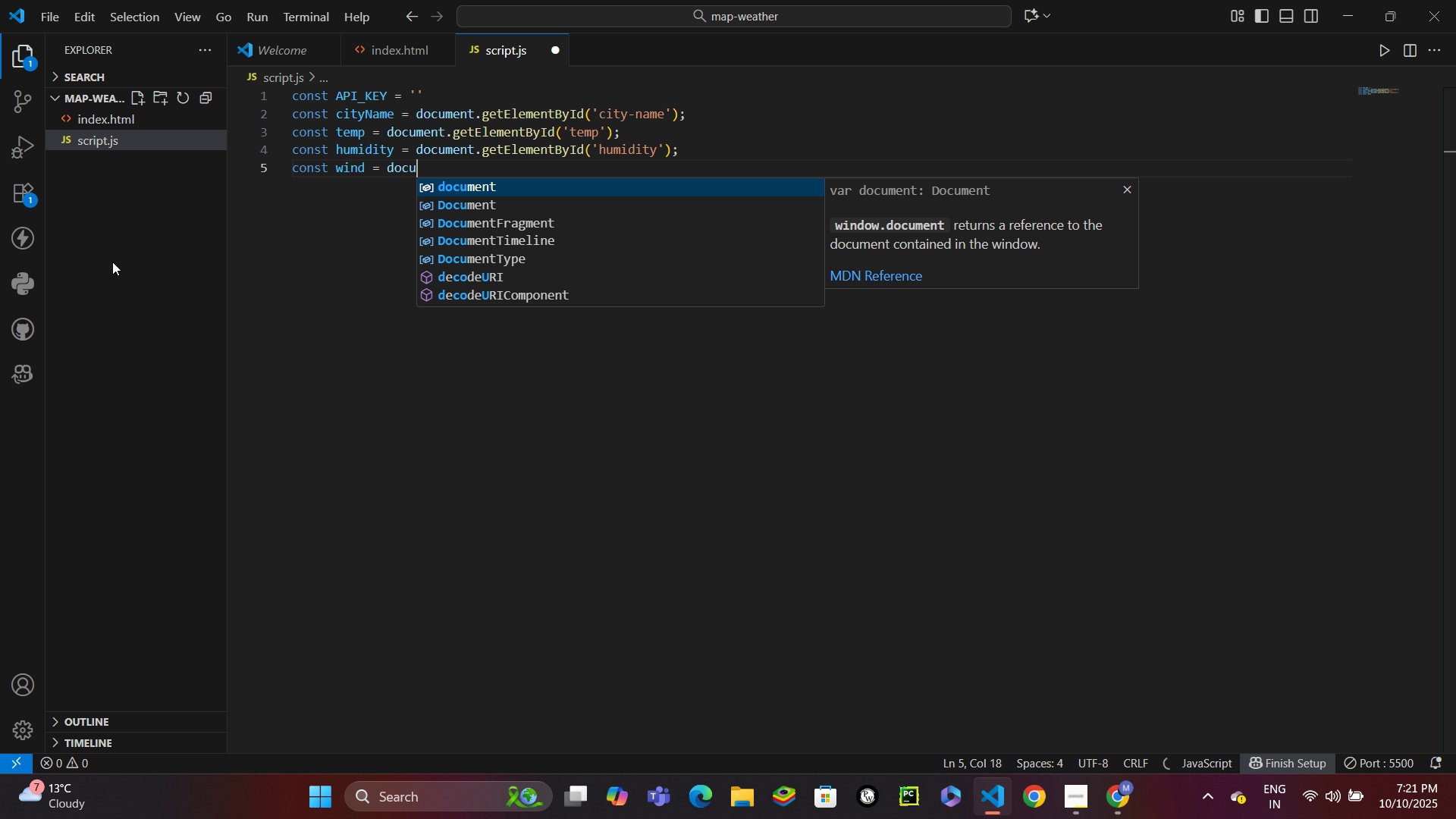 
key(Enter)
 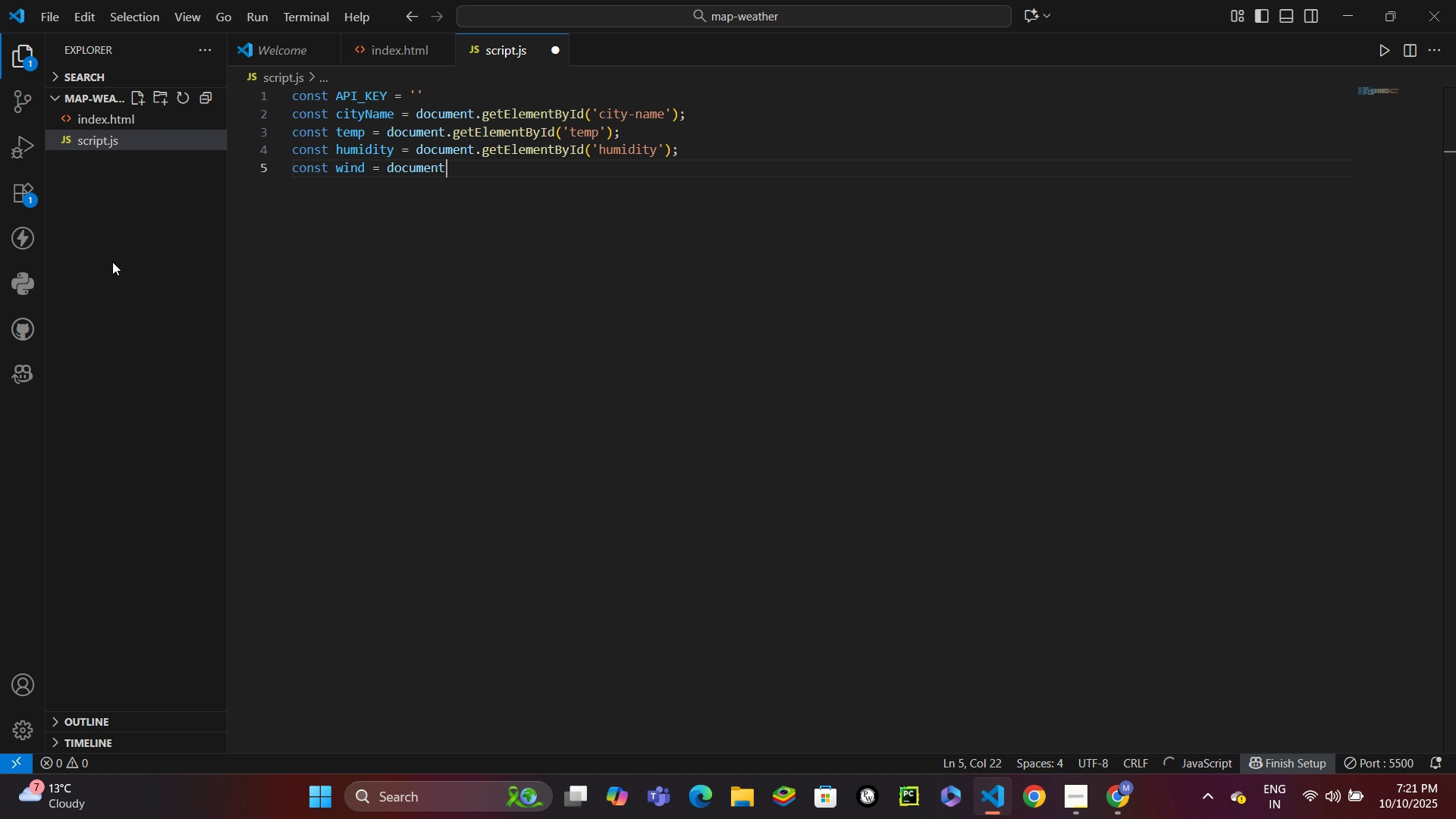 
type(.get)
 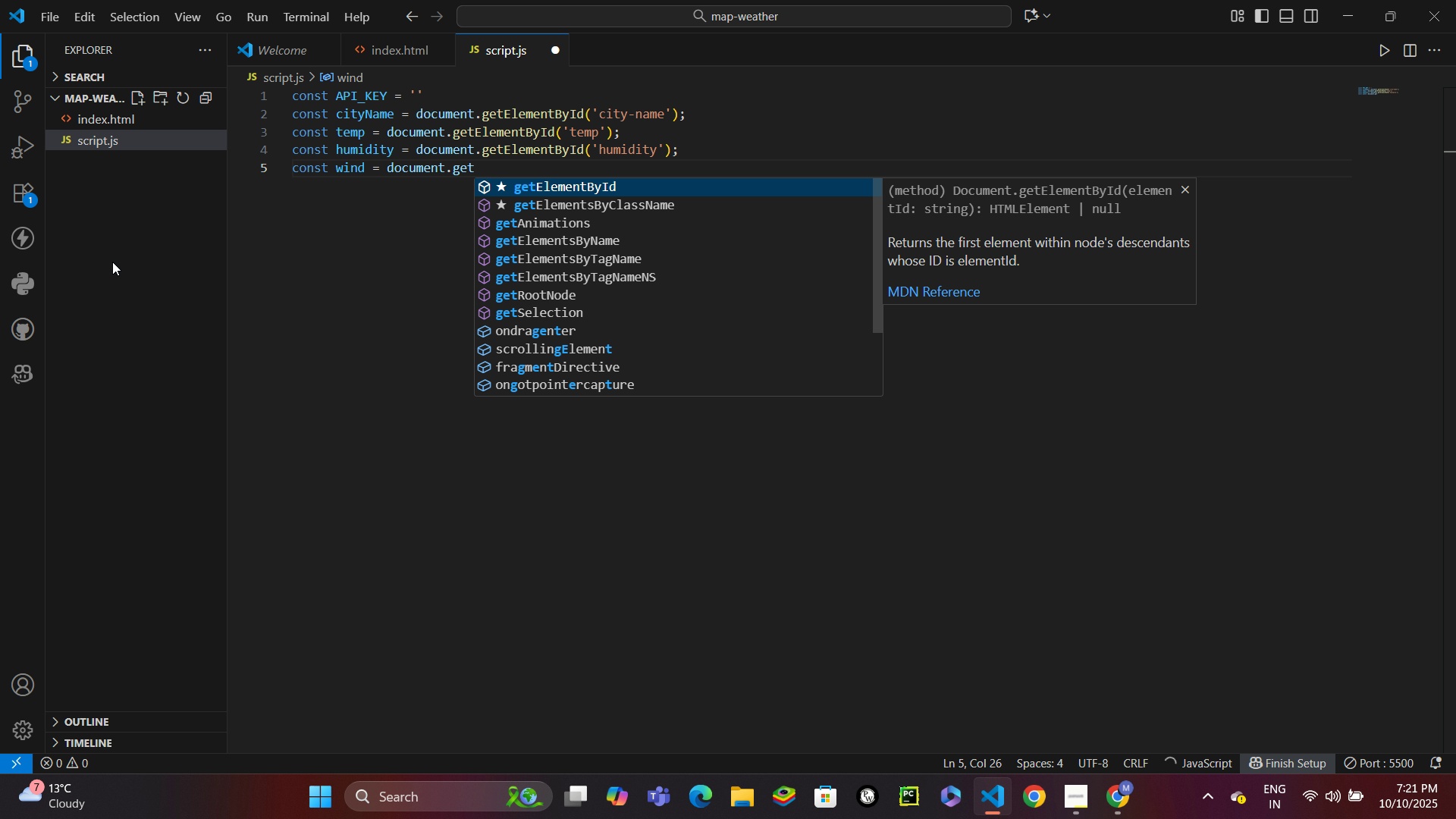 
key(Enter)
 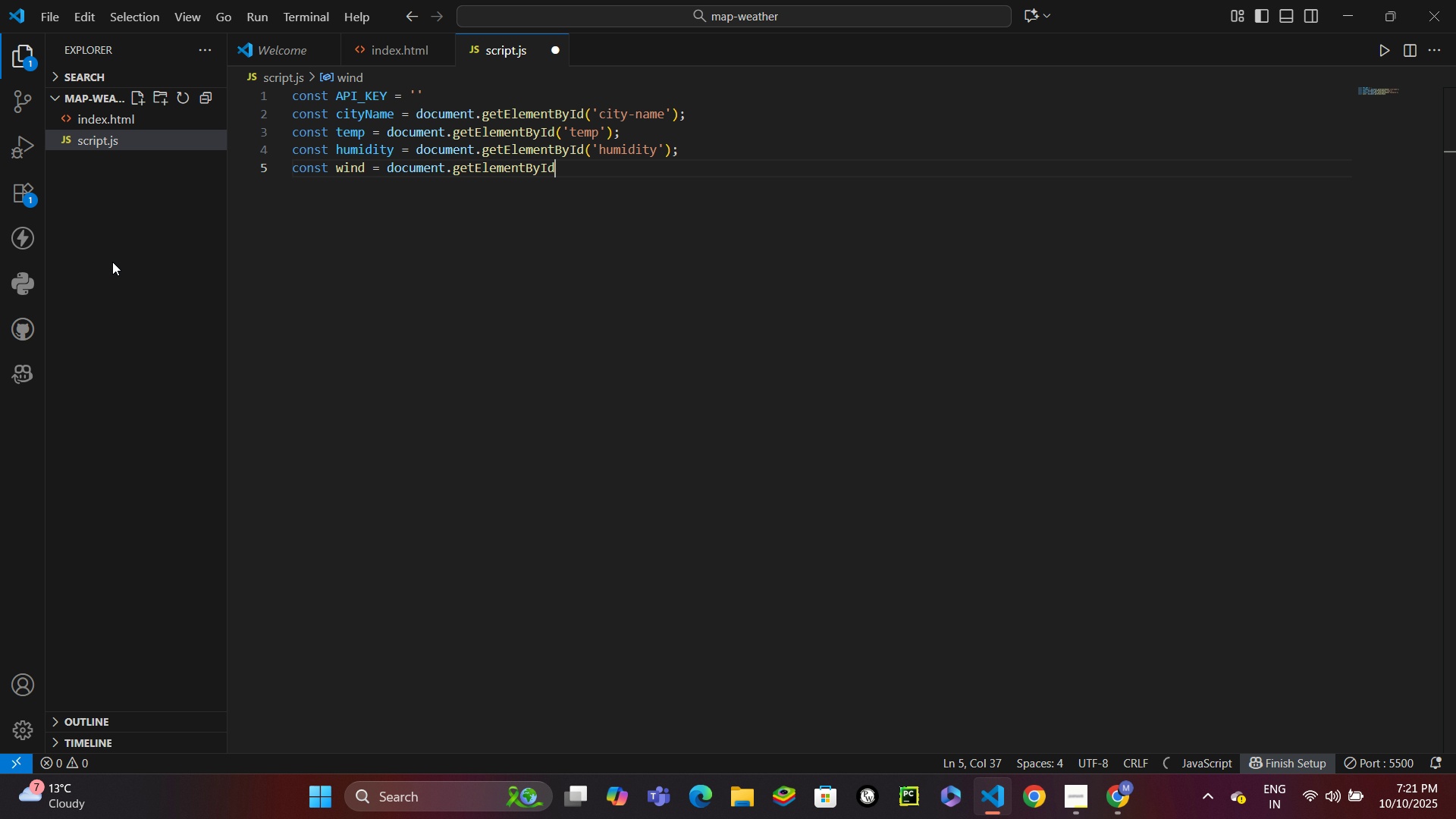 
type(('d)
key(Backspace)
type(wind)
 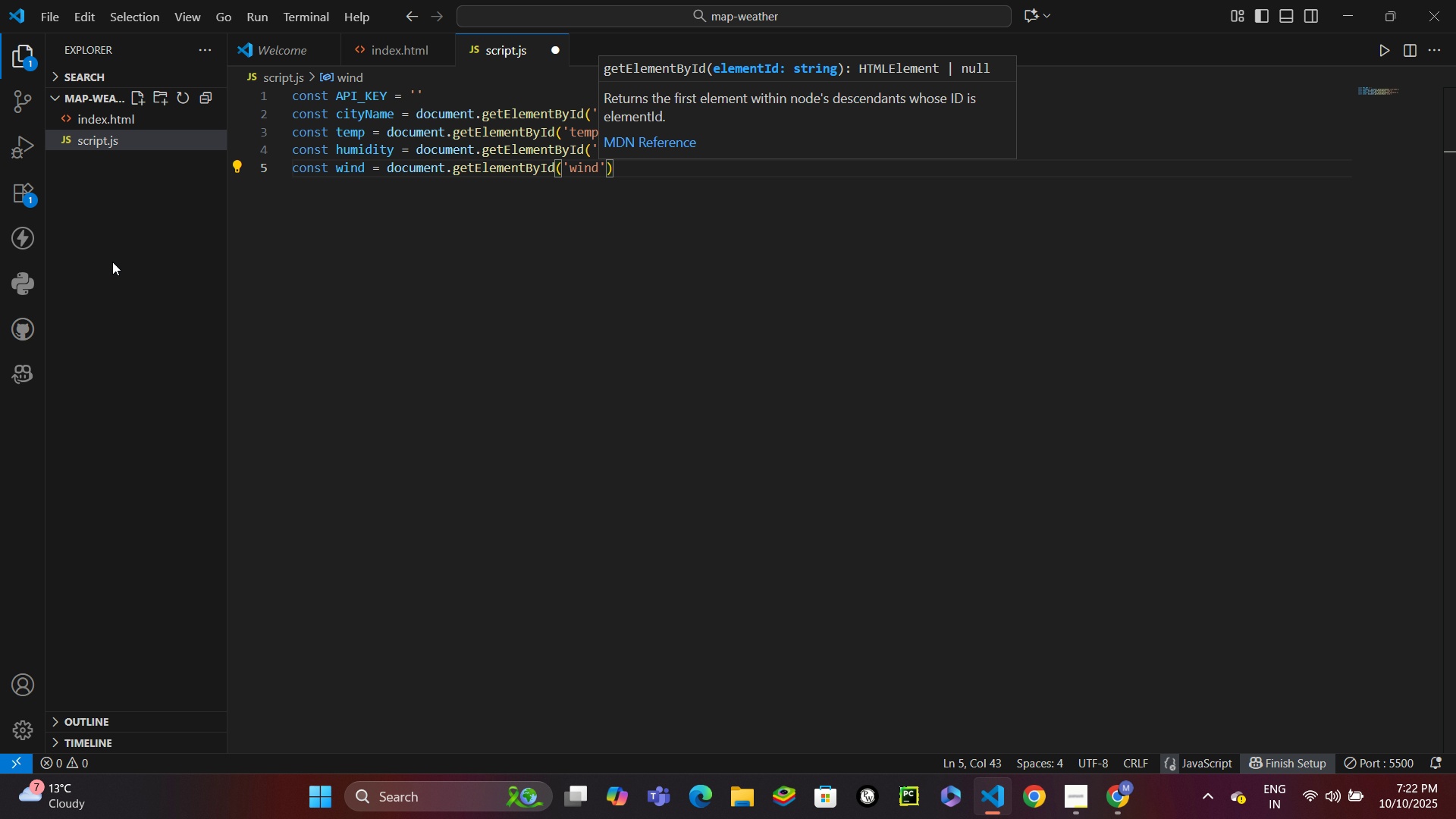 
key(ArrowRight)
 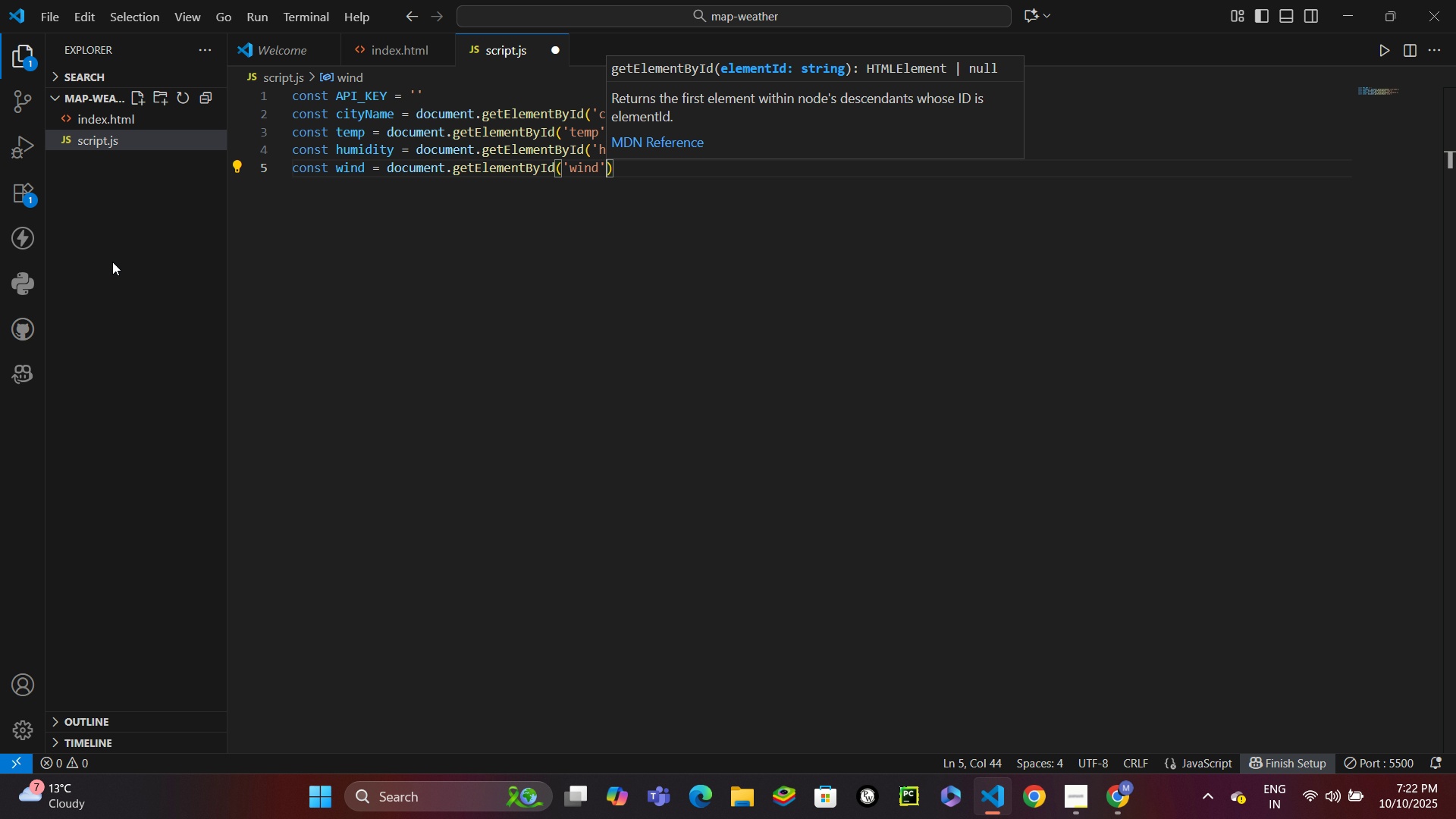 
key(ArrowRight)
 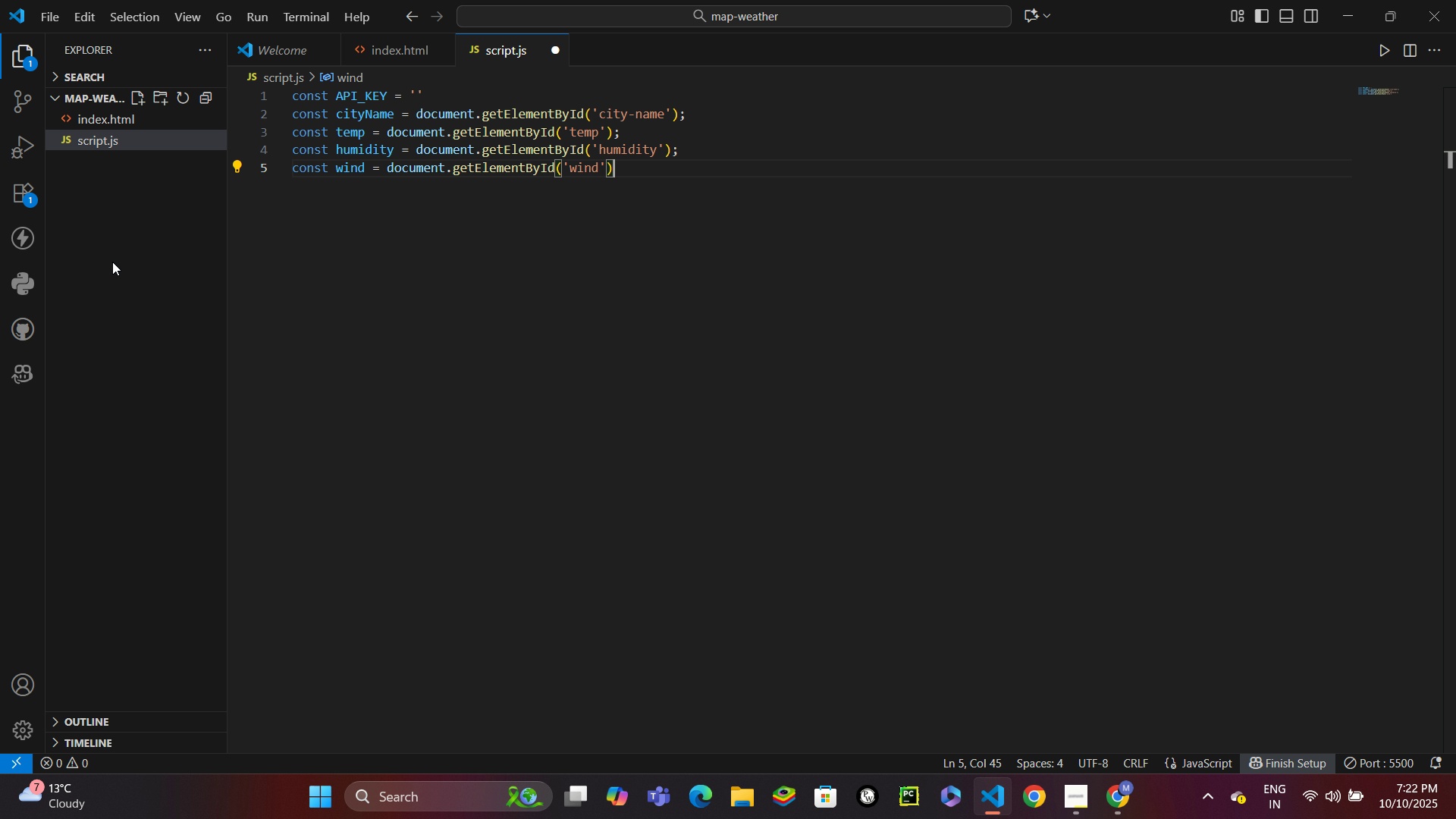 
key(Semicolon)
 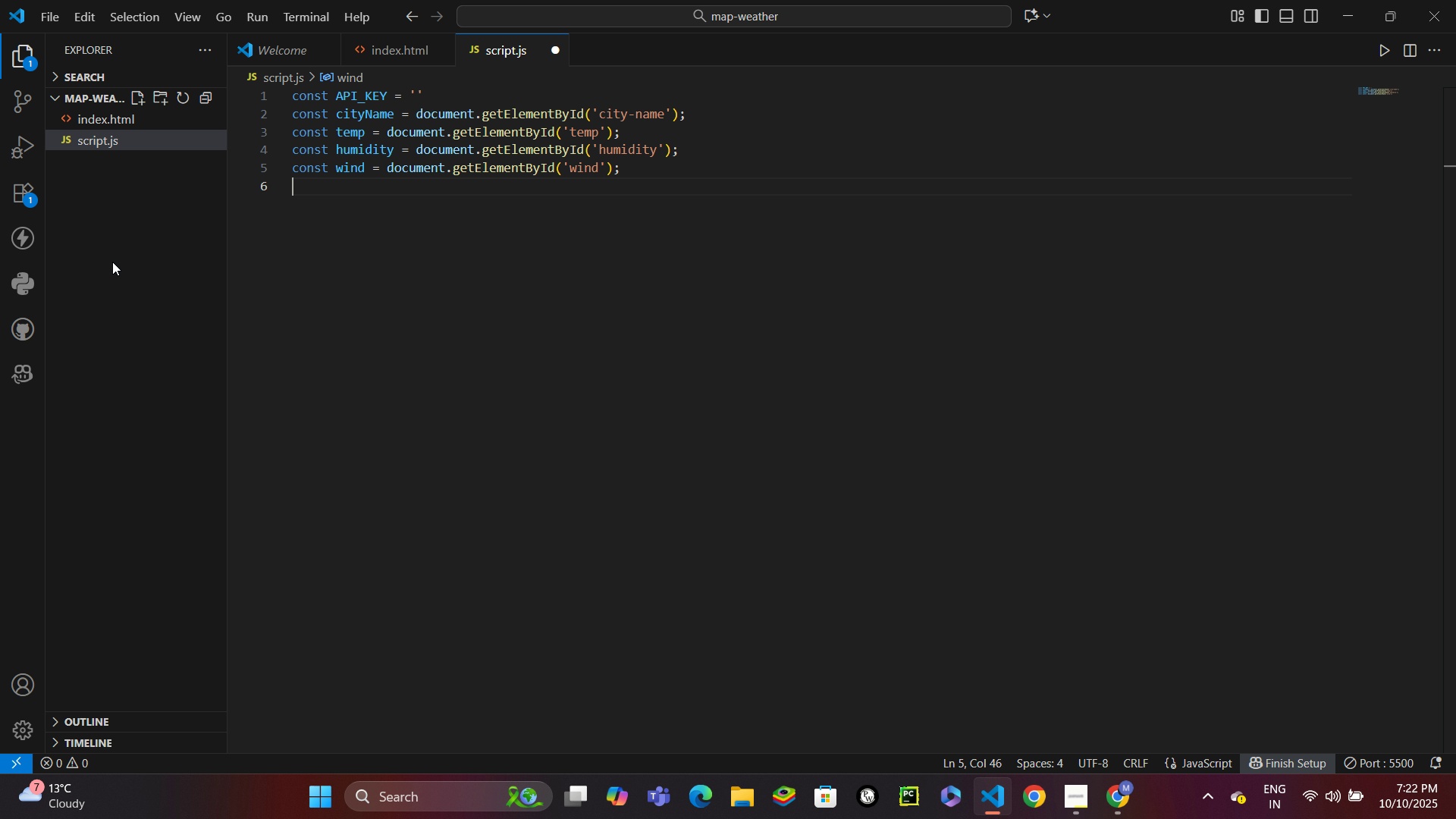 
key(Enter)
 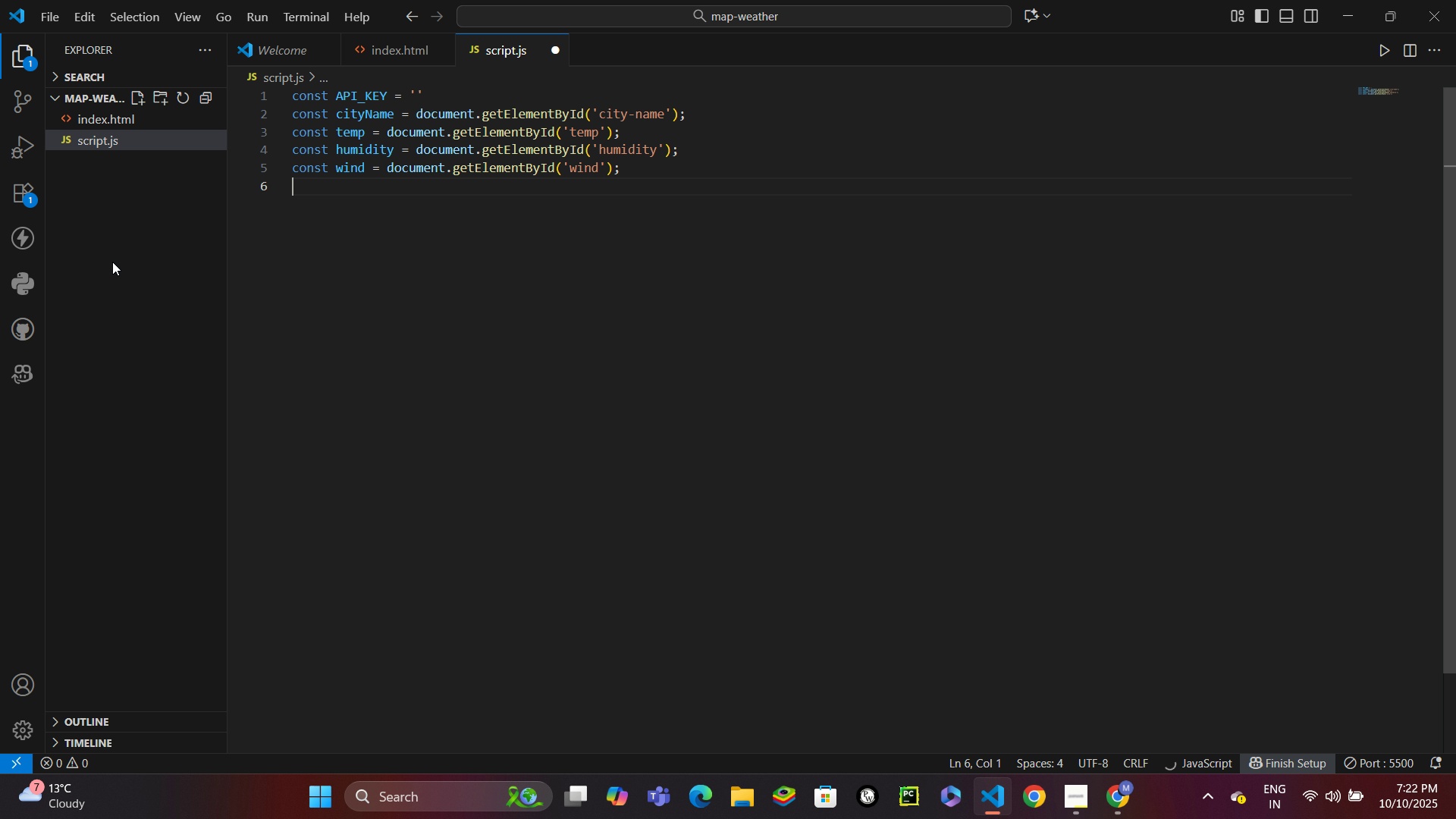 
type(const description = do)
 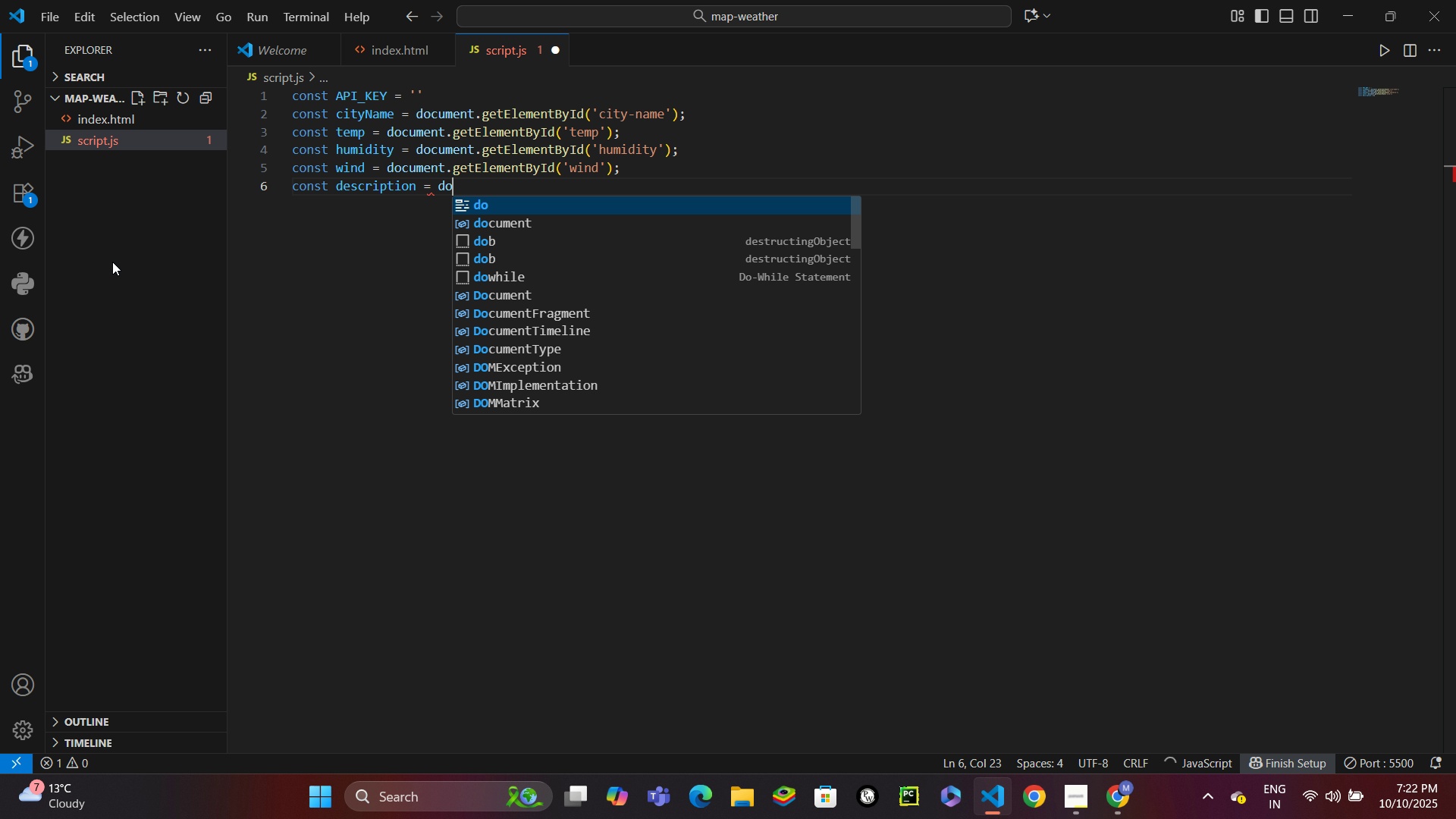 
key(Enter)
 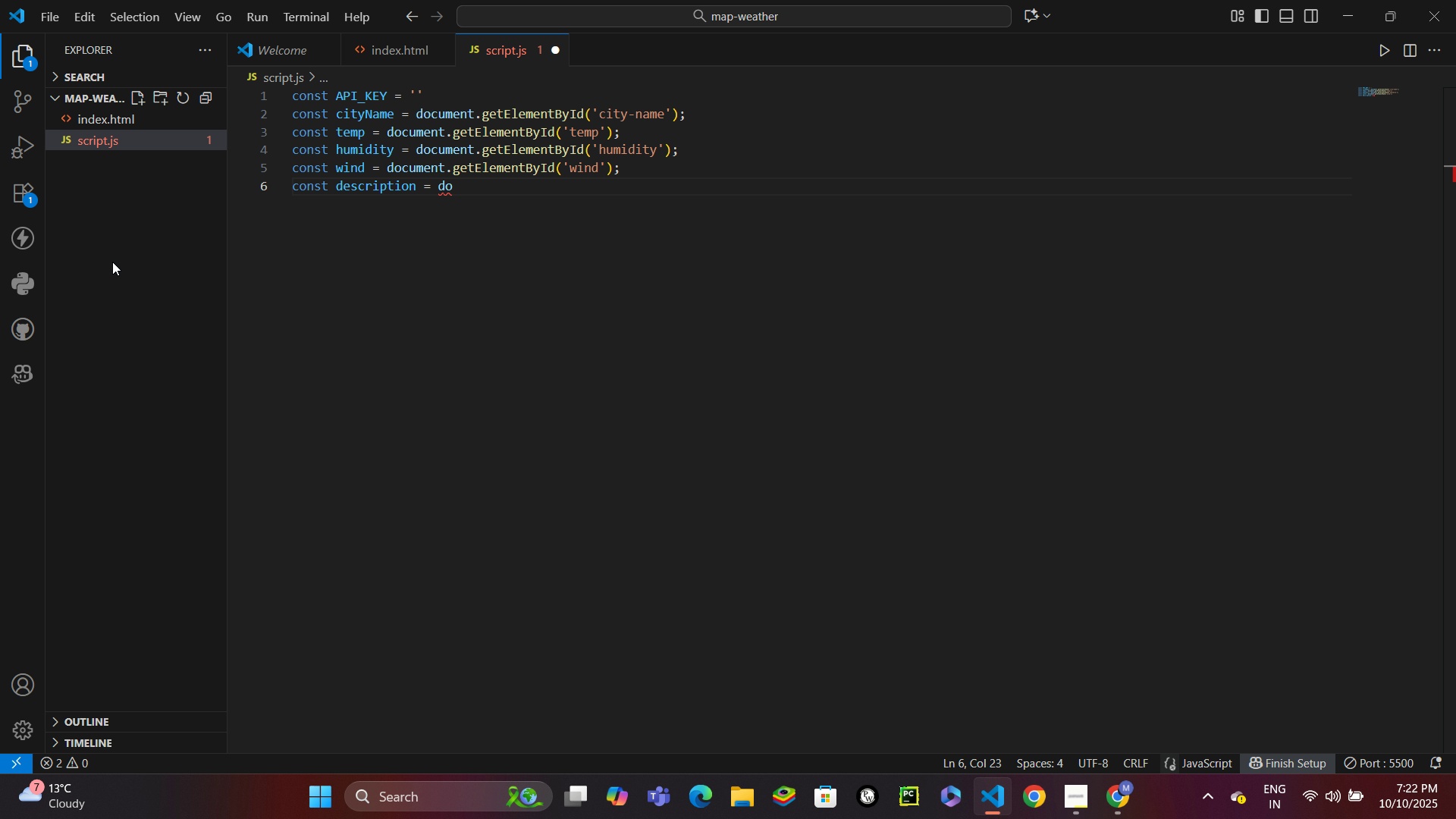 
key(Backspace)
type(ocu)
 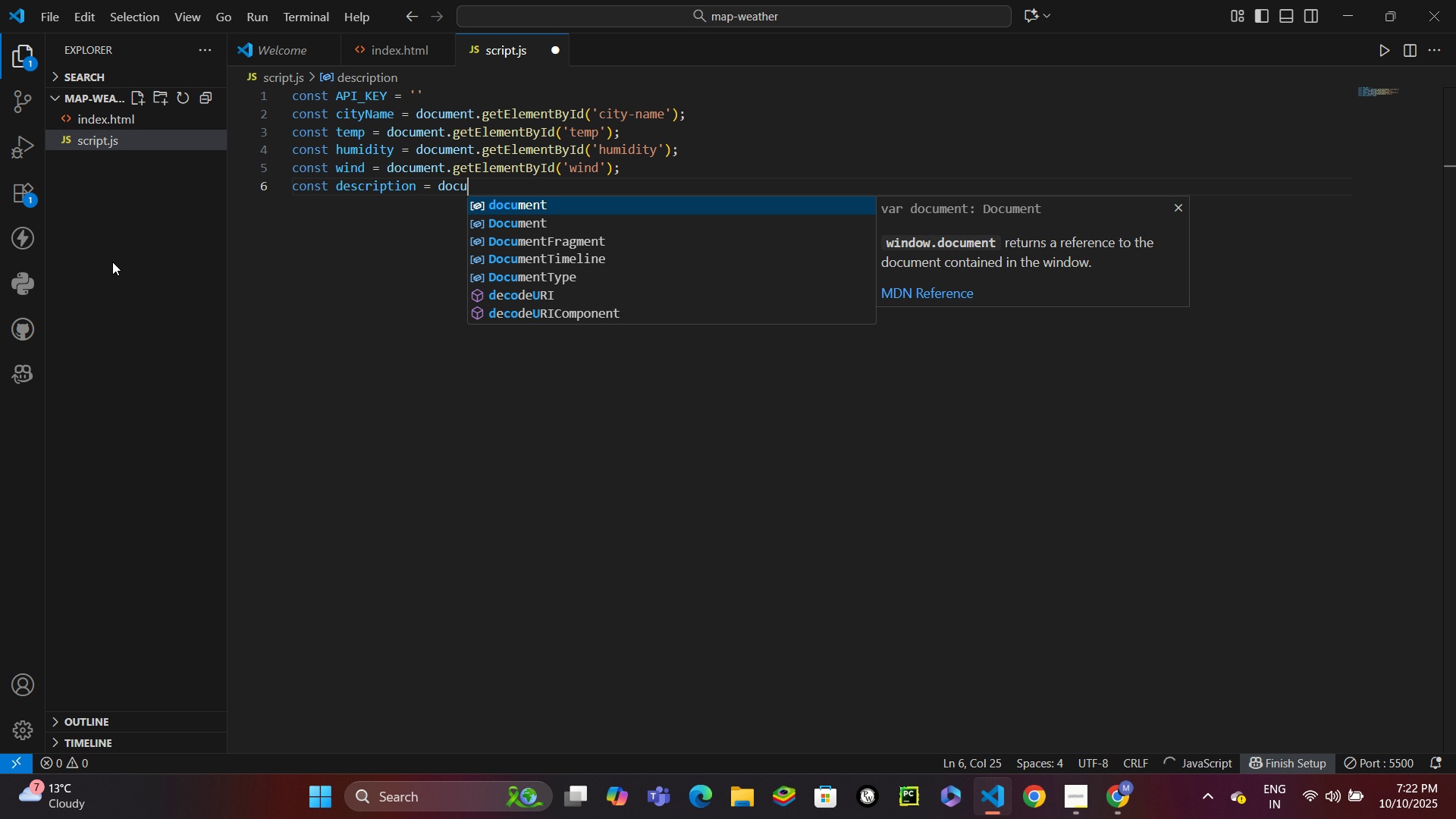 
key(Enter)
 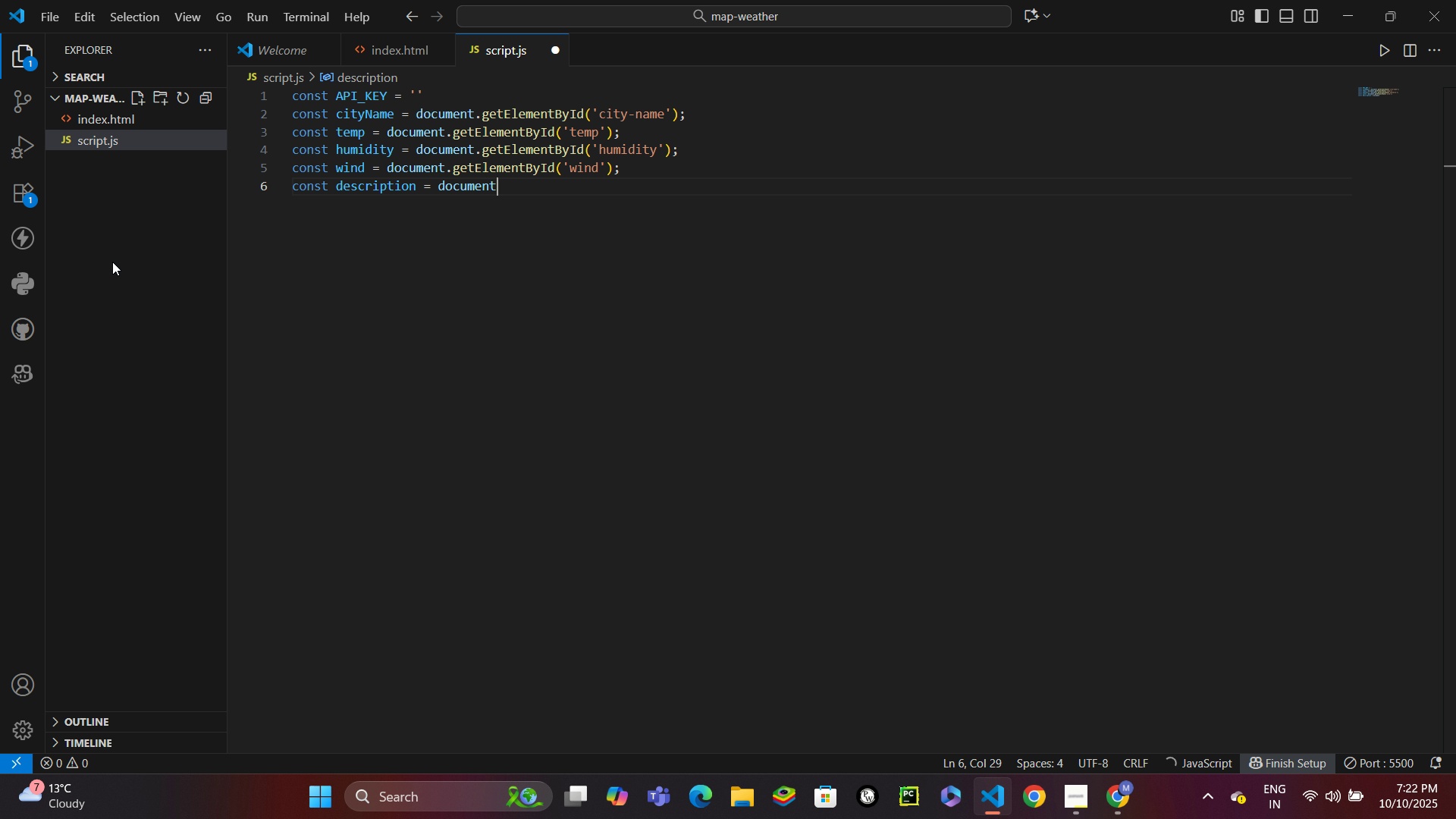 
type(.ge)
 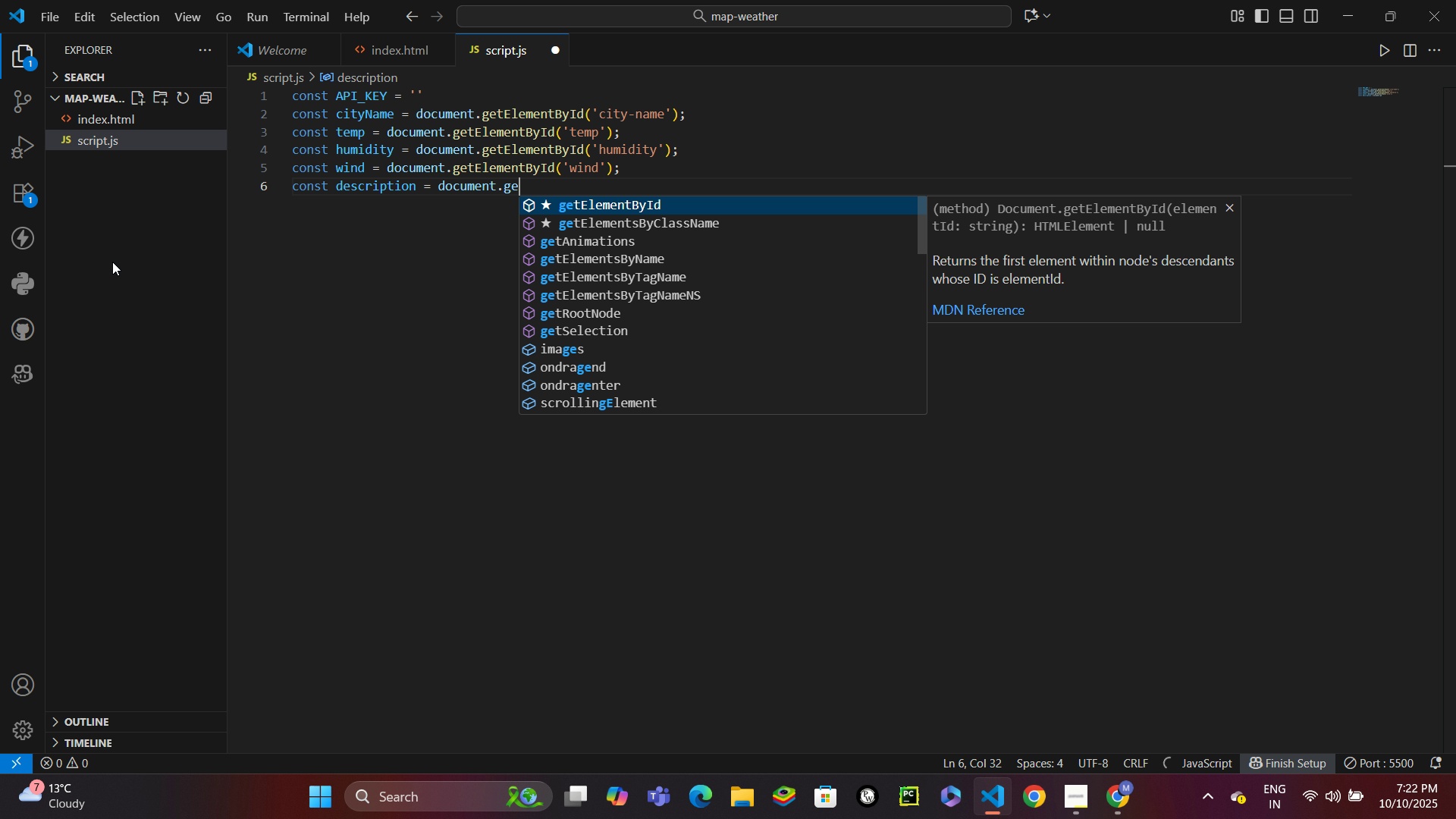 
key(Enter)
 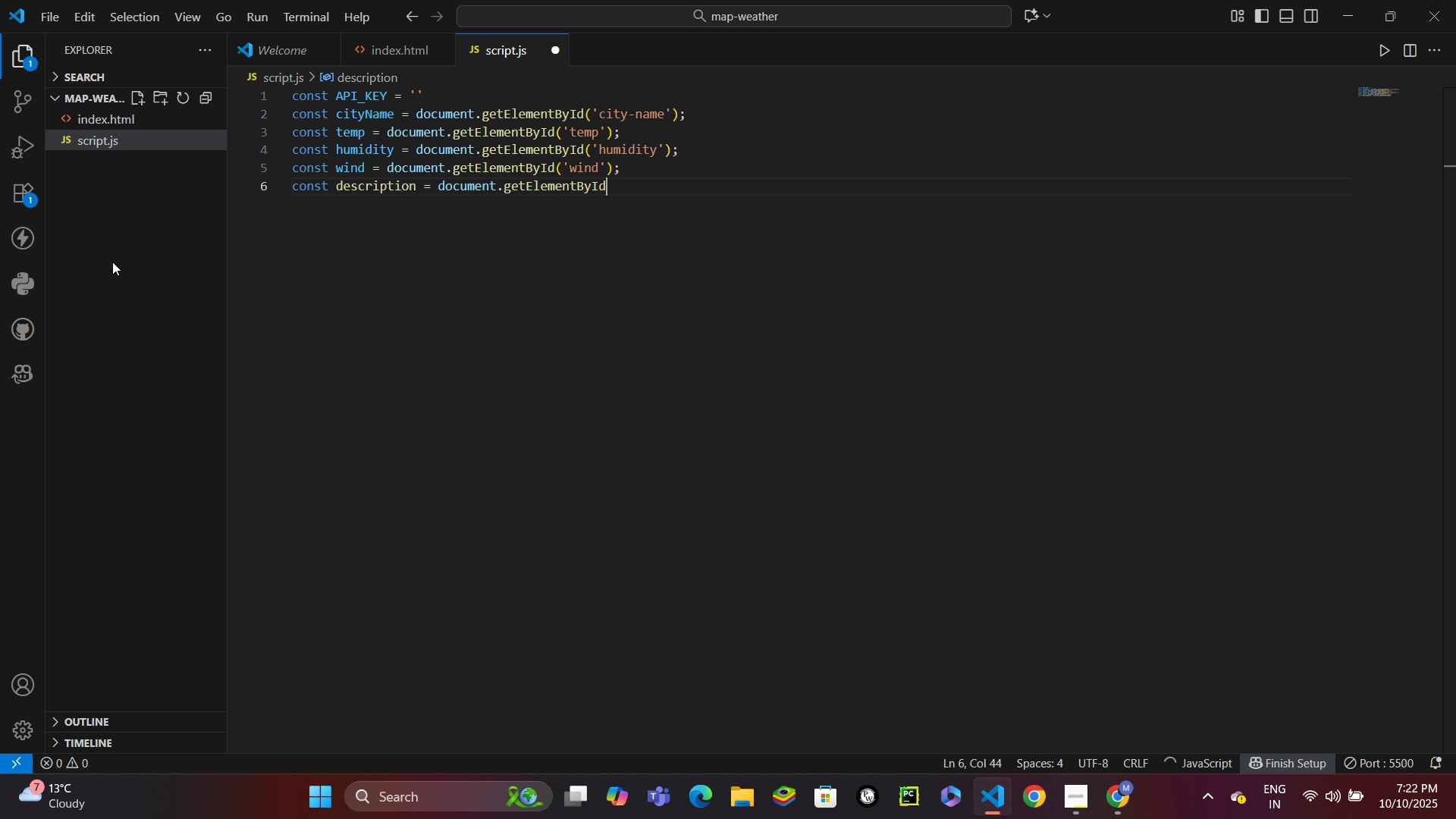 
type(('description)
 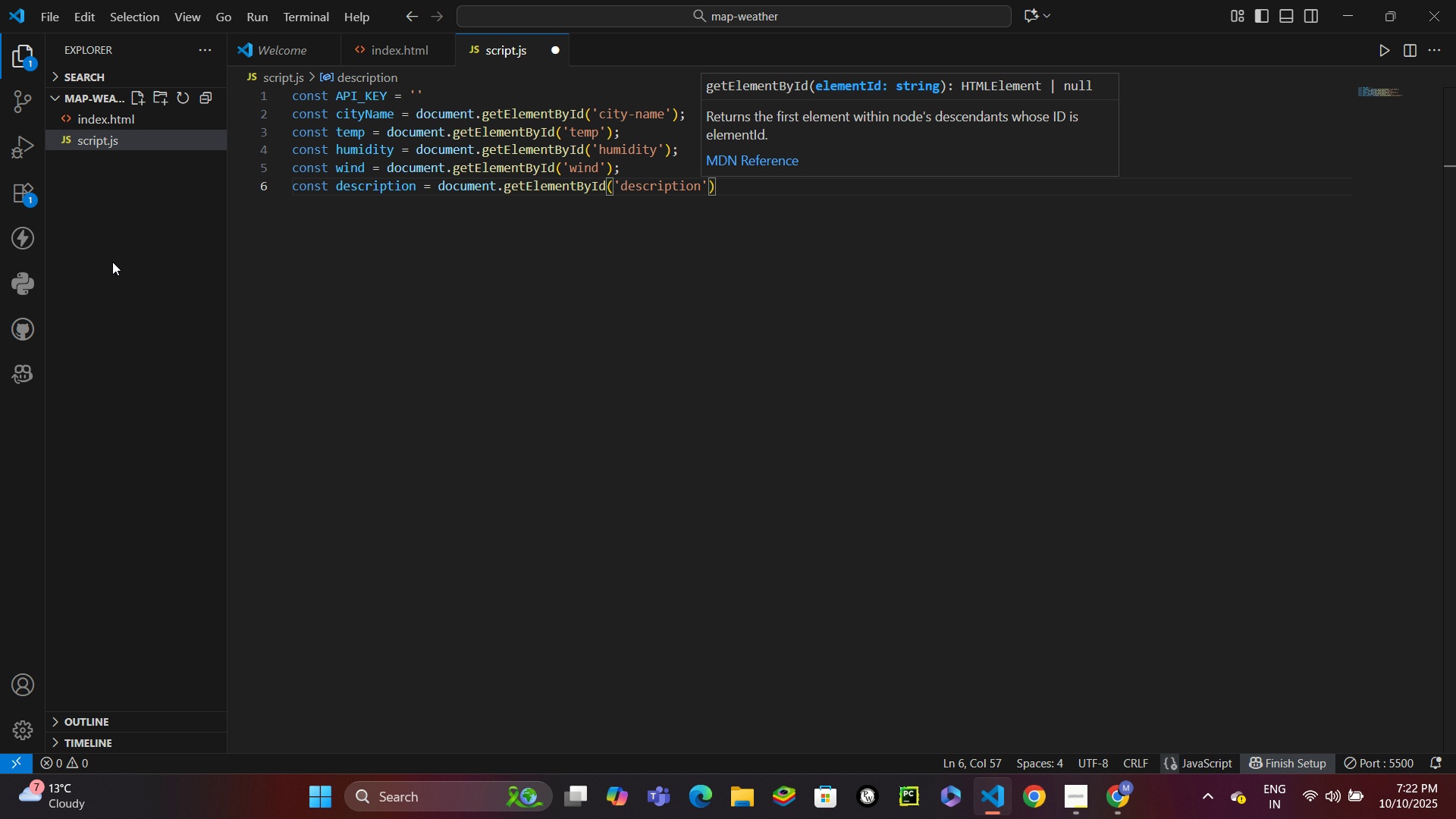 
key(ArrowRight)
 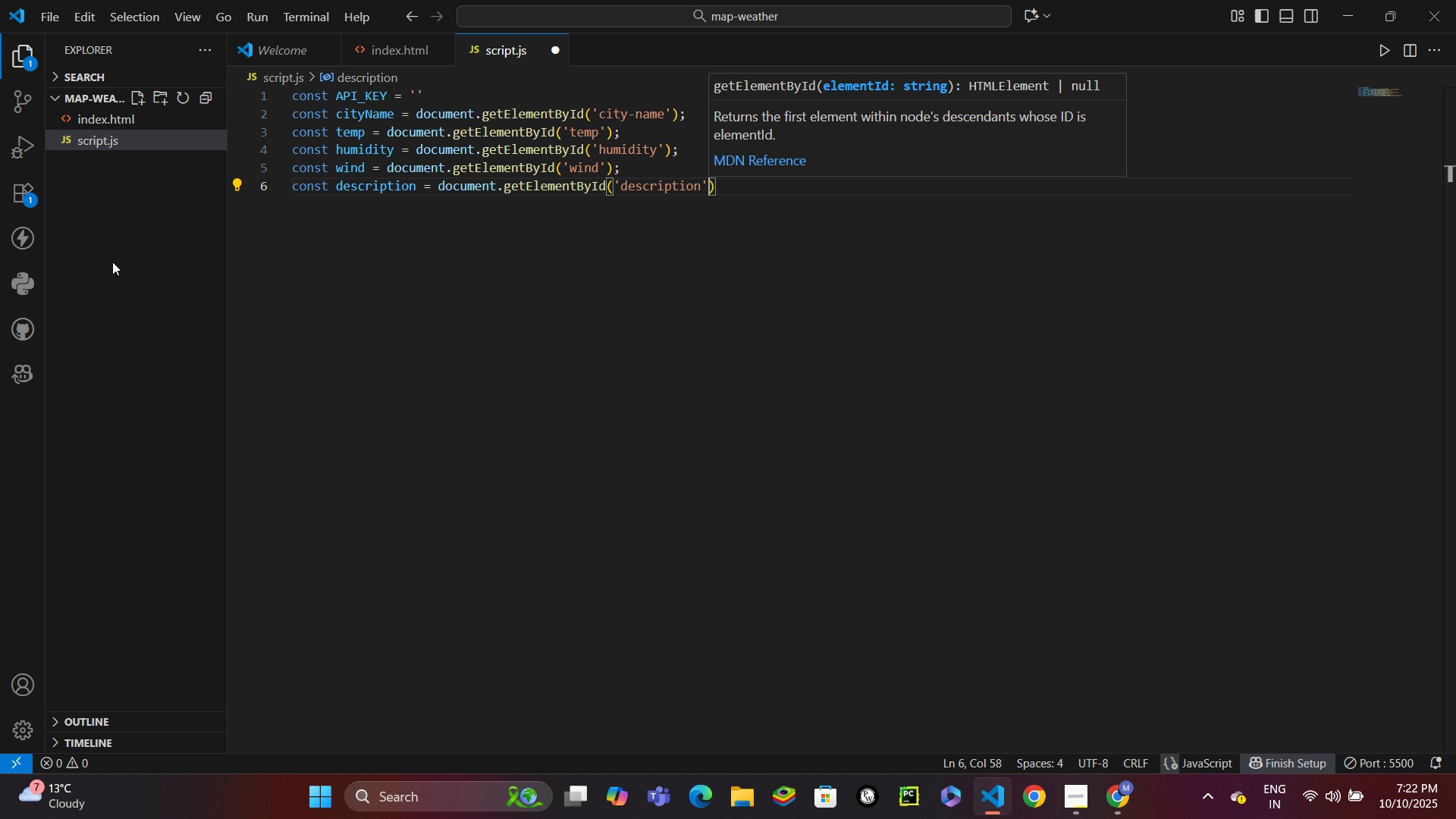 
key(ArrowRight)
 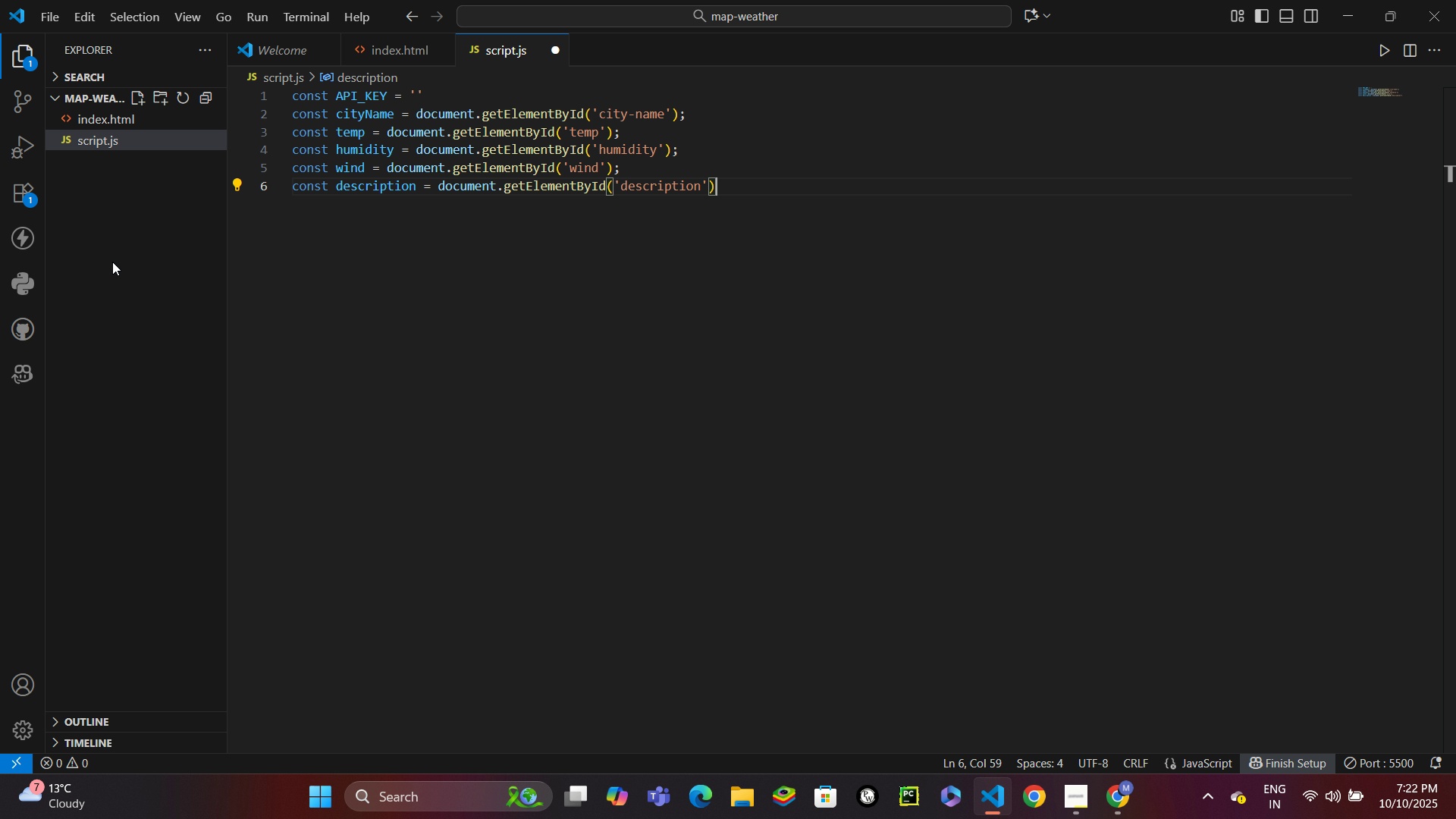 
key(Semicolon)
 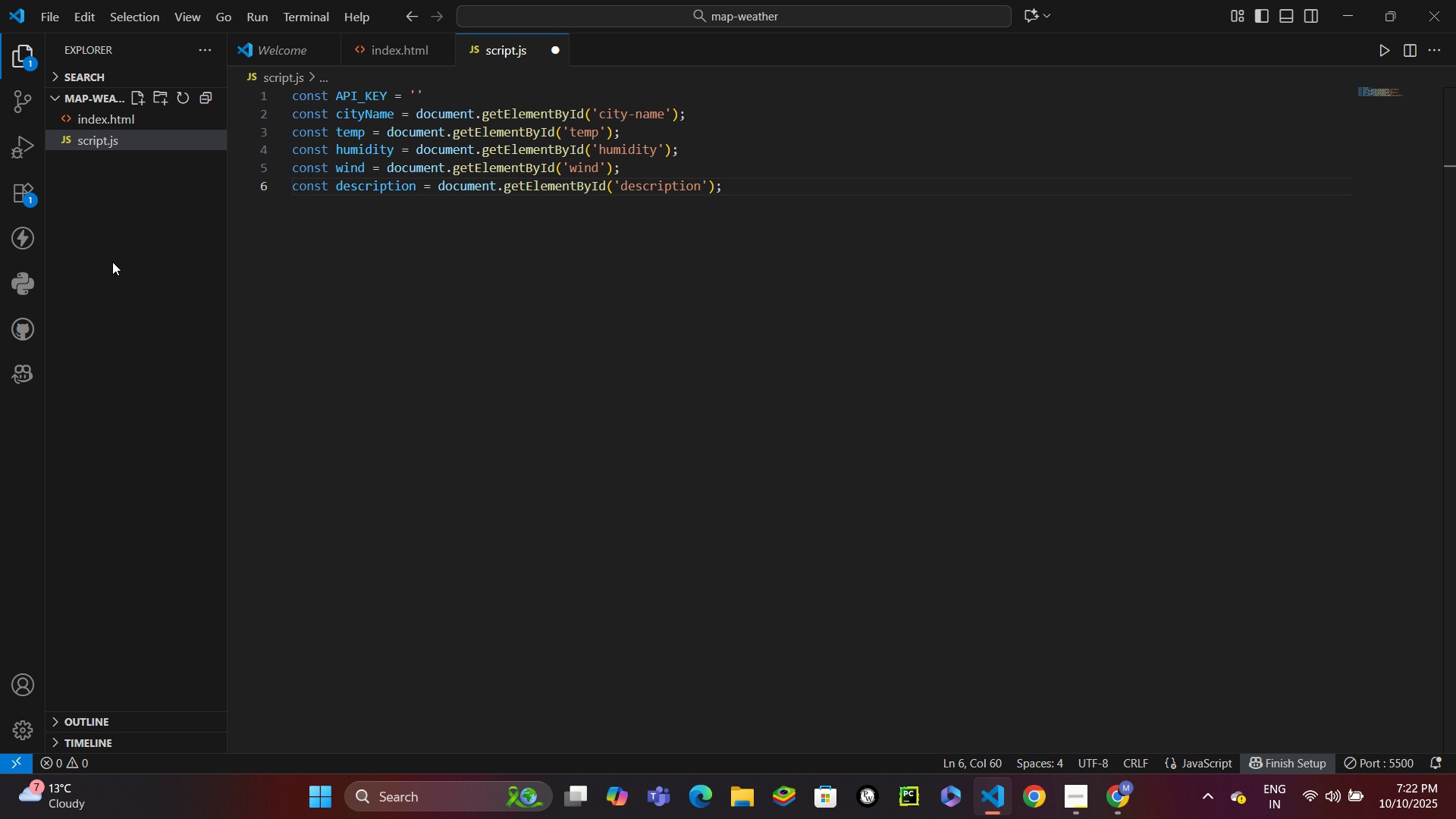 
key(Enter)
 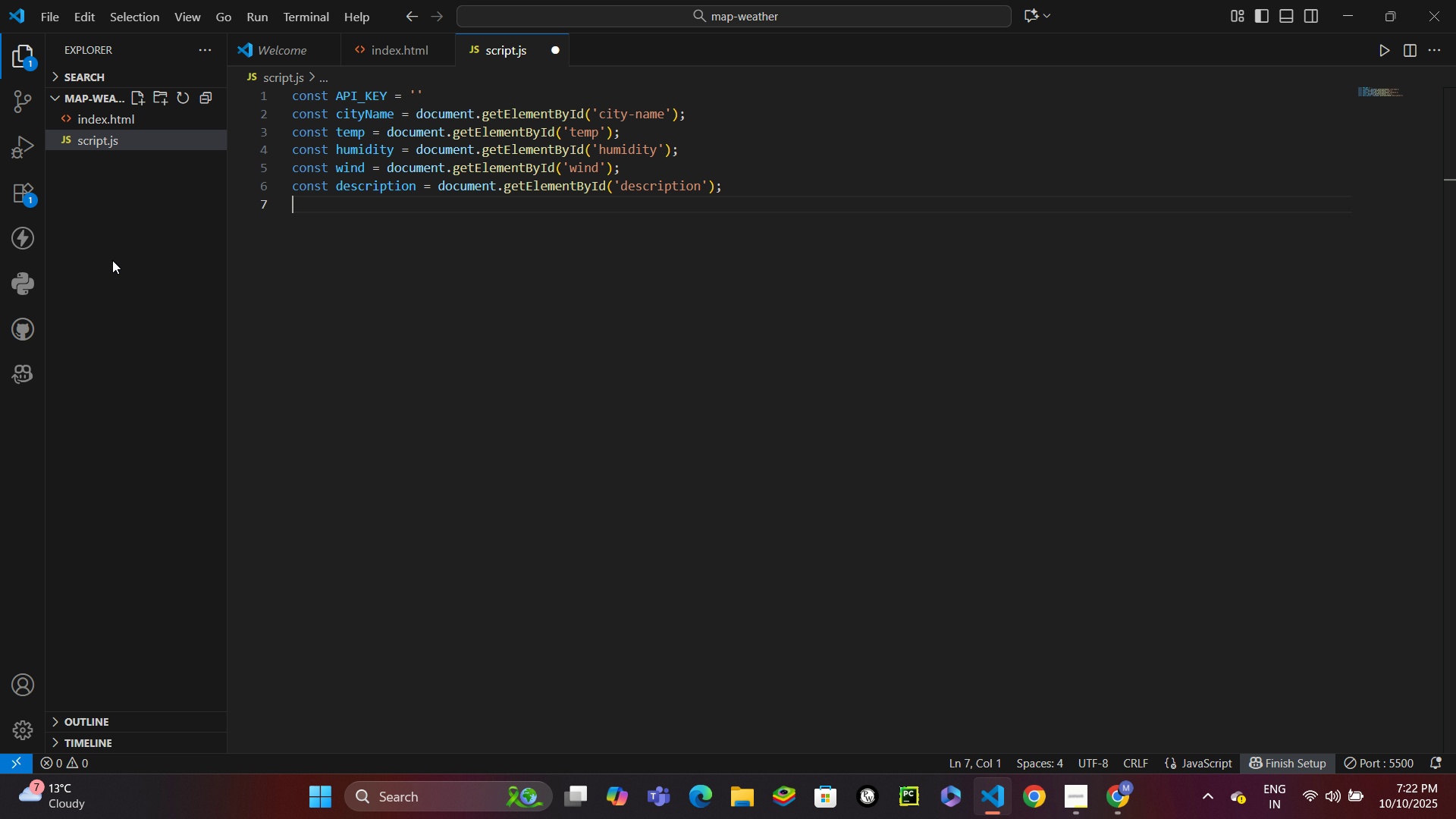 
wait(5.56)
 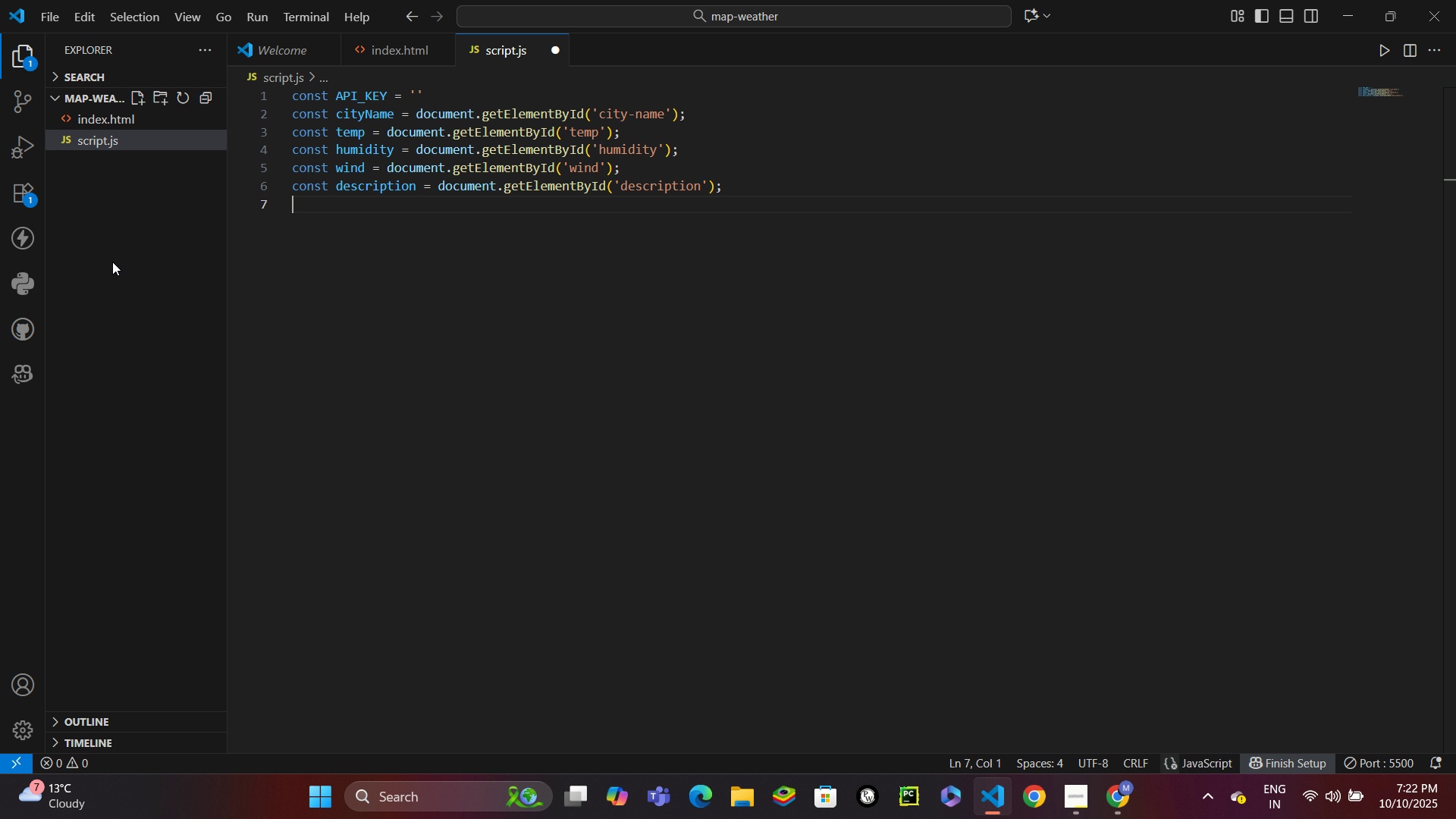 
left_click([143, 119])
 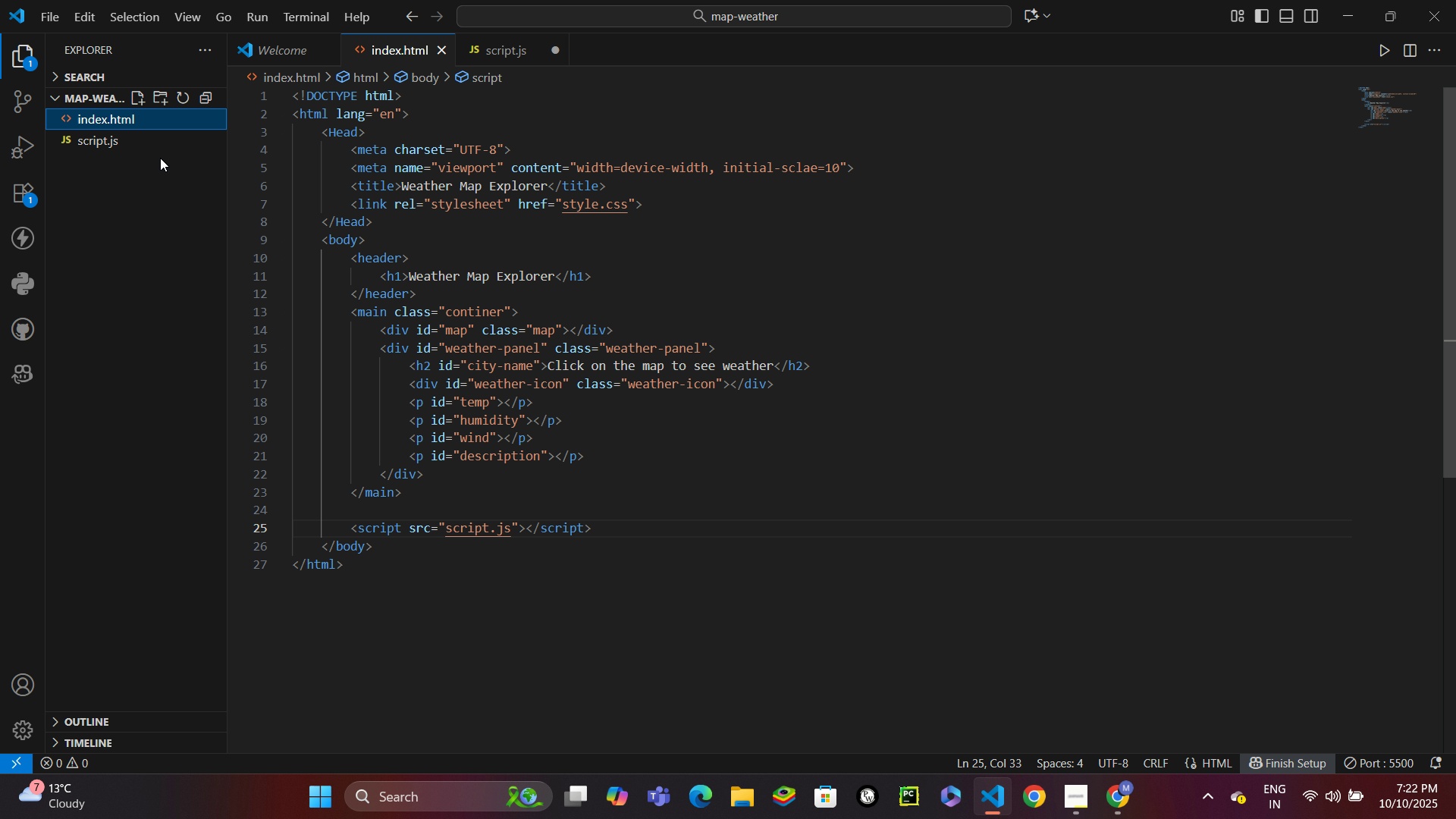 
wait(6.77)
 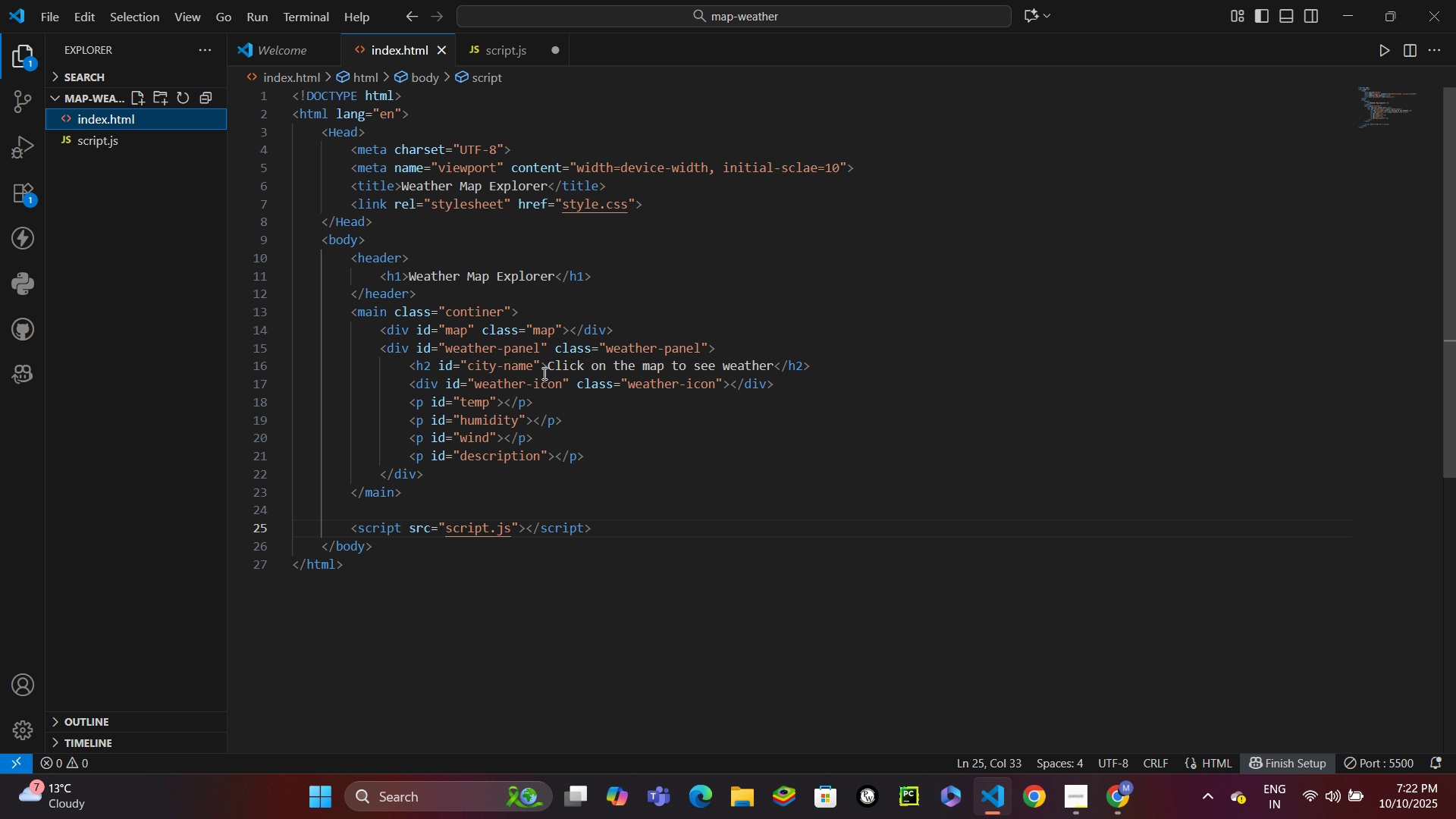 
left_click([124, 133])
 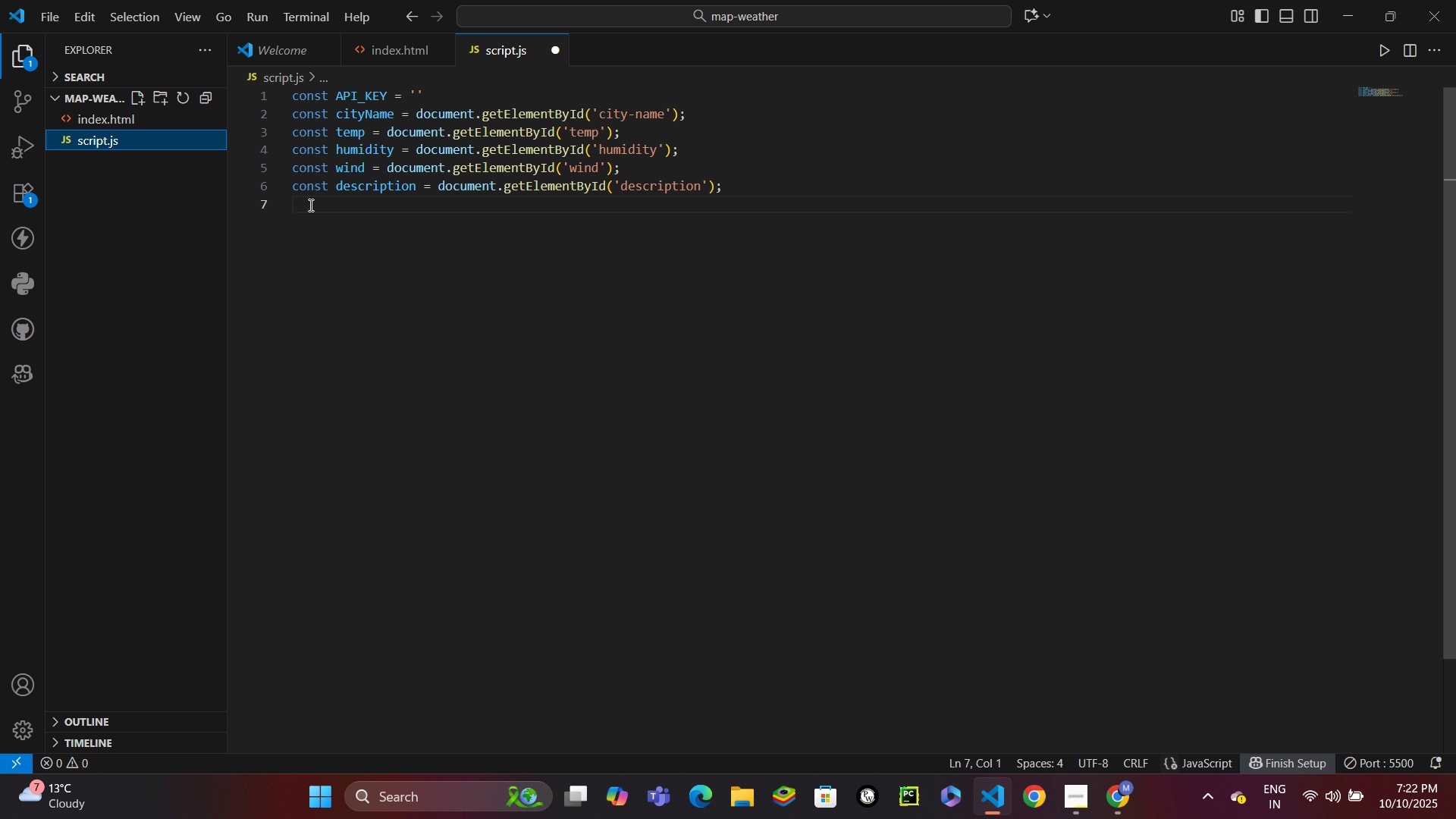 
left_click([309, 205])
 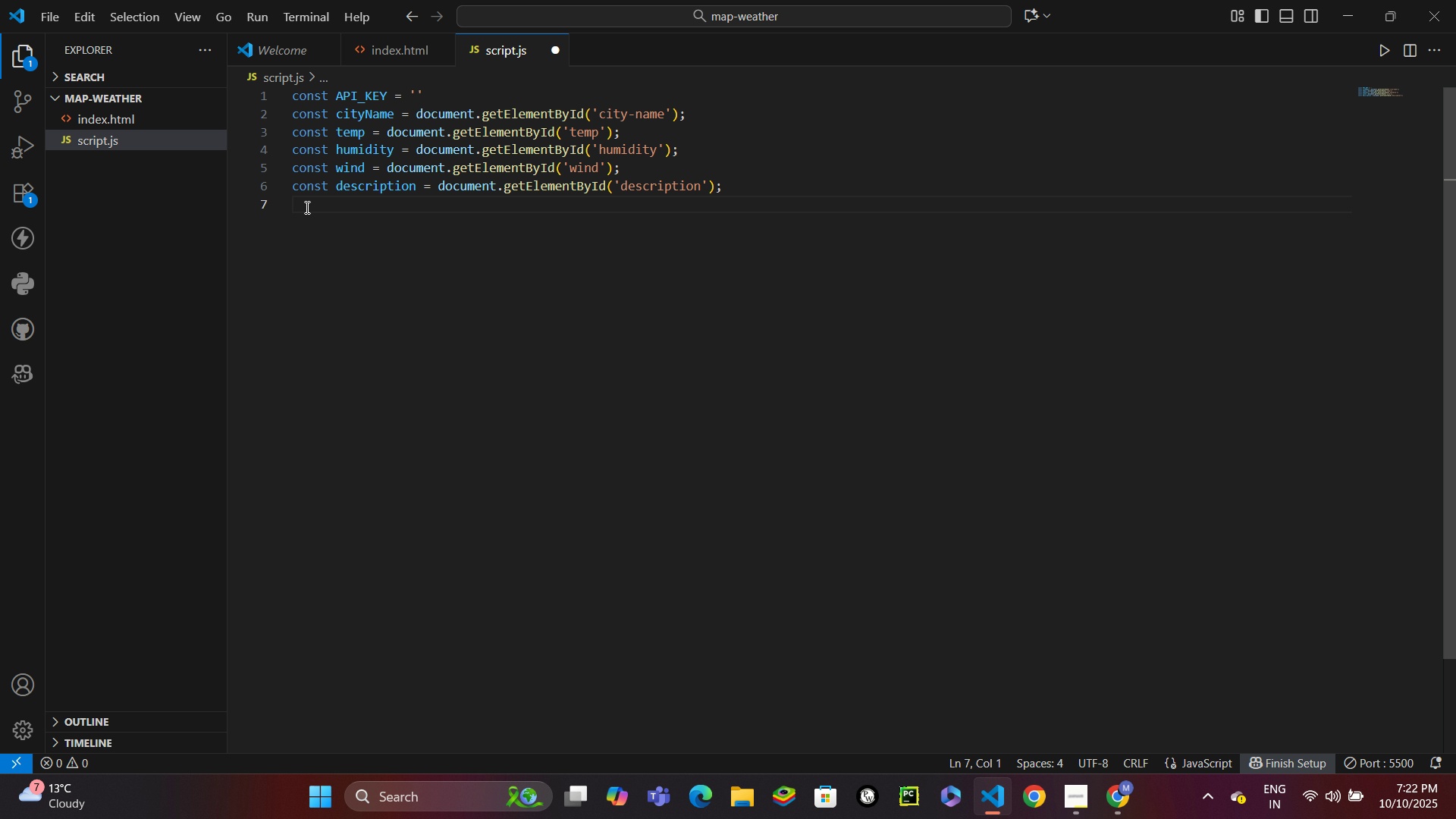 
type(const weatherIcon = docu)
 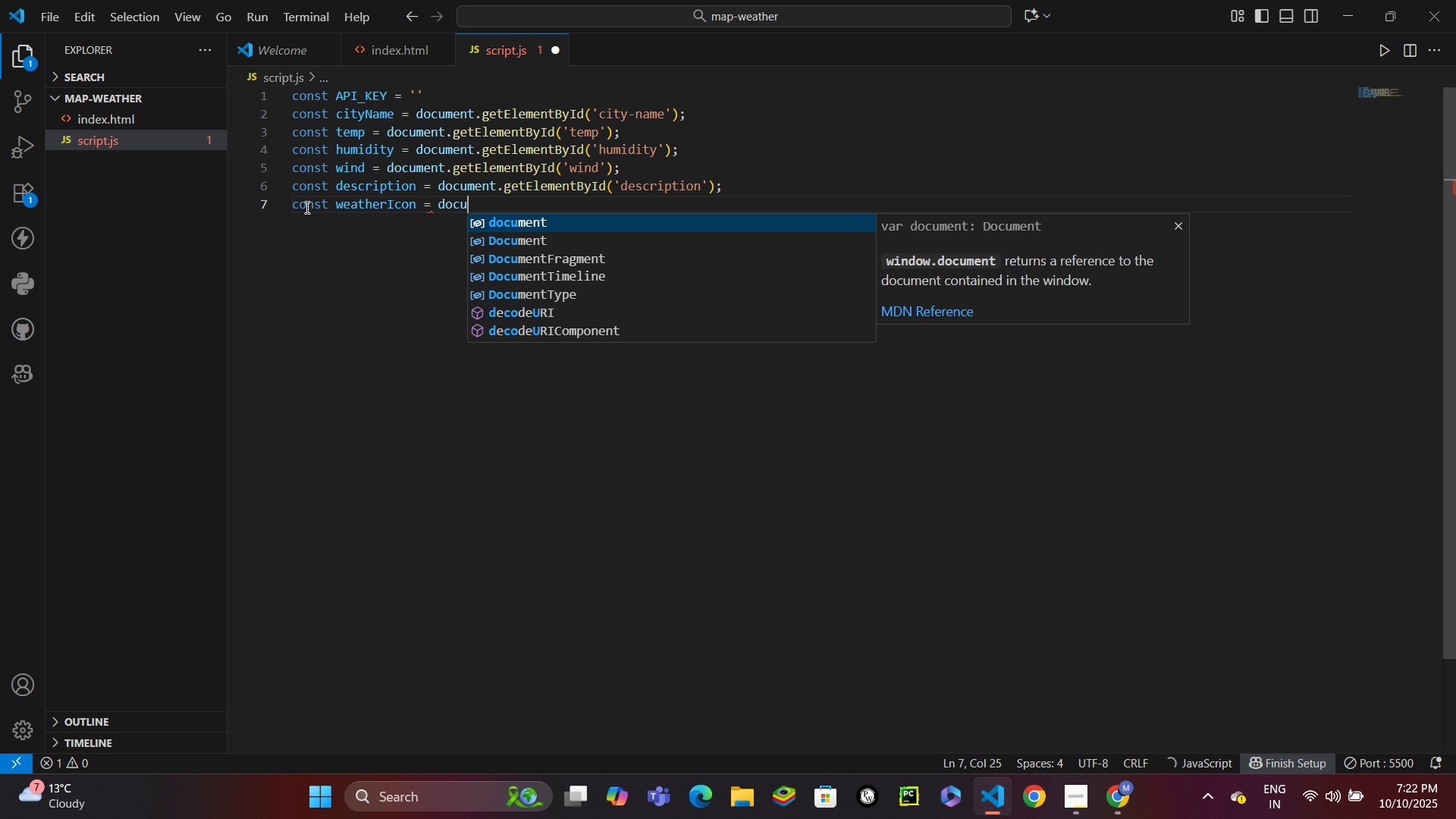 
key(Enter)
 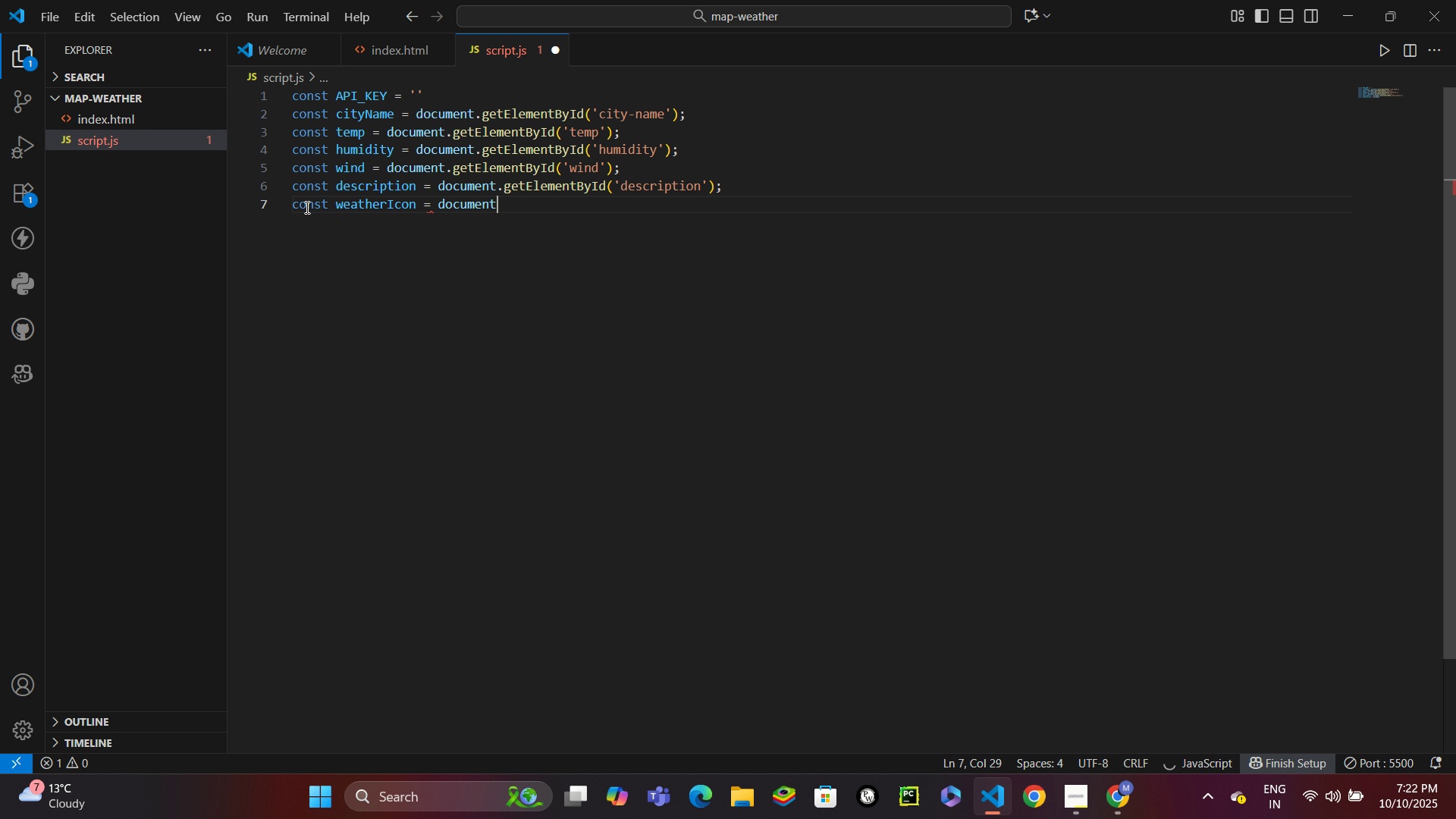 
type(.ge)
 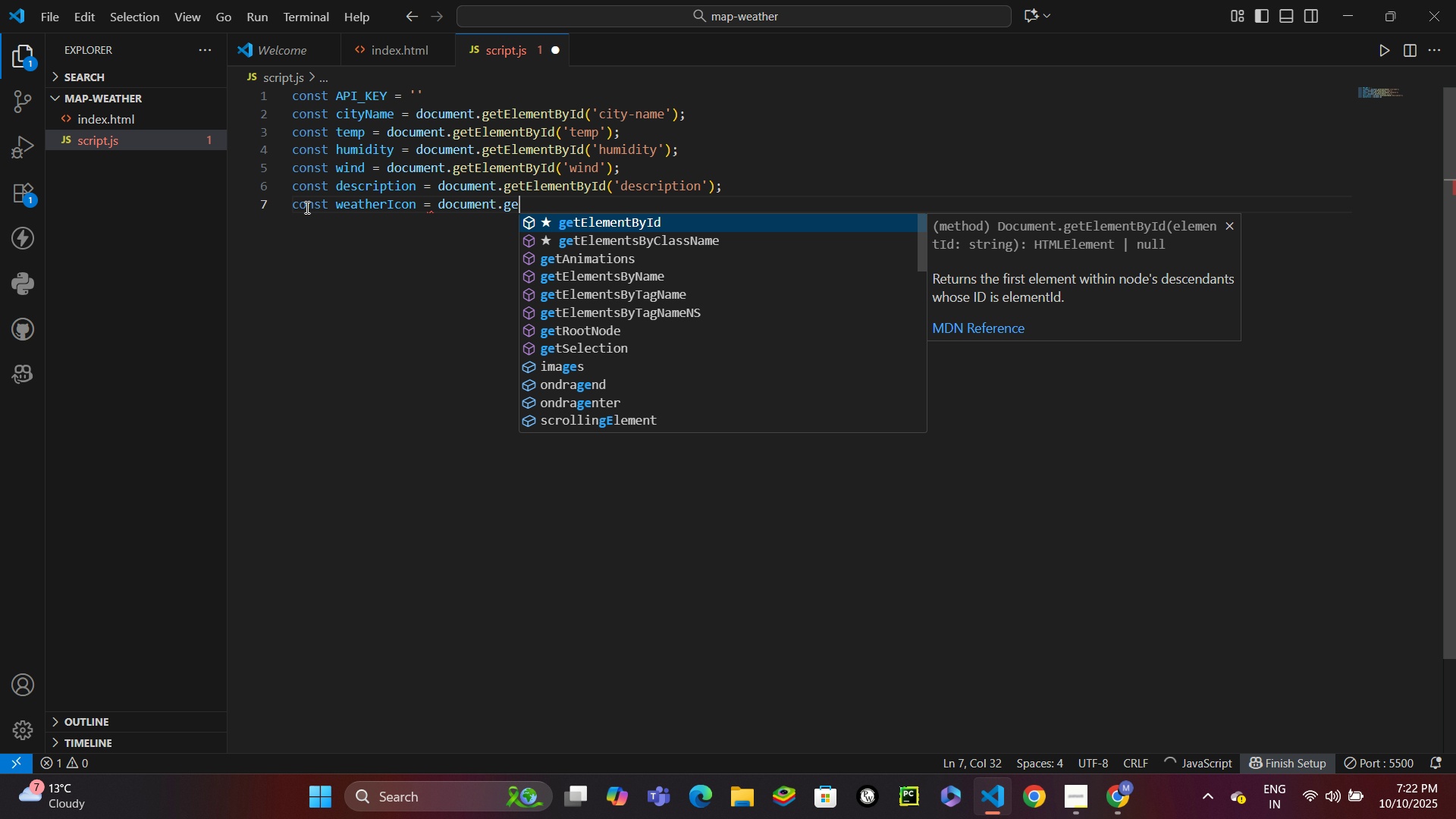 
key(Enter)
 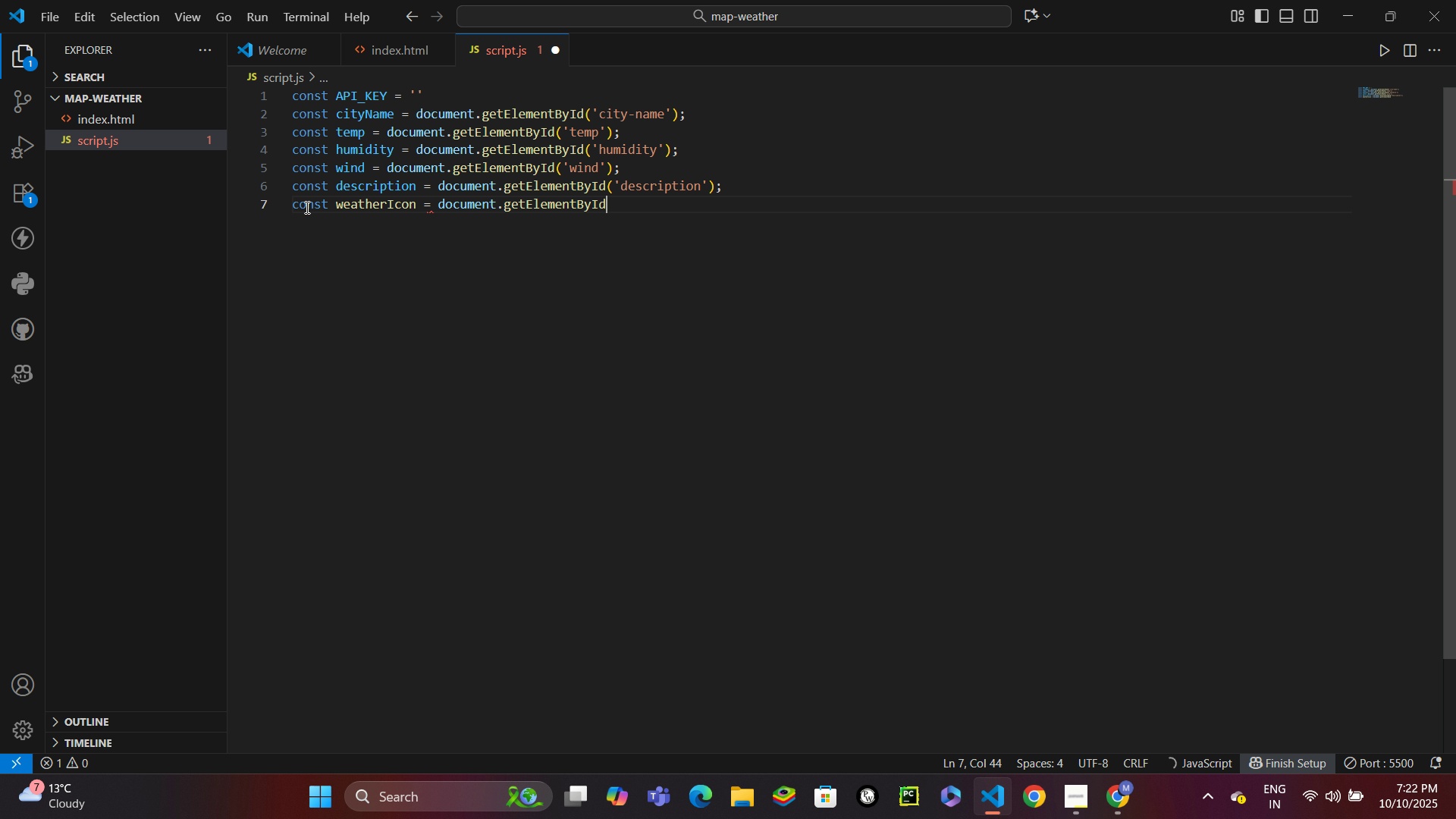 
type(('weather-icon)
 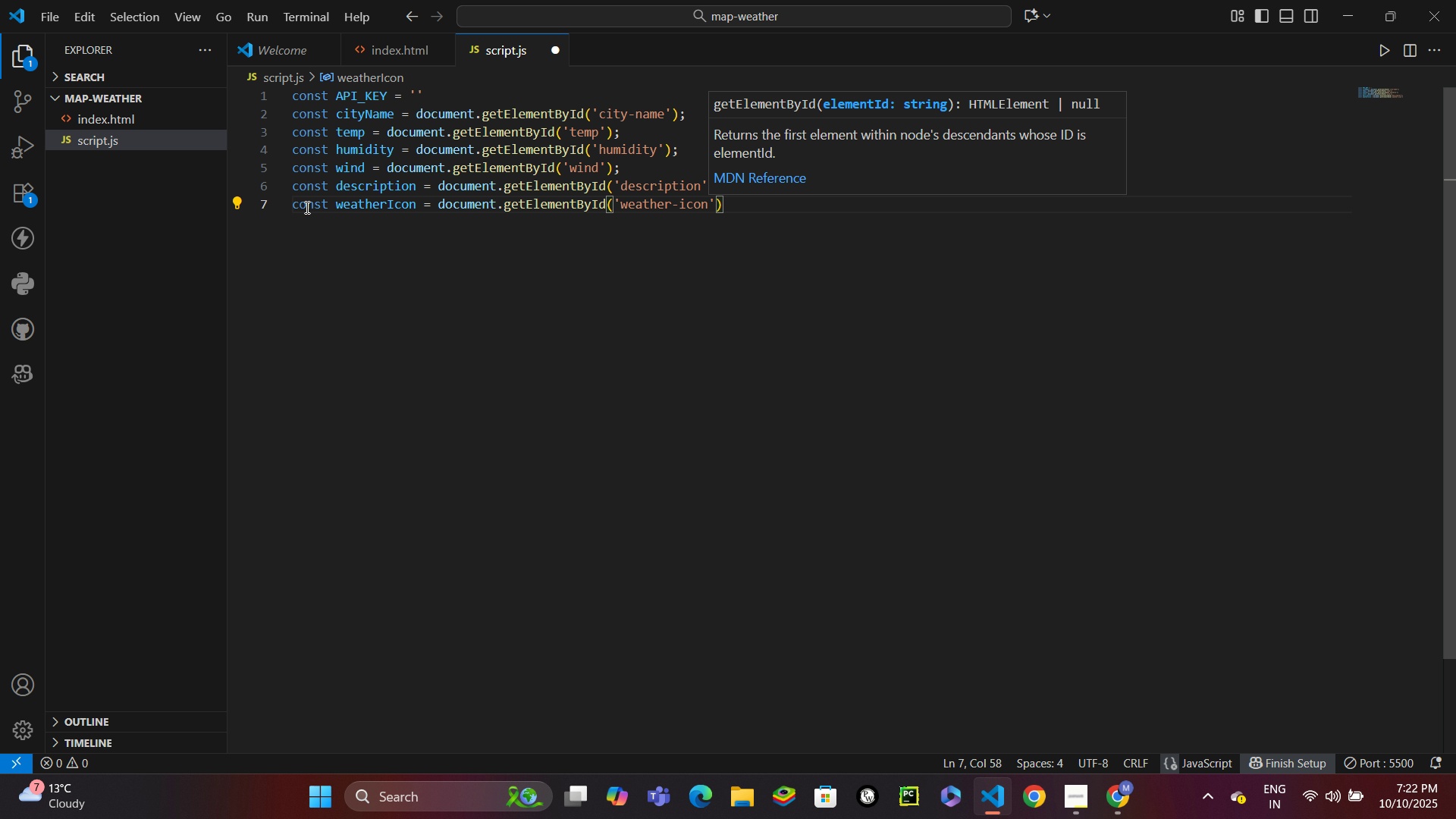 
key(ArrowRight)
 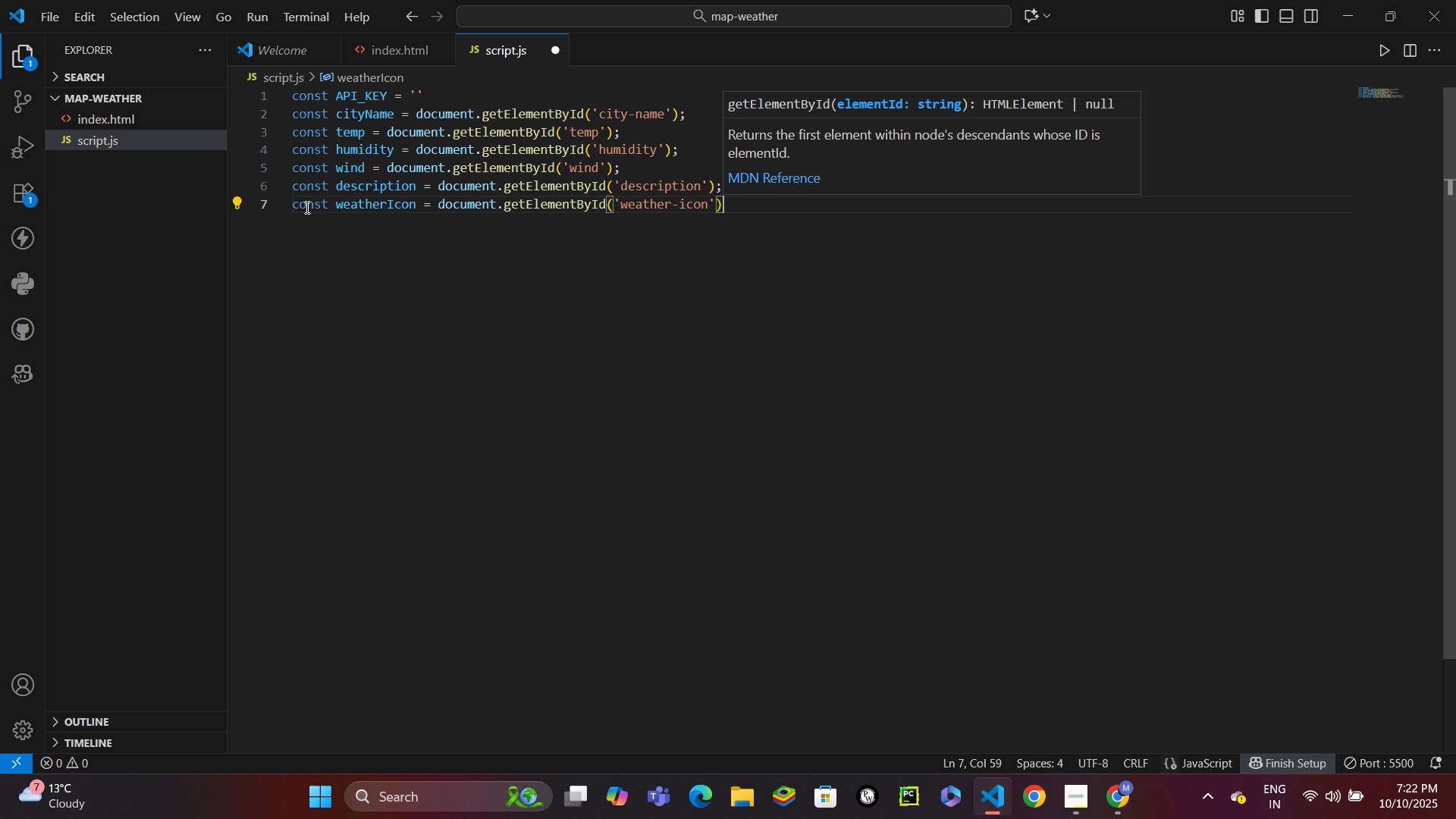 
key(ArrowRight)
 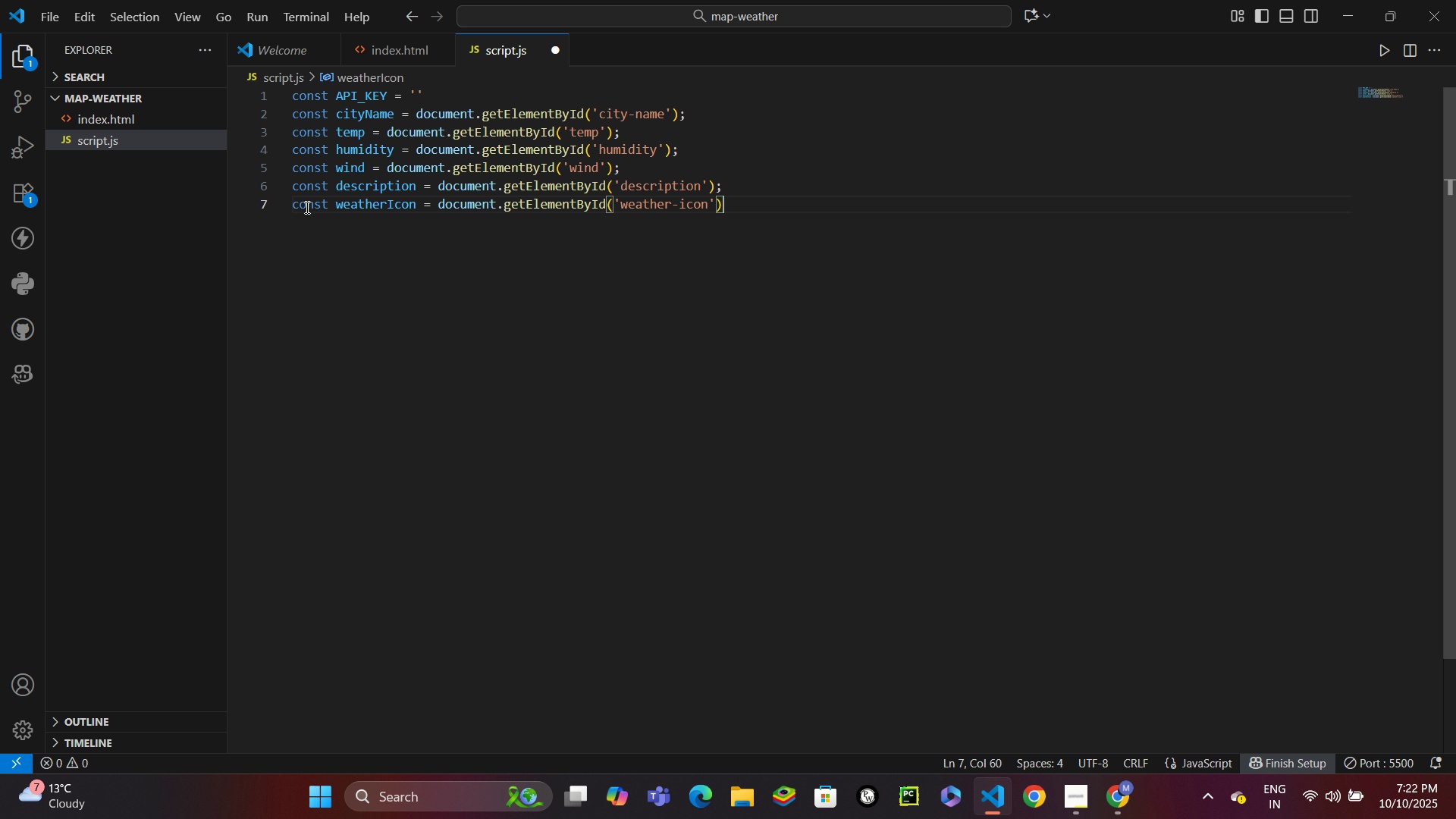 
key(Semicolon)
 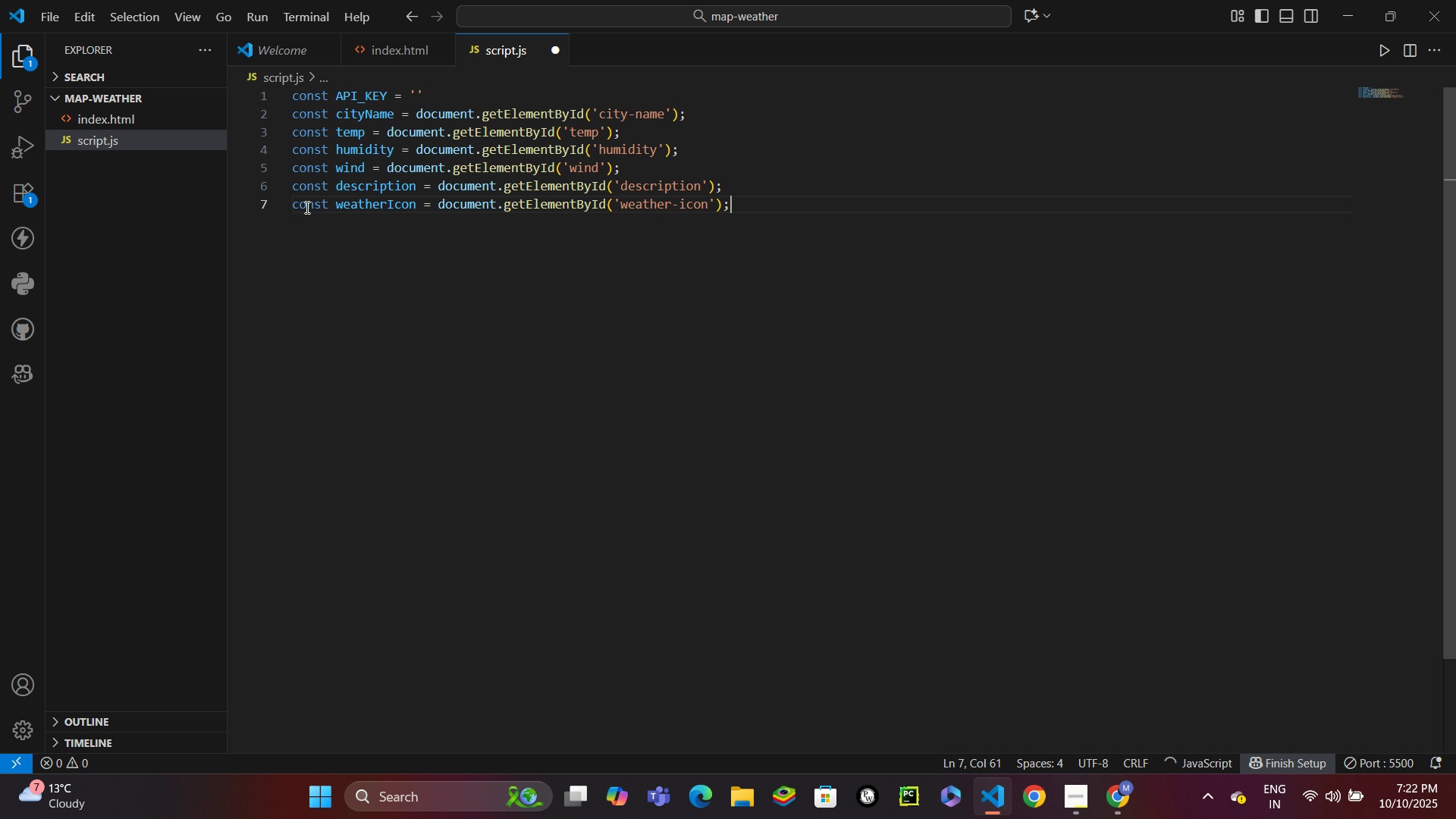 
key(Enter)
 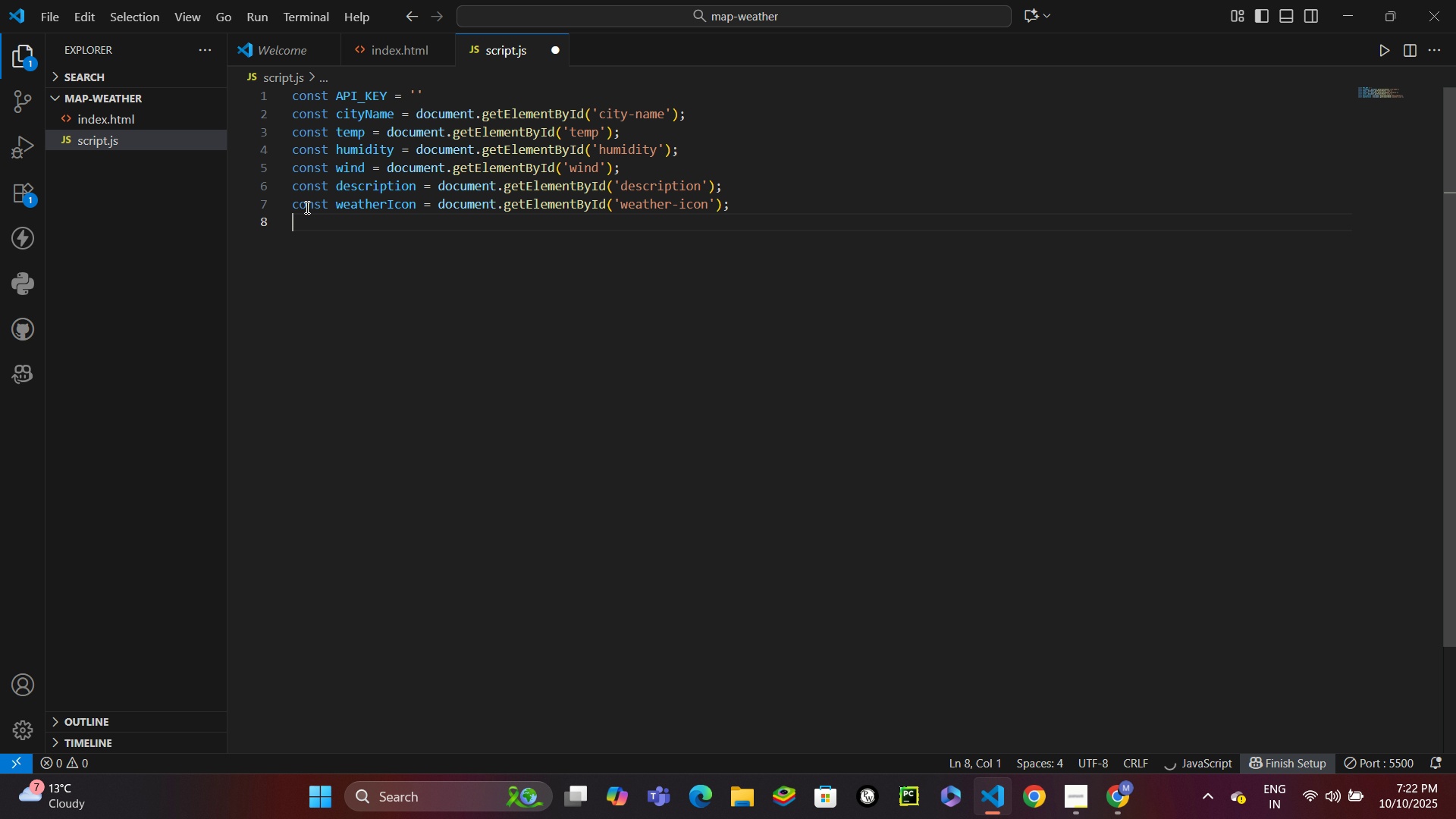 
key(Enter)
 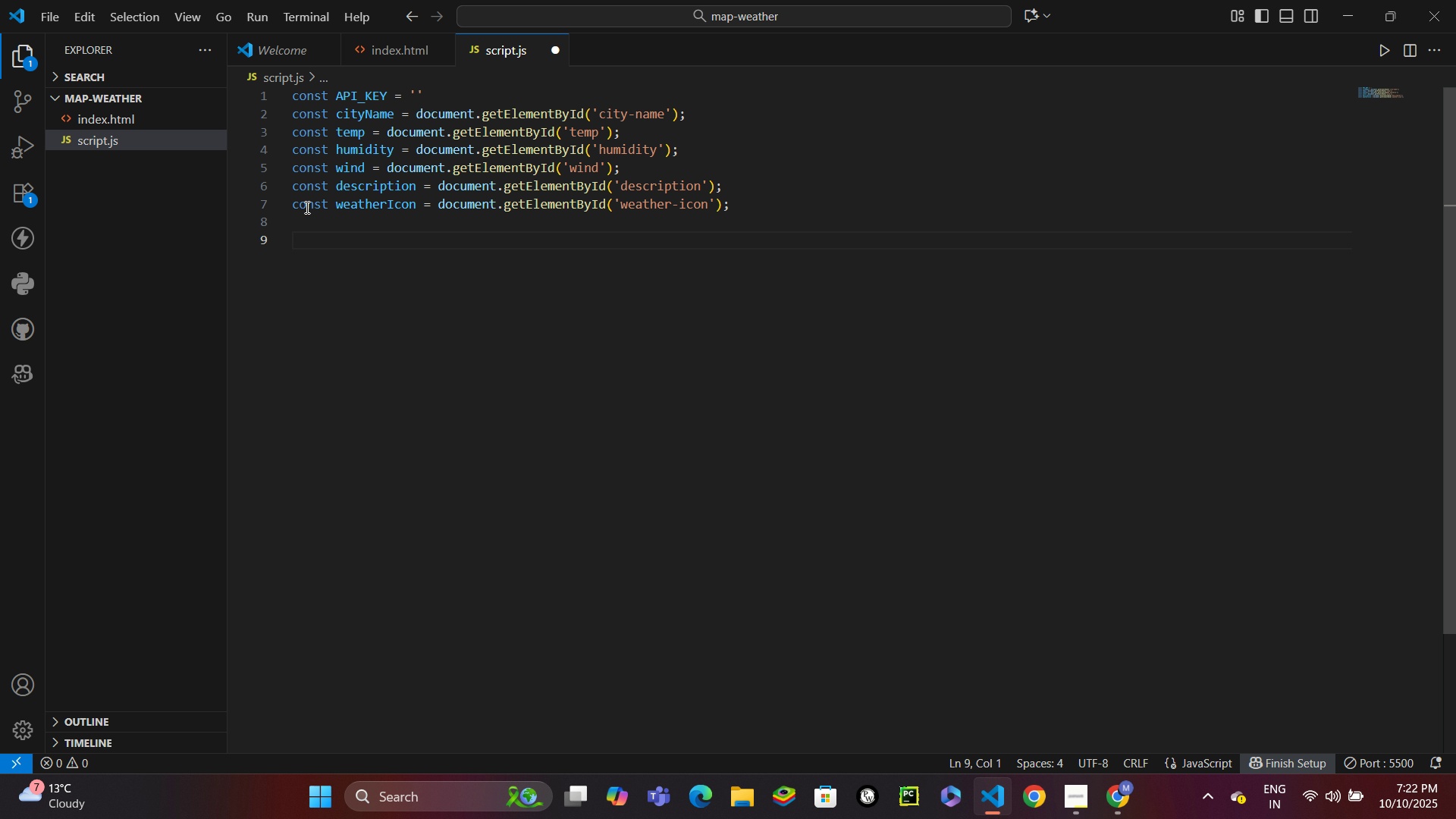 
key(Enter)
 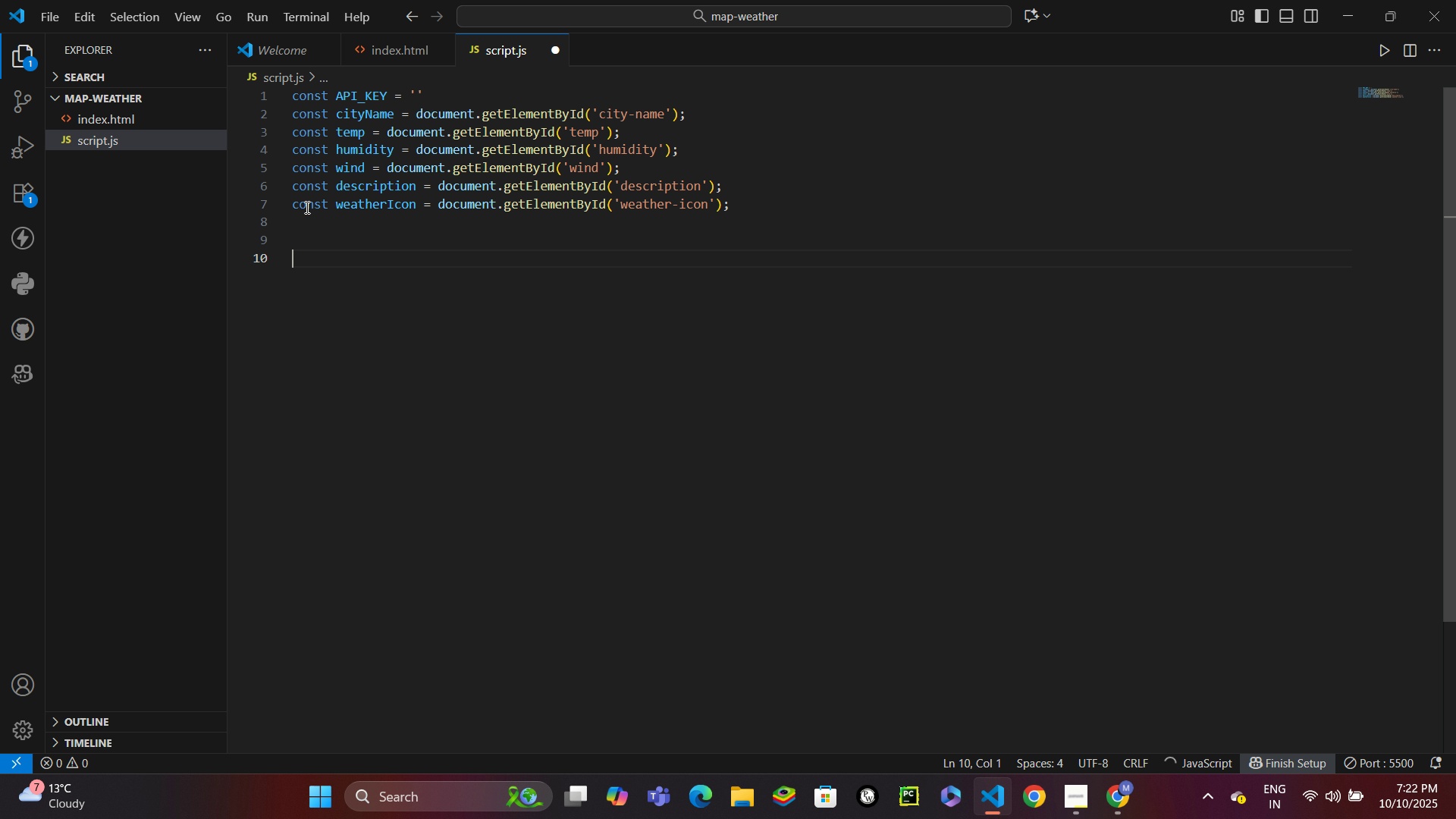 
type(const map = L.)
 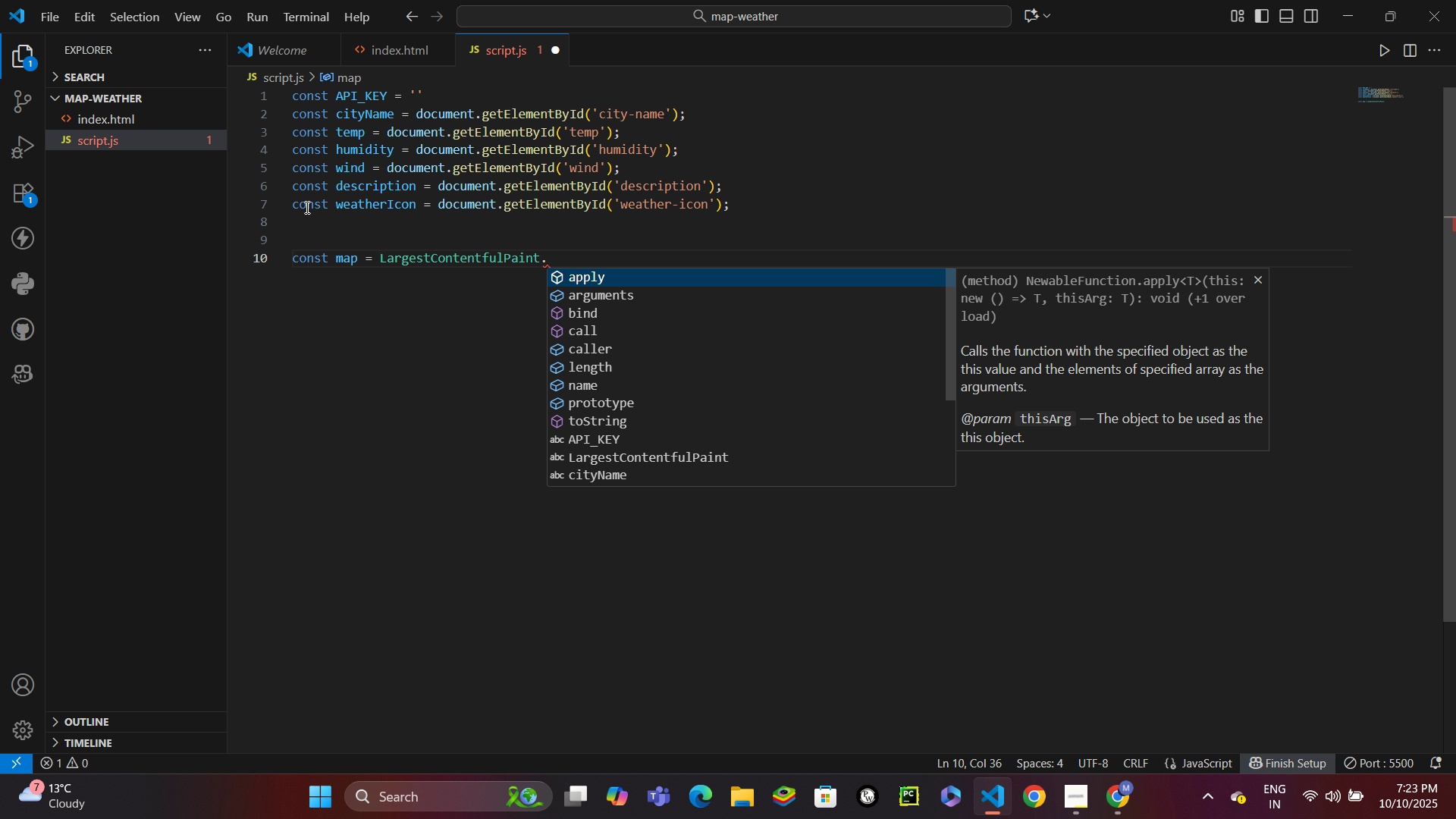 
key(Control+Z)
 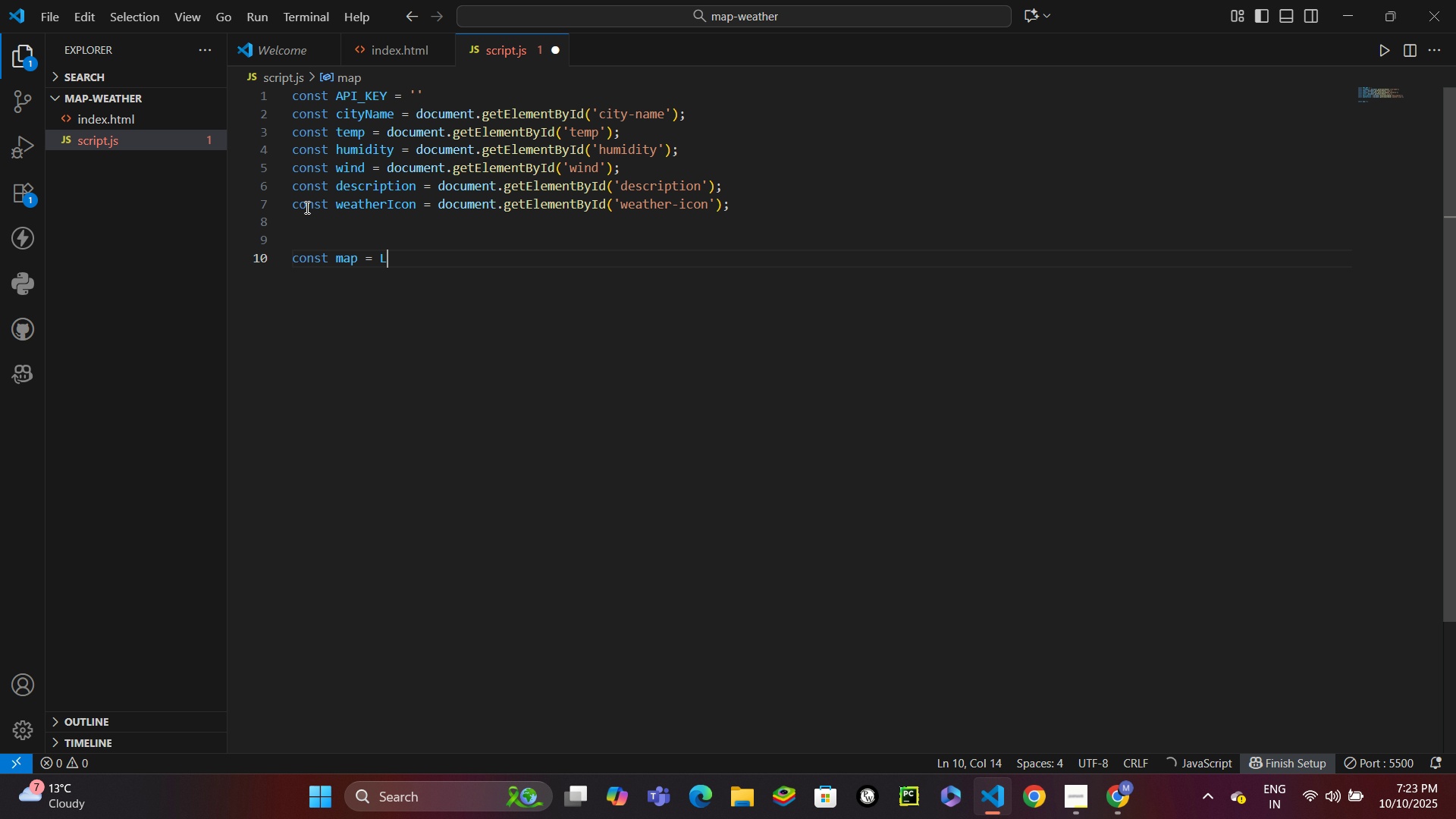 
type(.ma)
 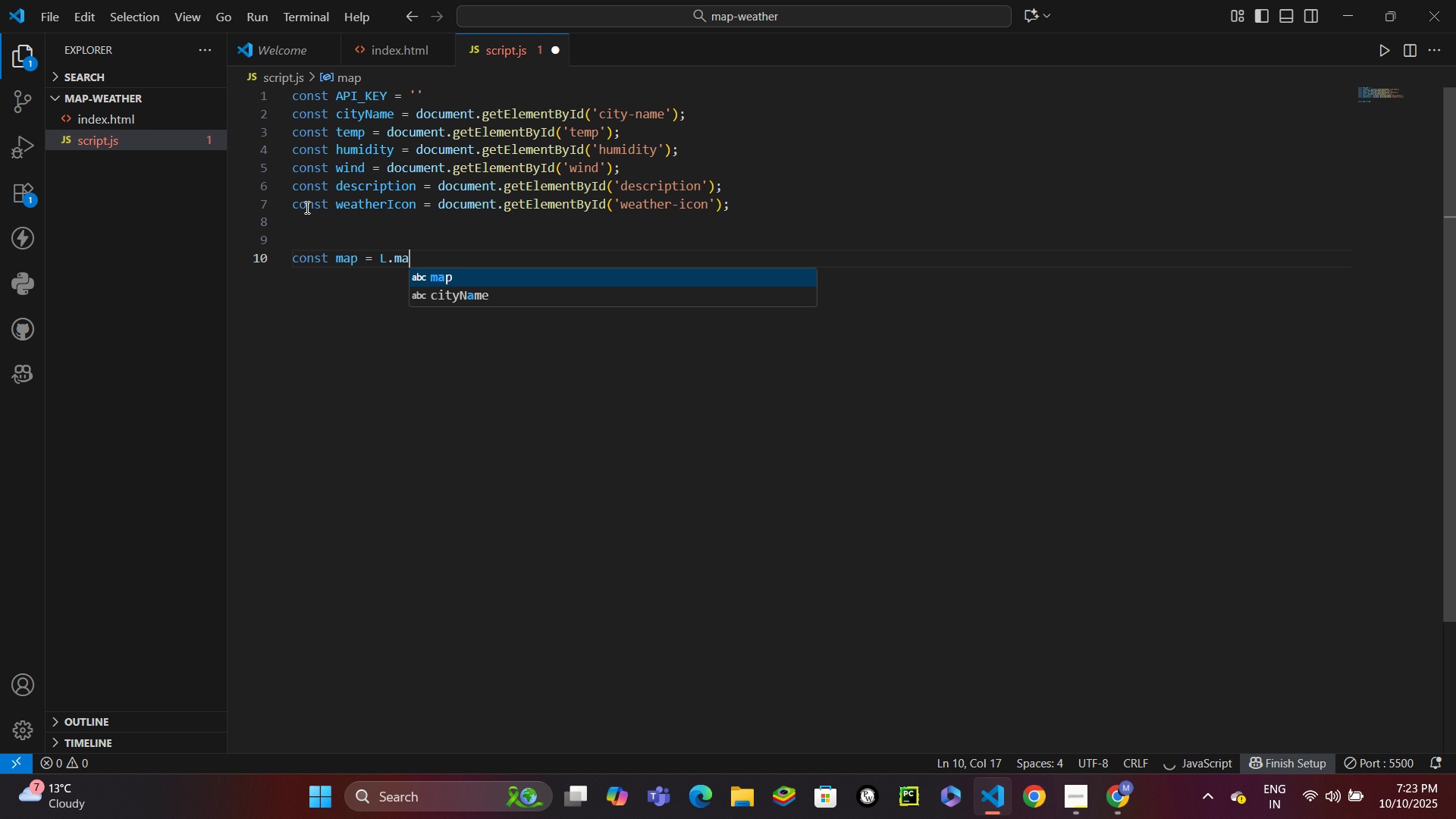 
key(Enter)
 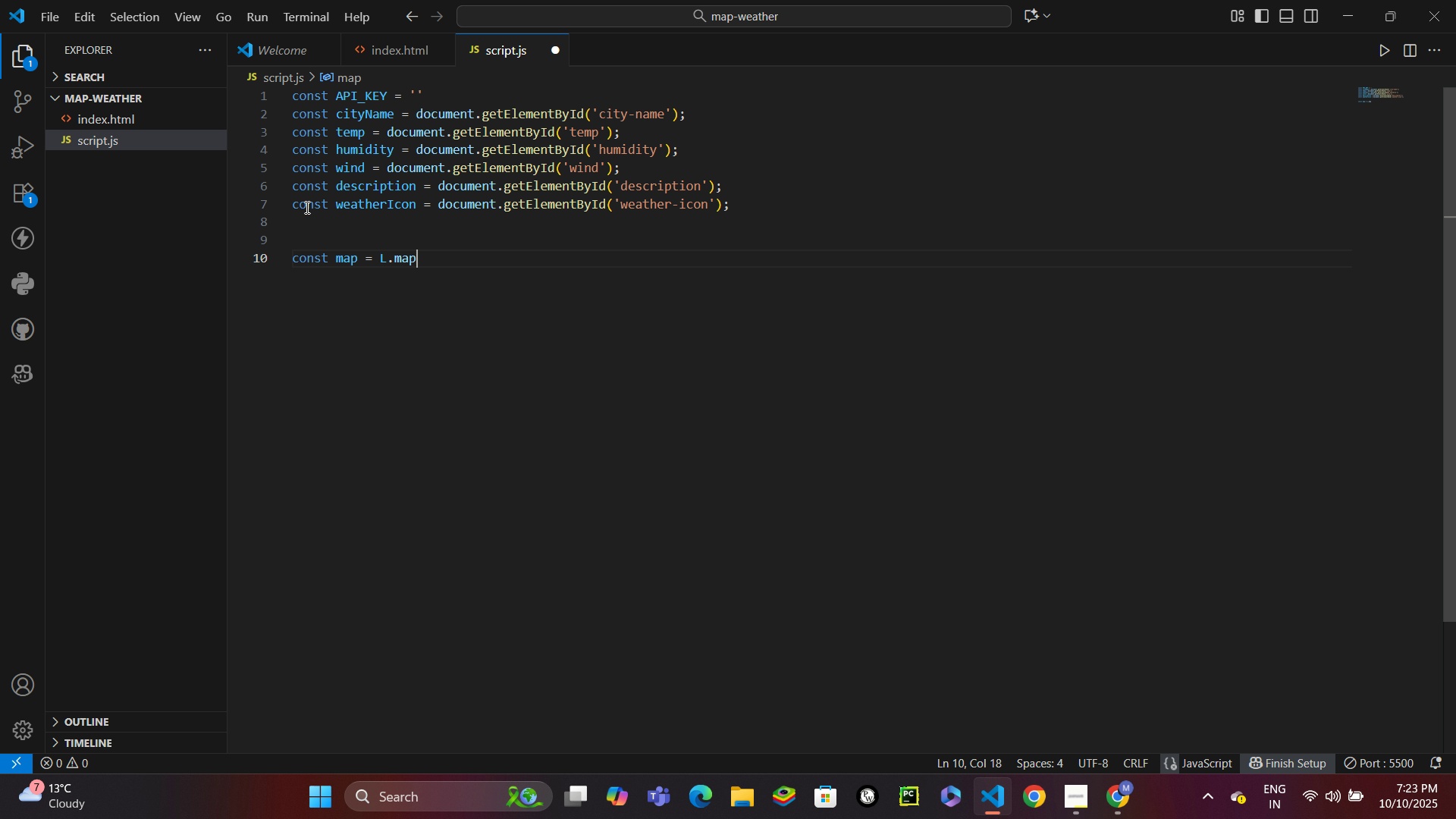 
type(('map)
 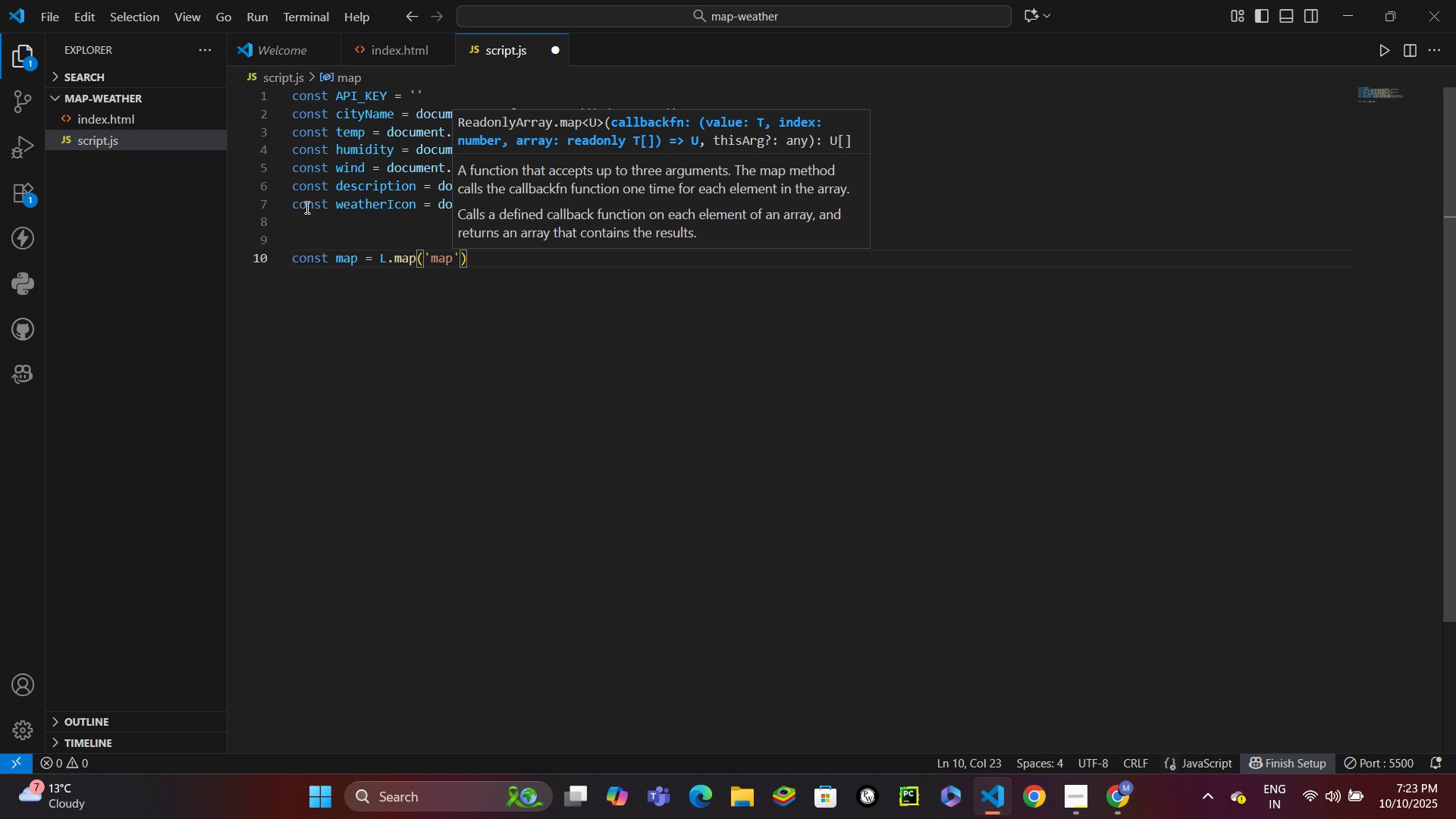 
key(ArrowRight)
 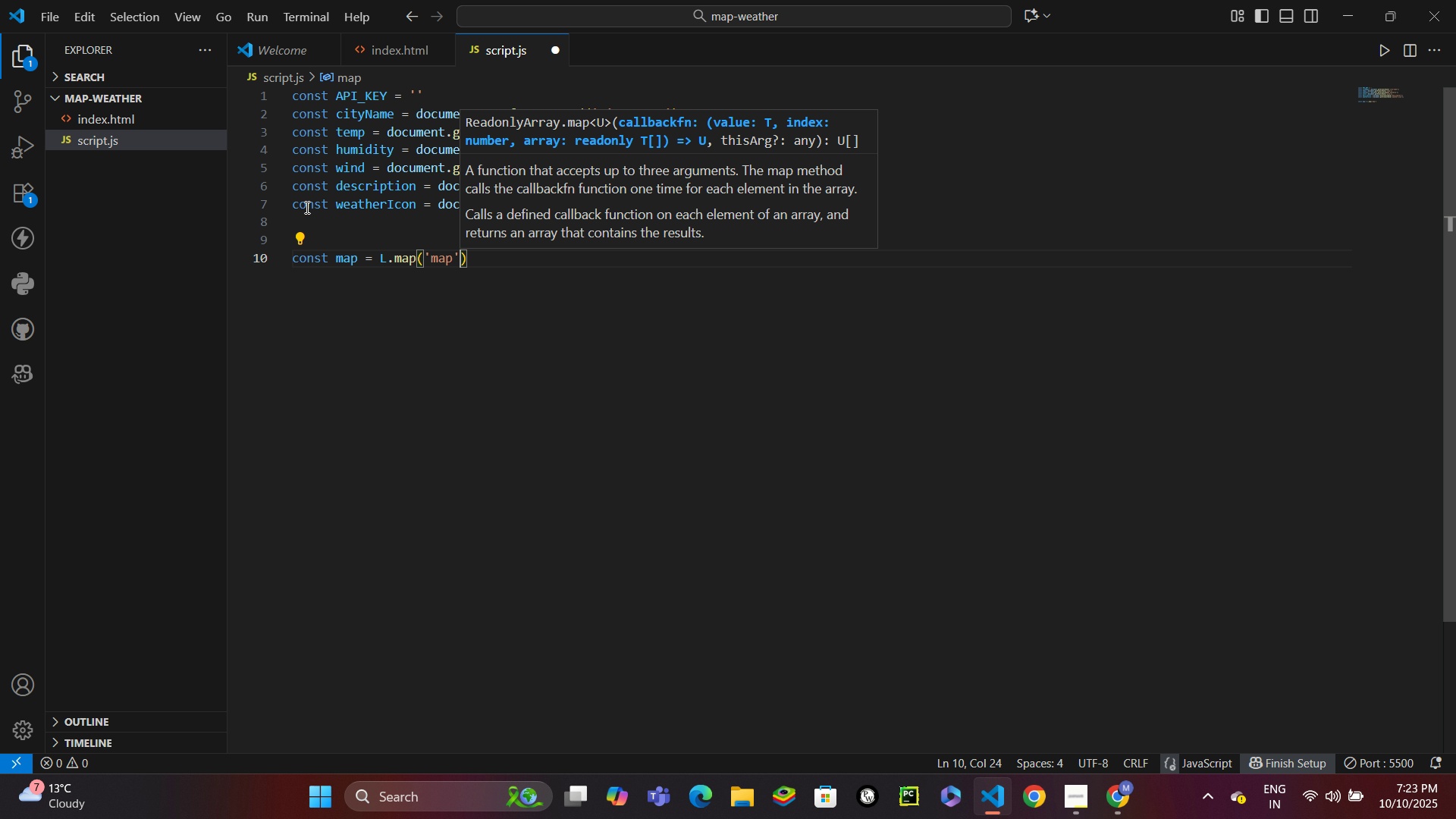 
key(ArrowRight)
 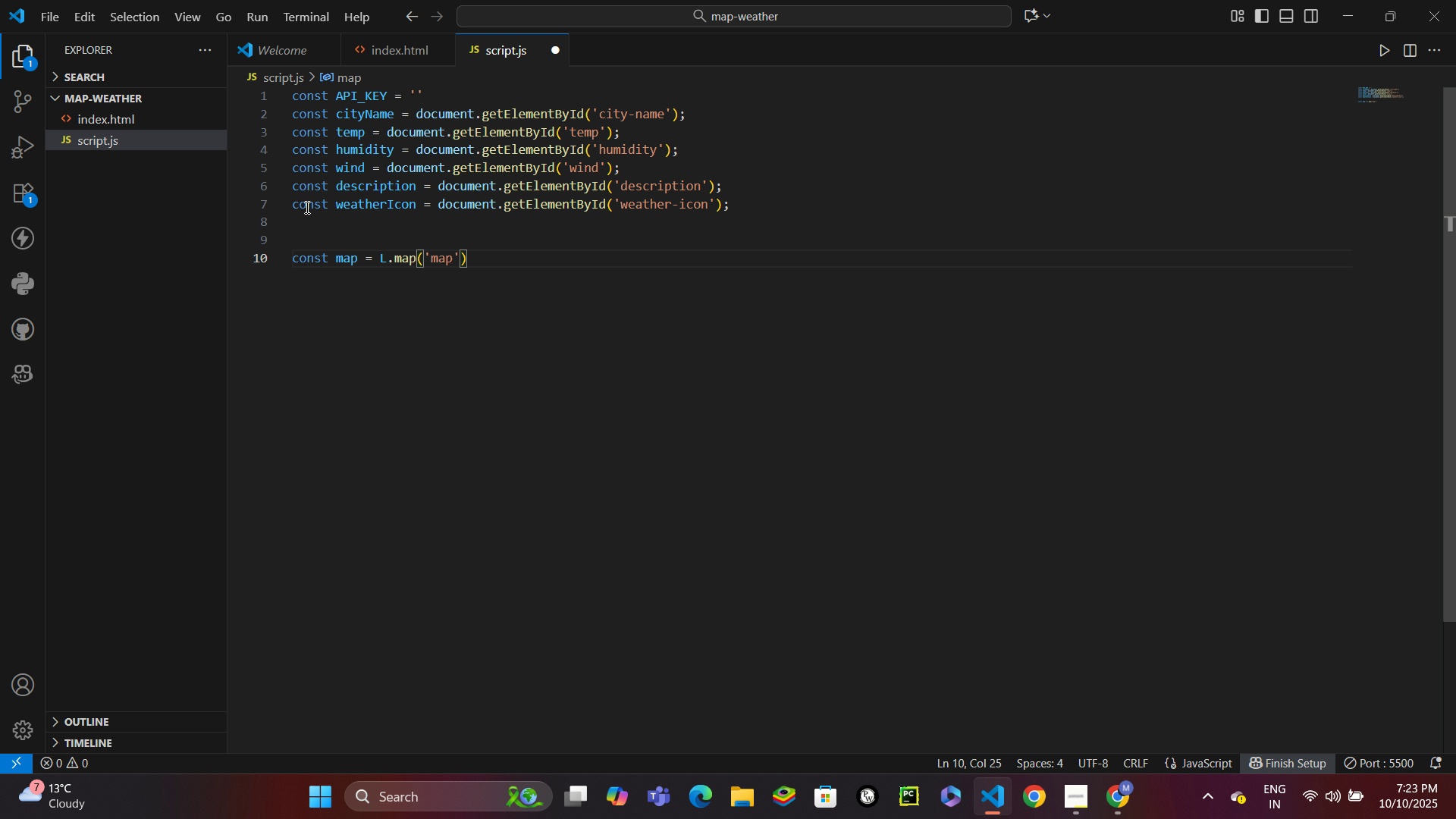 
type(,)
key(Backspace)
type(.setView([20, 0)
 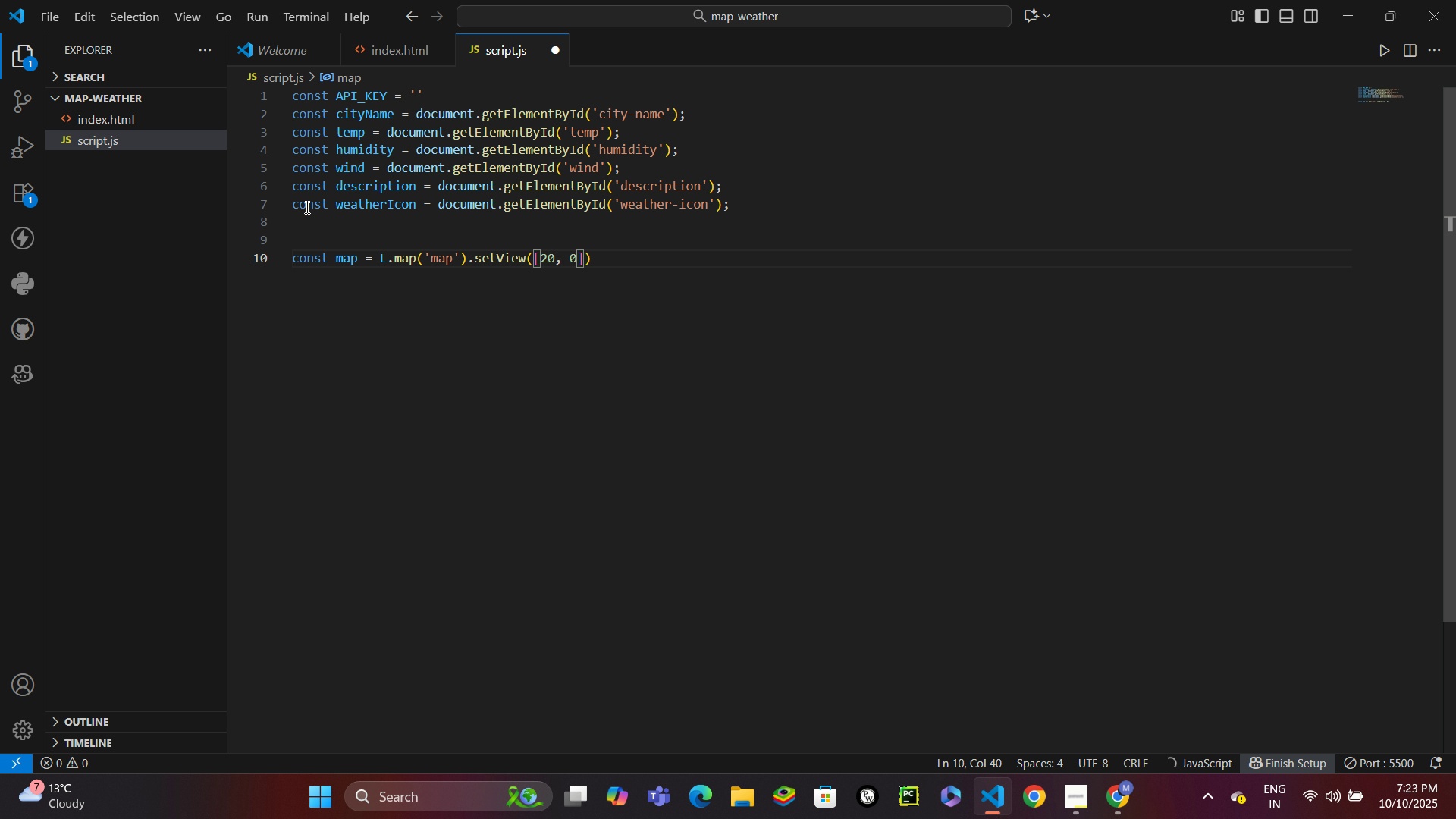 
key(ArrowRight)
 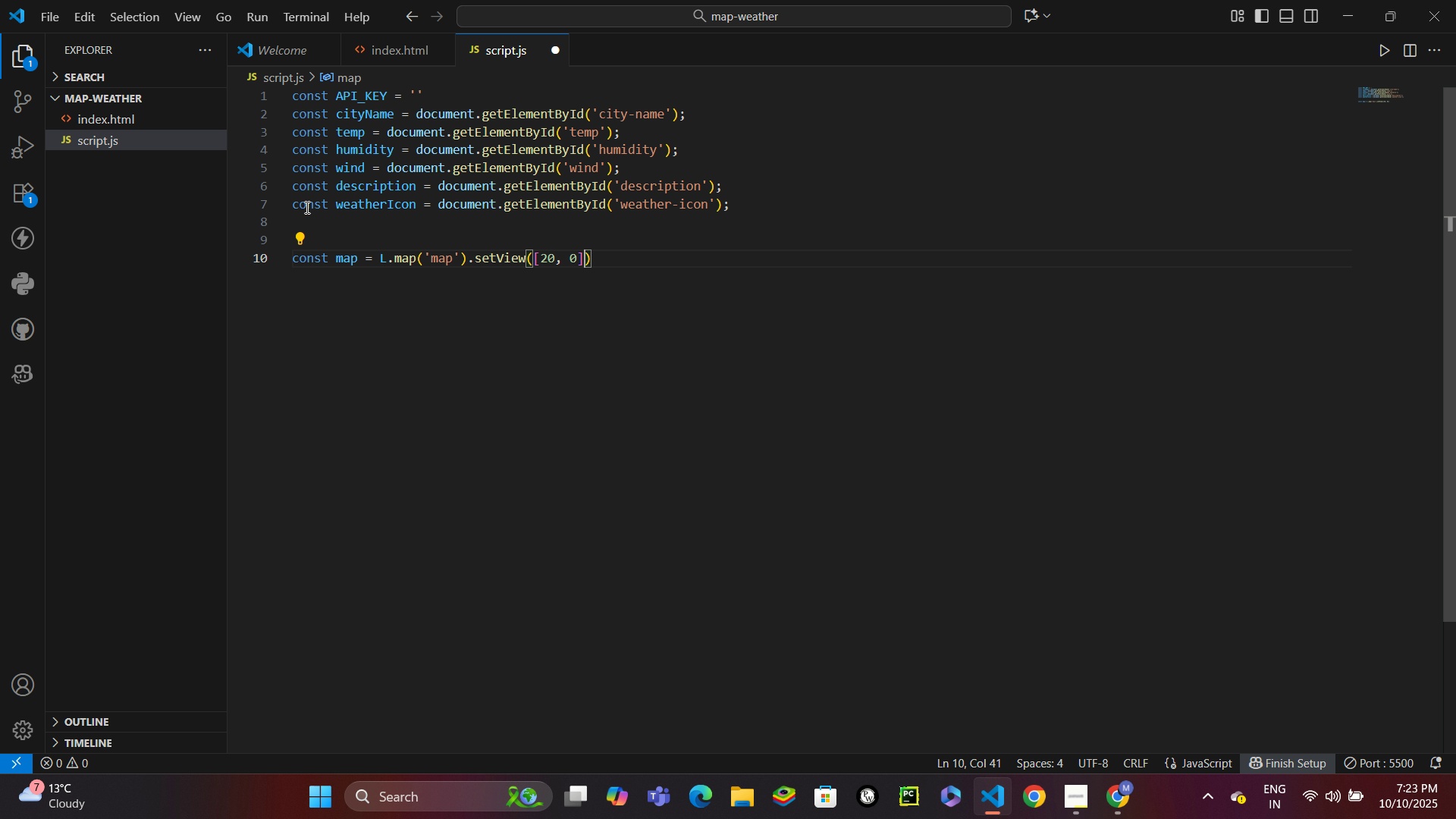 
key(Comma)
 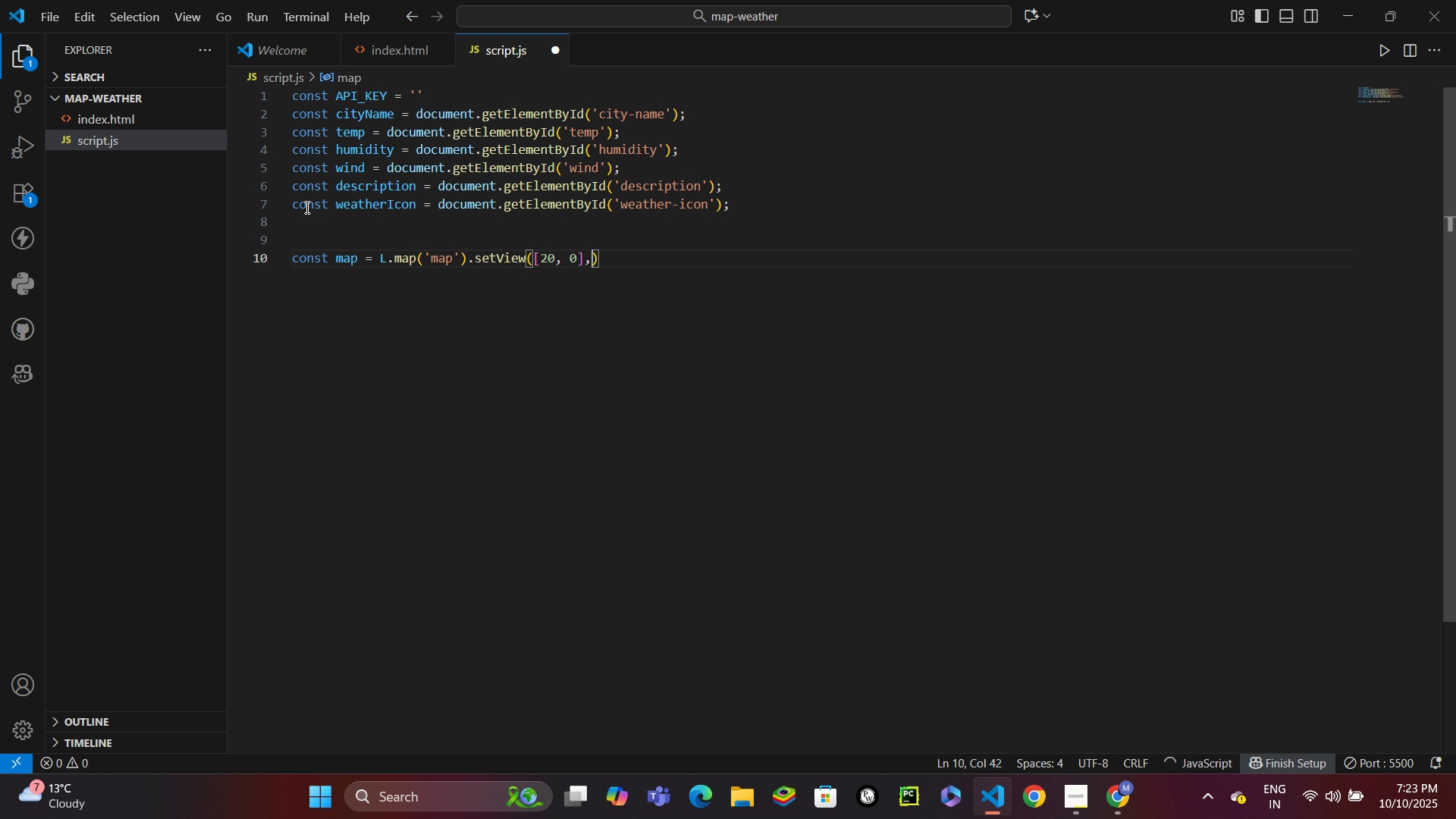 
key(Space)
 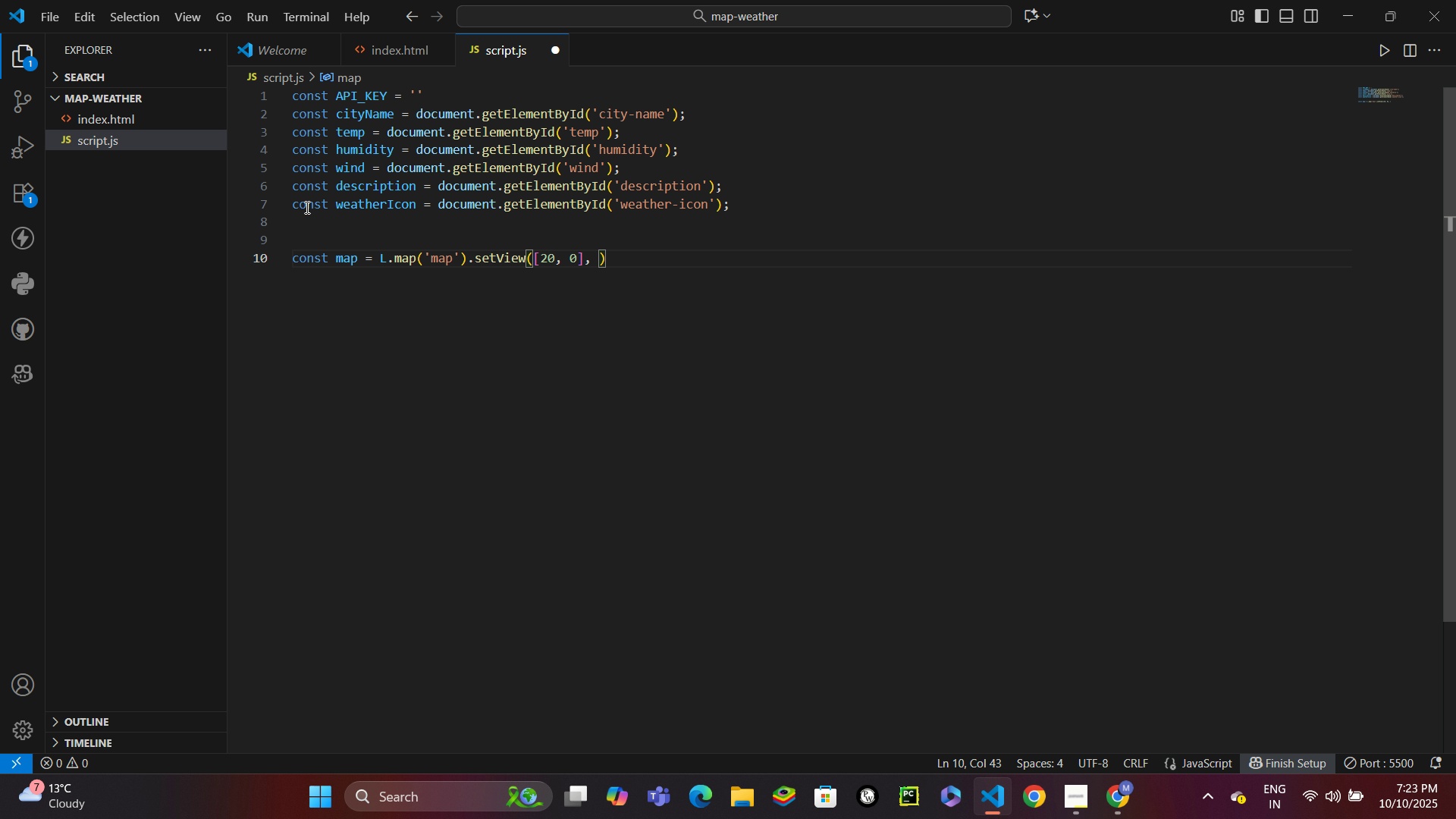 
key(1)
 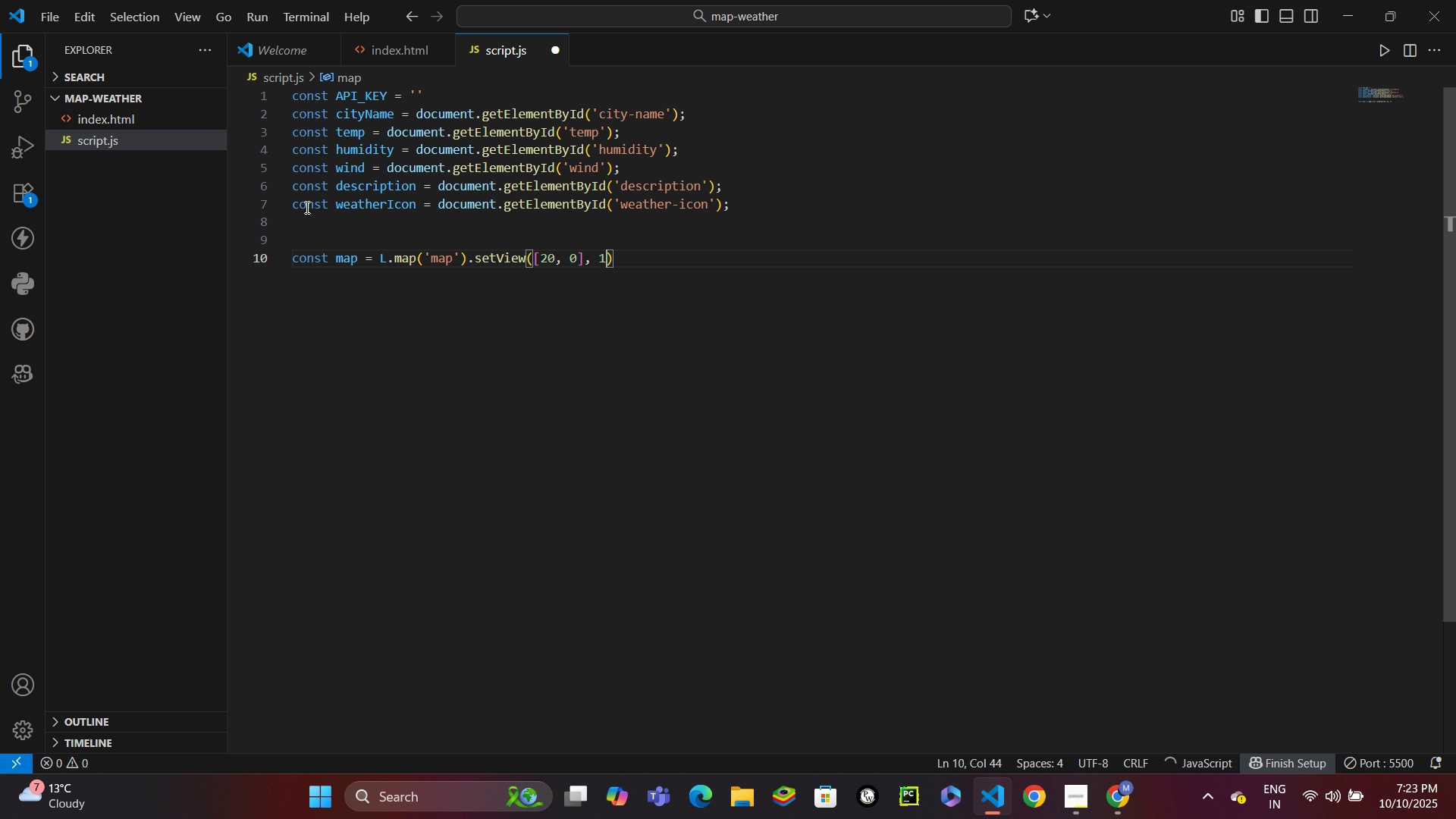 
key(Backspace)
 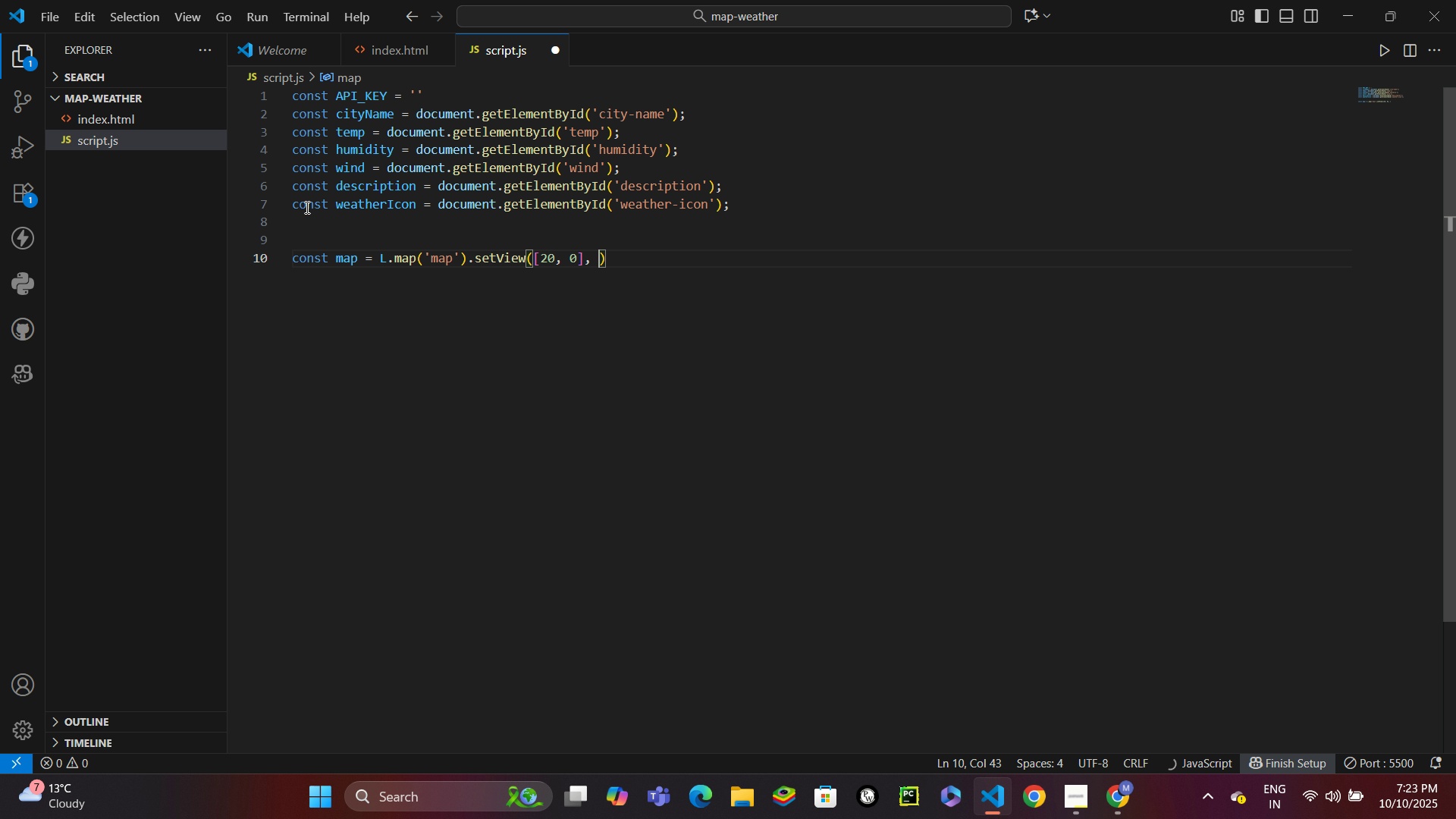 
key(2)
 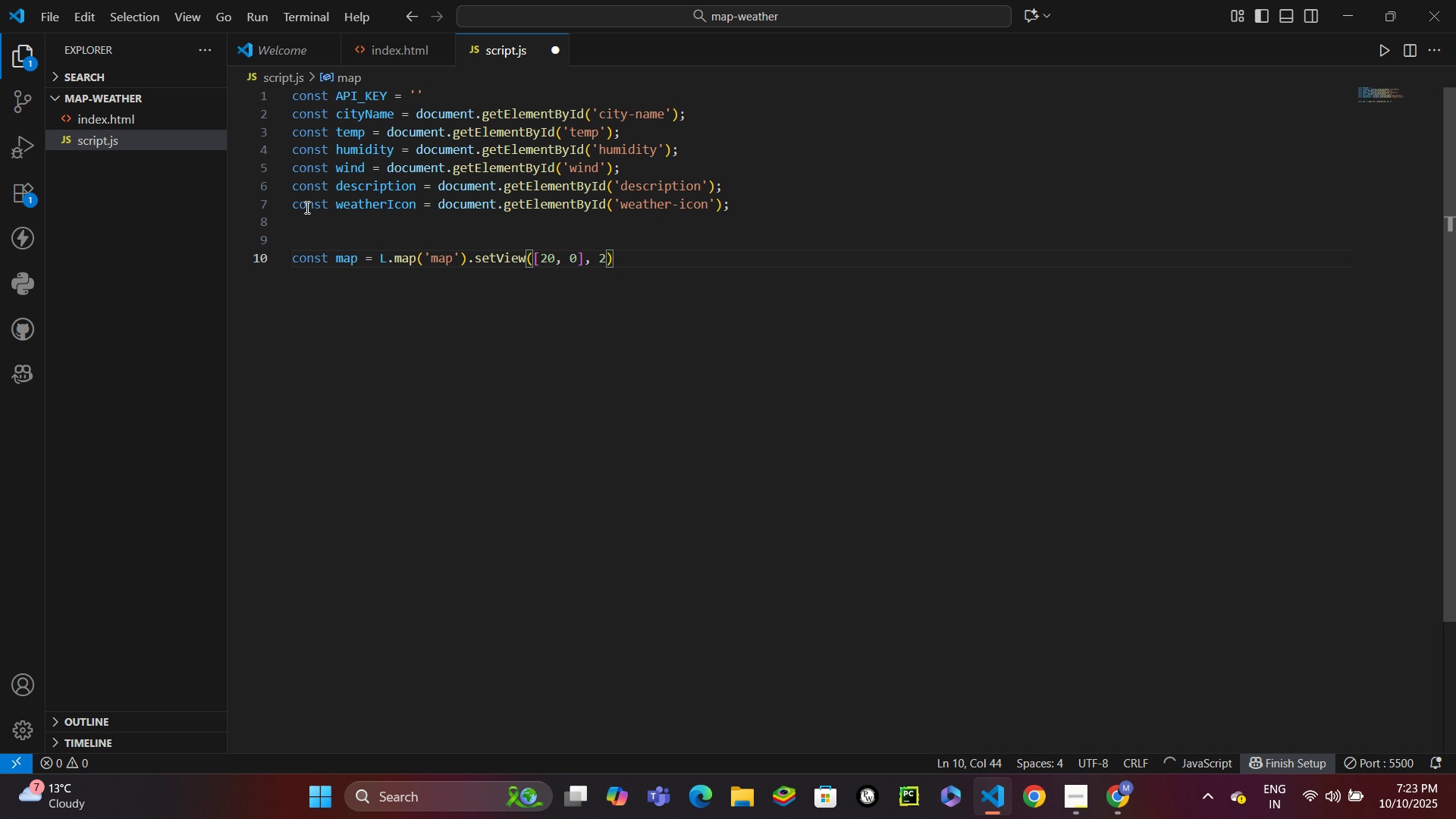 
key(ArrowRight)
 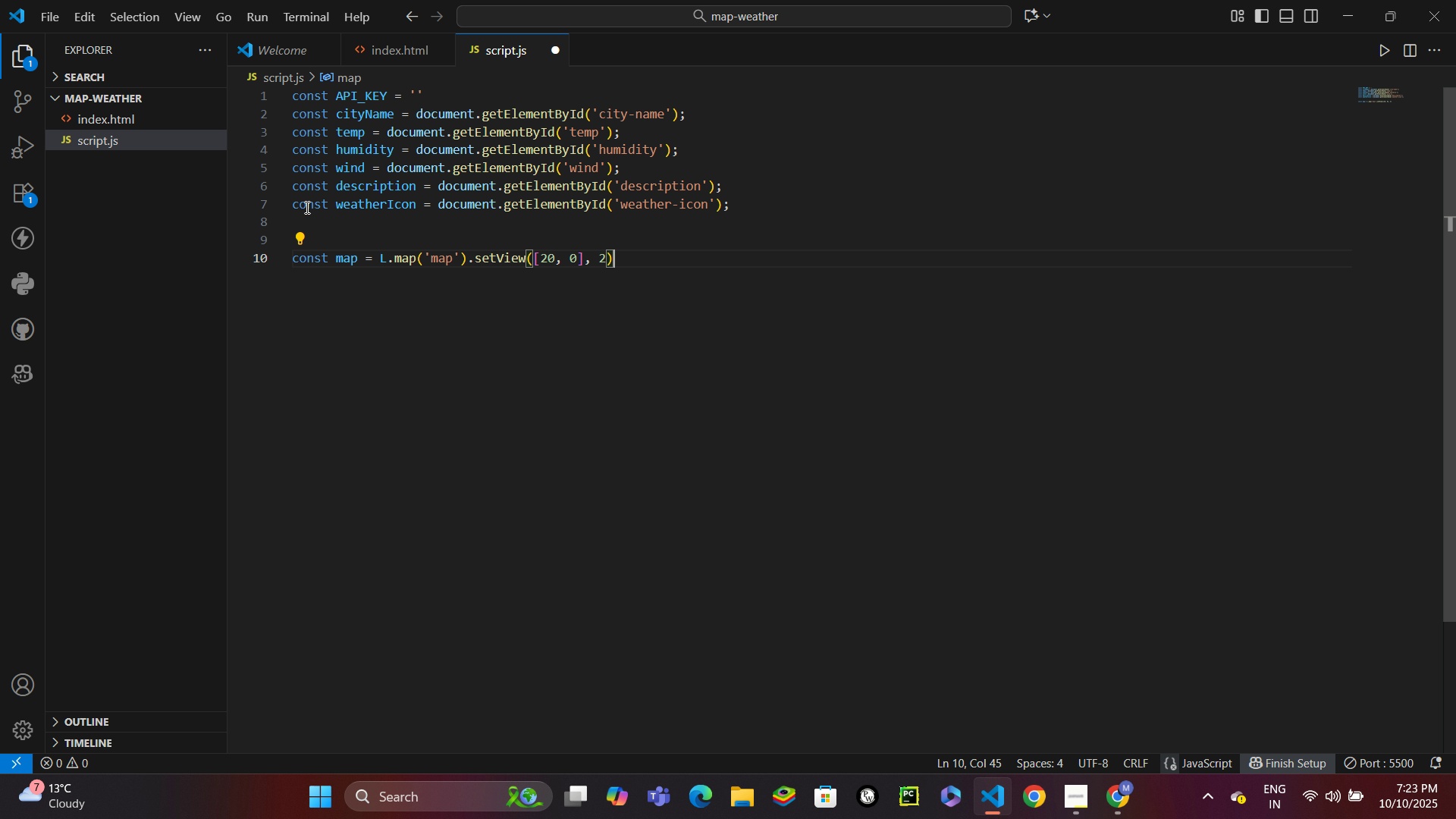 
key(Semicolon)
 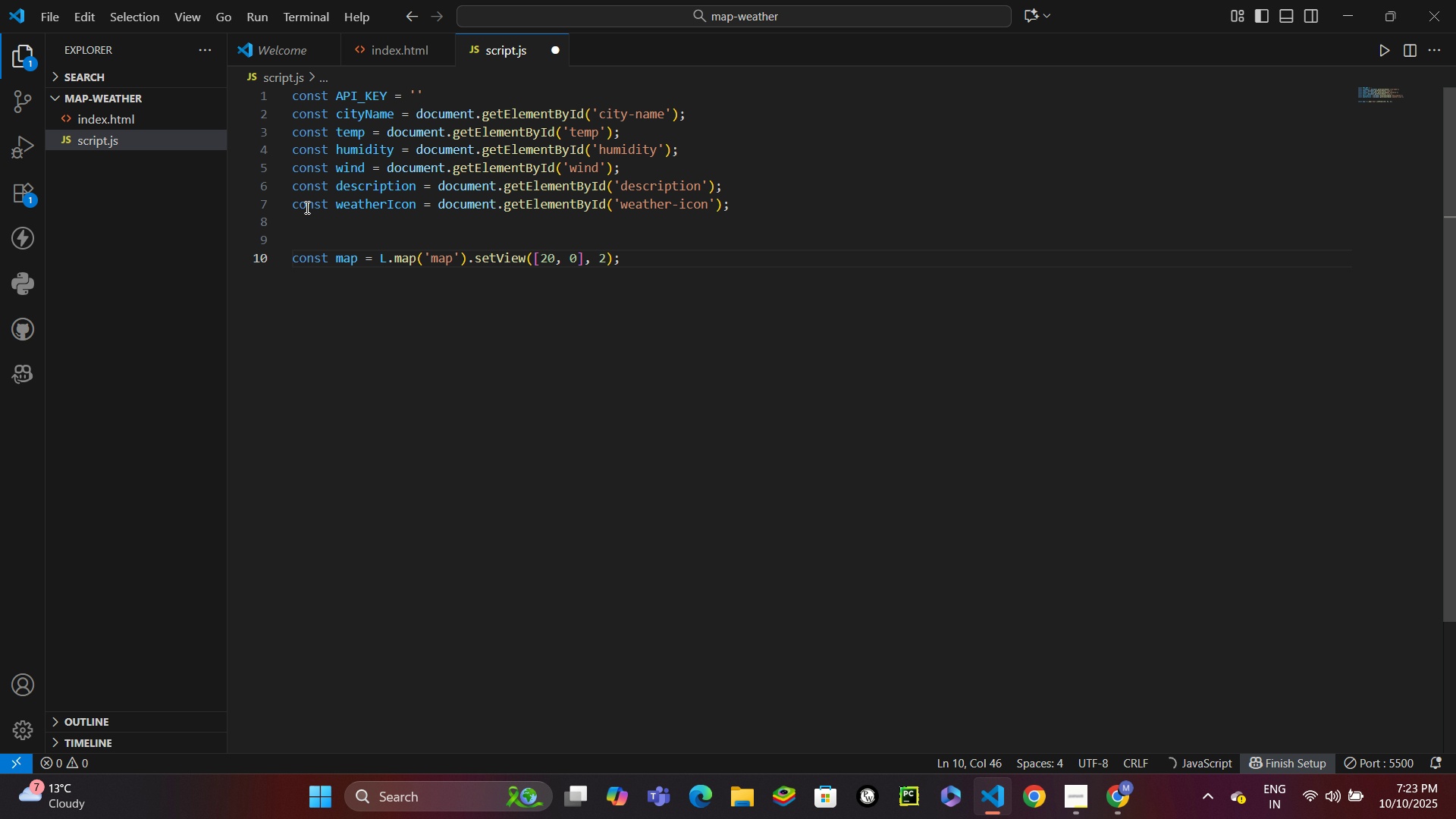 
key(Enter)
 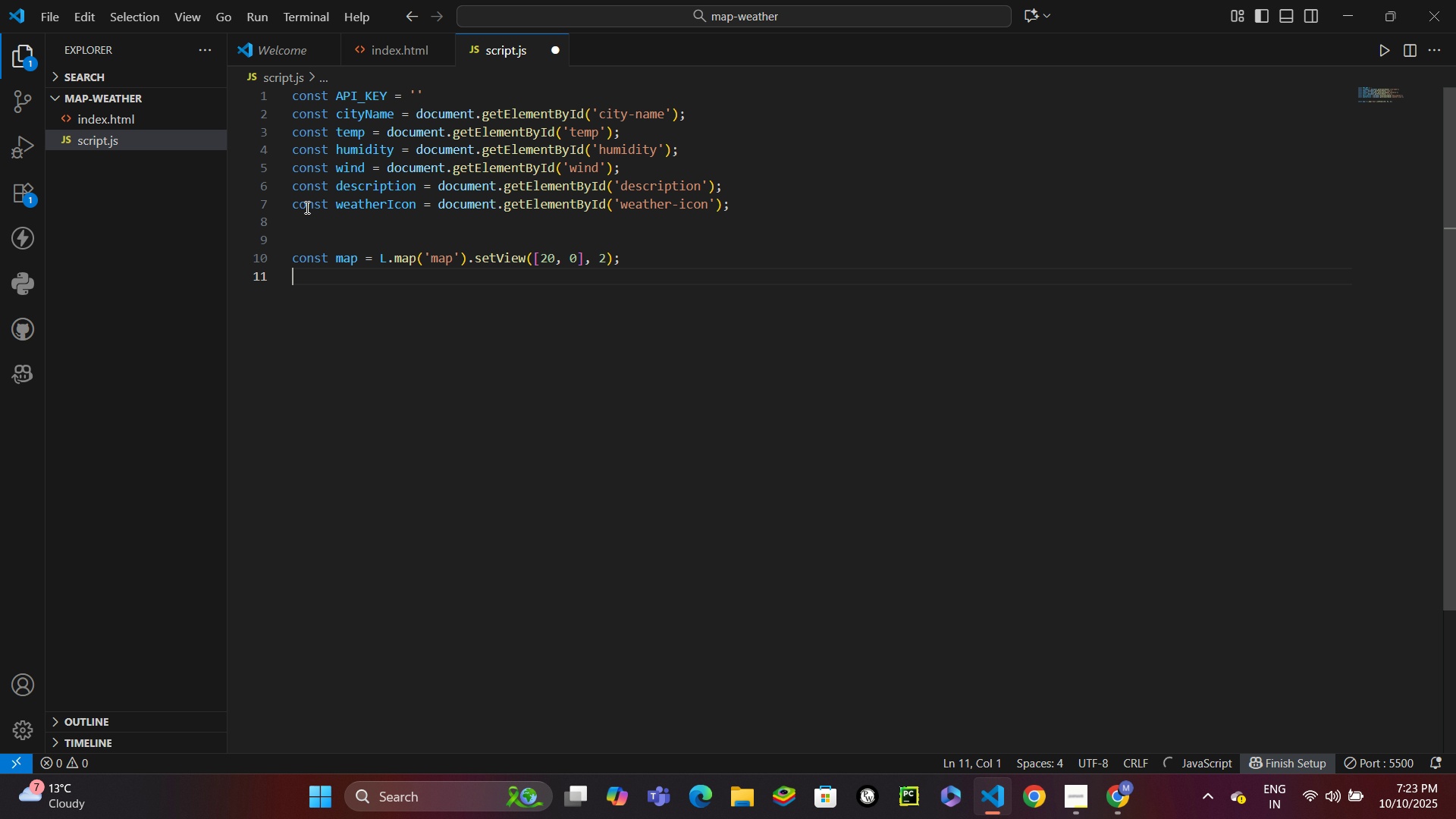 
key(Enter)
 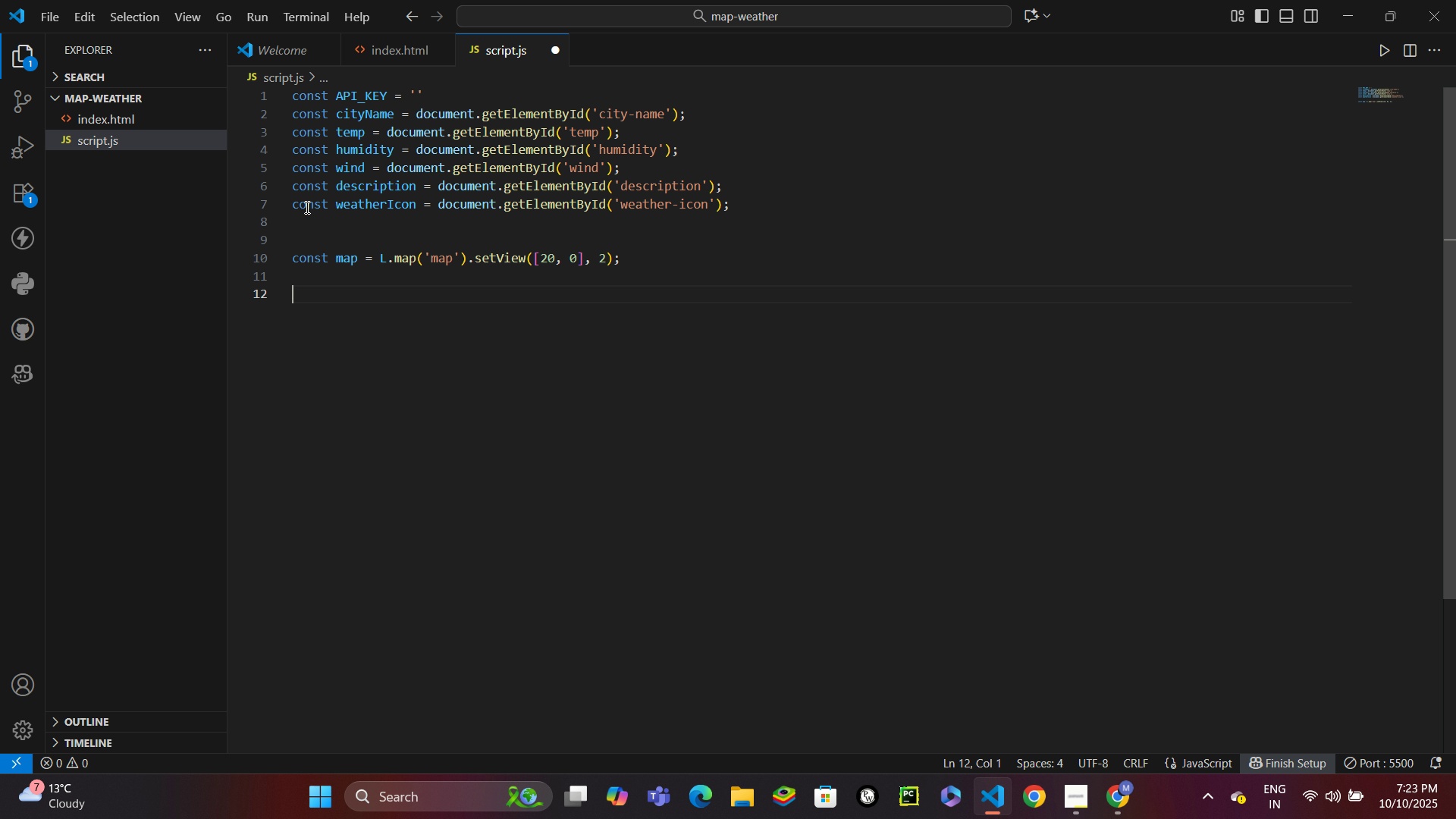 
type(L.titleLayer()
 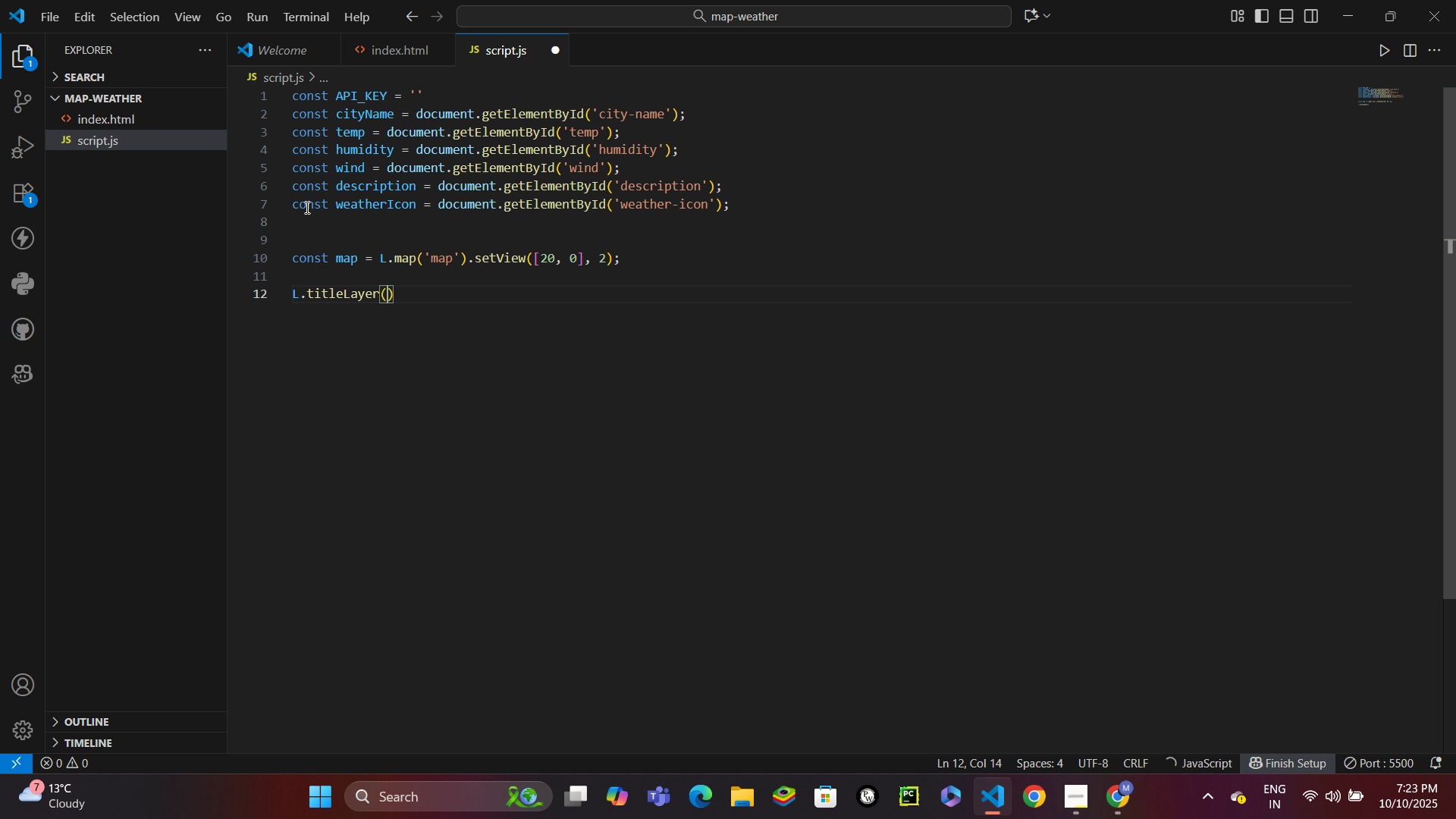 
wait(29.45)
 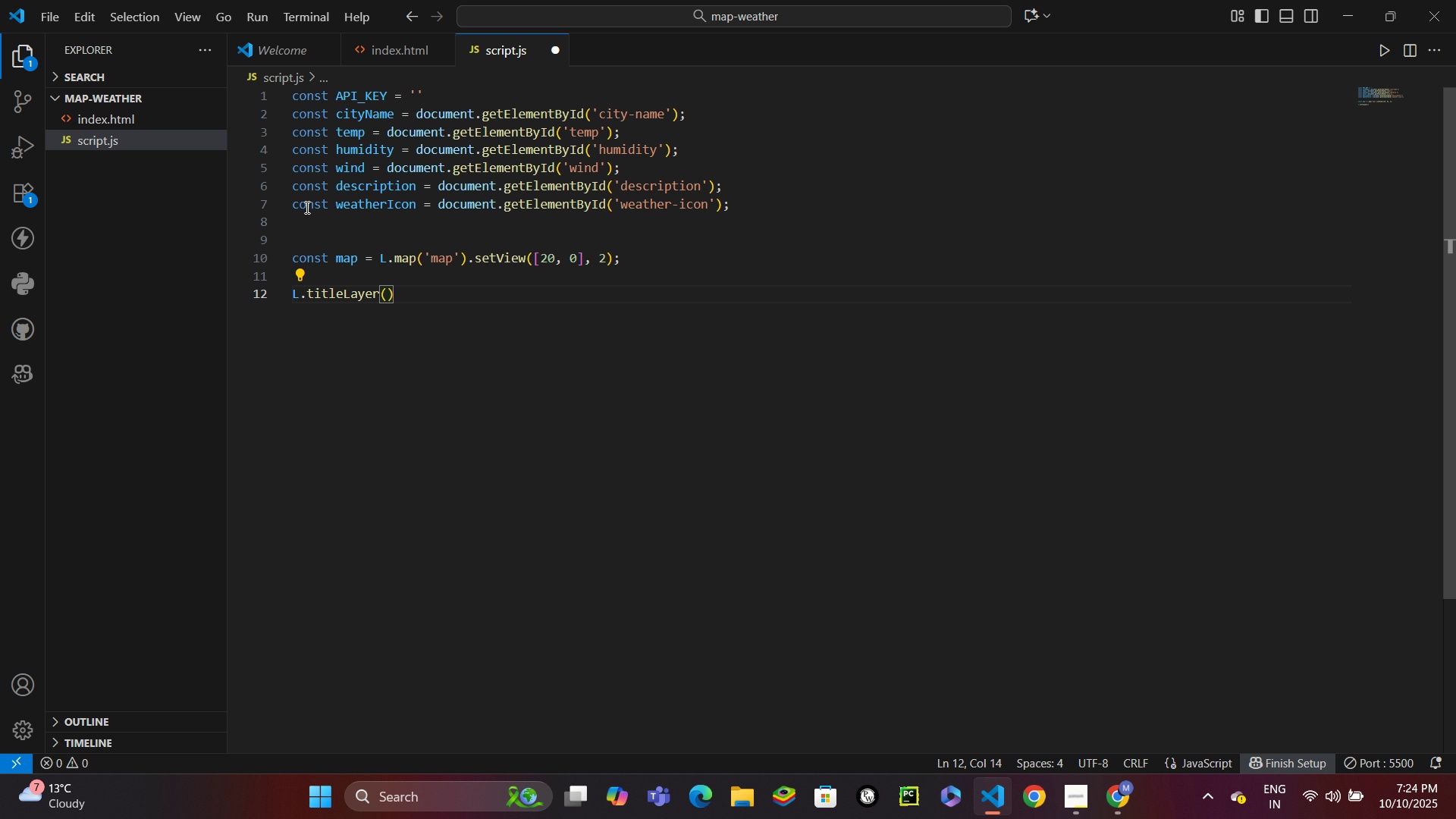 
type(http)
key(Backspace)
key(Backspace)
key(Backspace)
key(Backspace)
type('https://)
 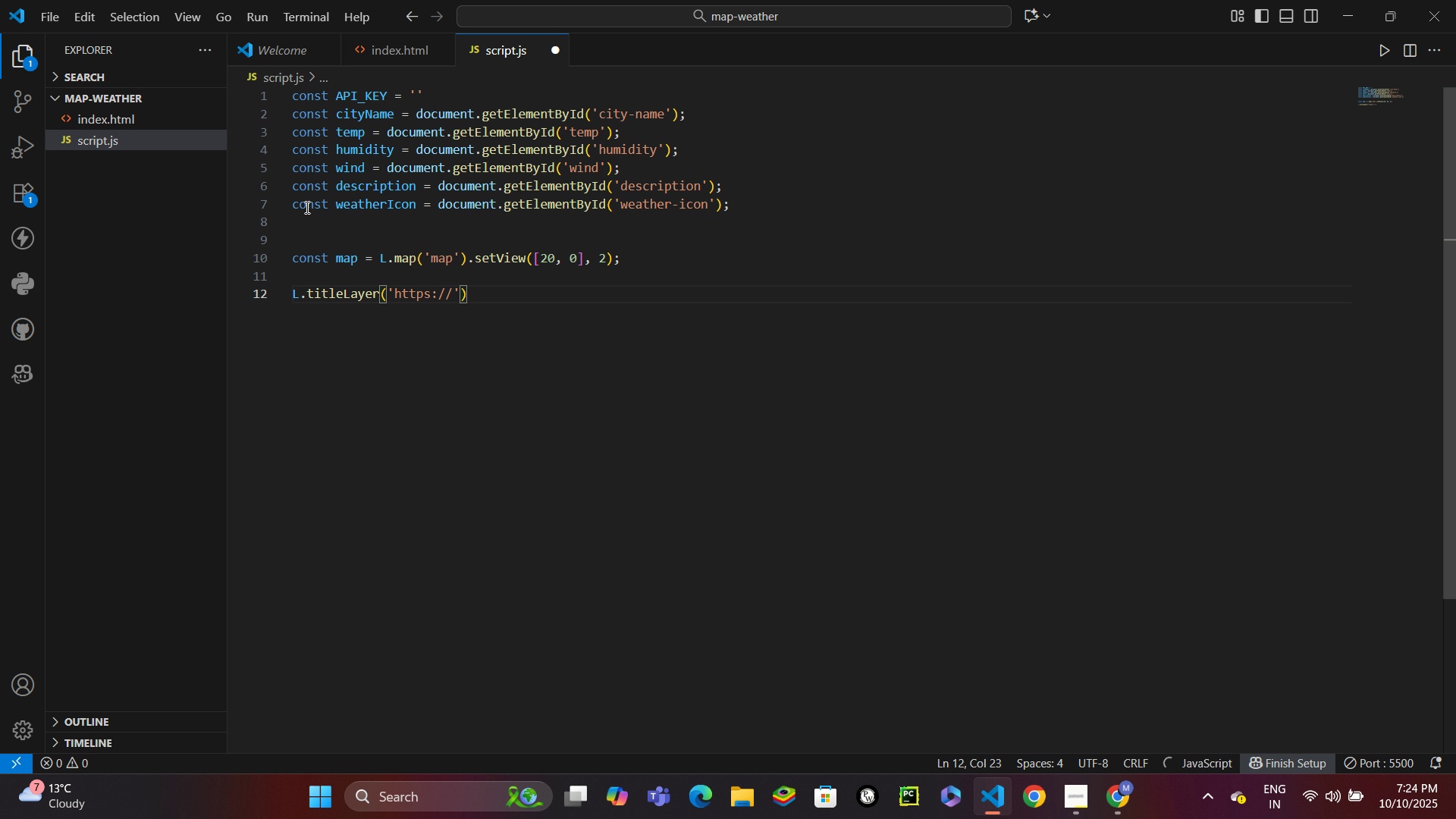 
type({s}.tile.openstr)
 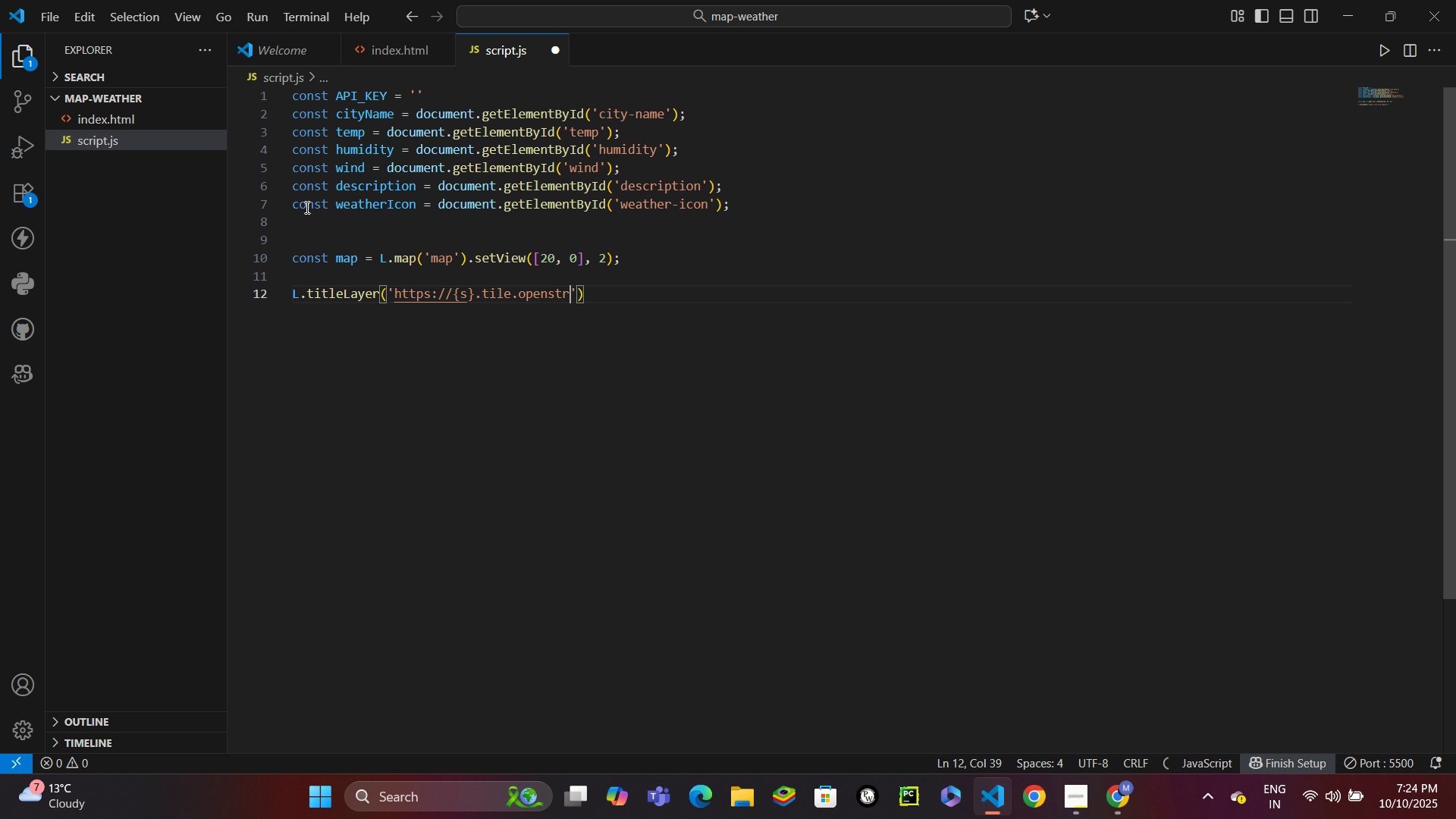 
wait(5.62)
 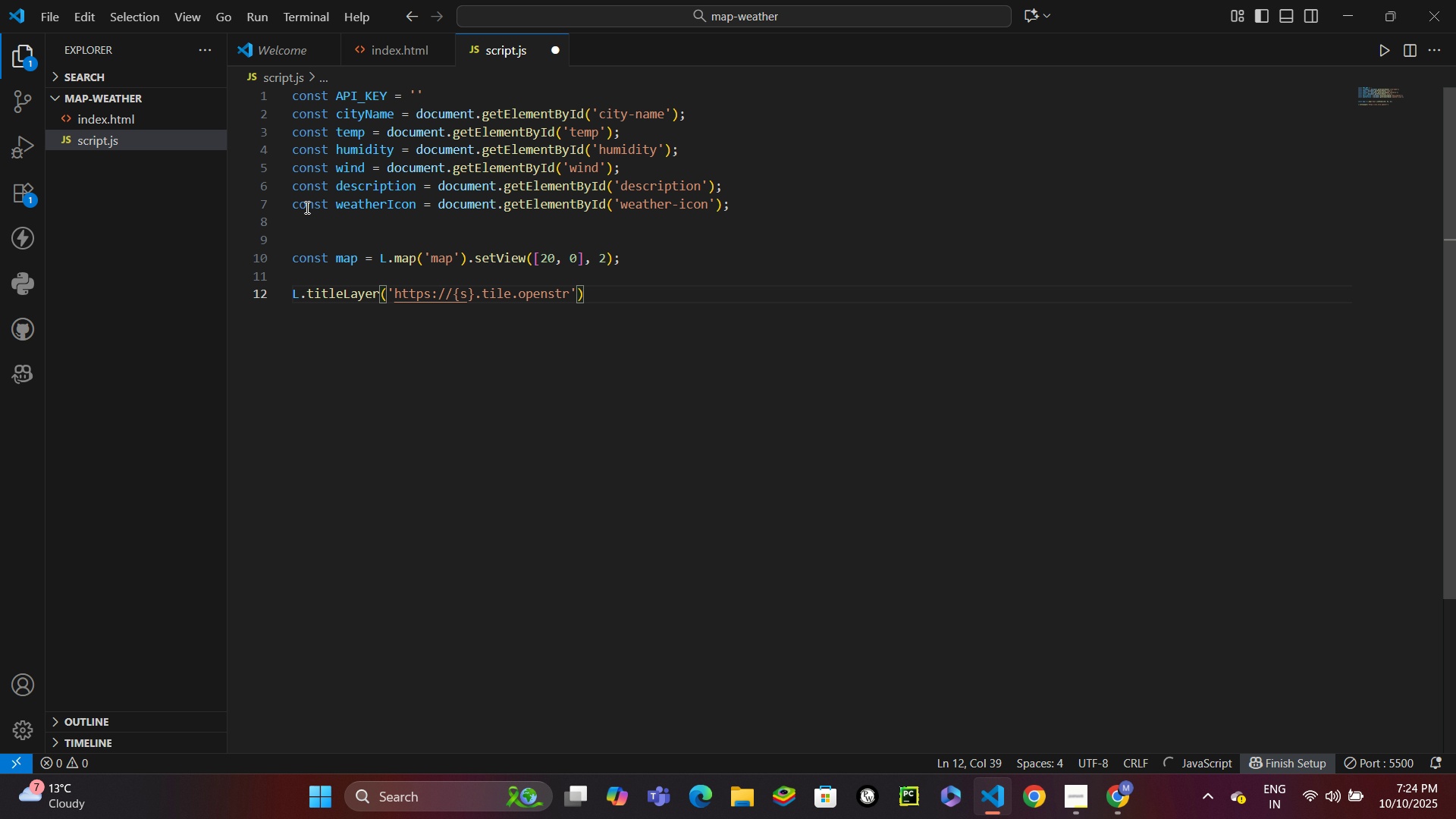 
type(eetmap.org/{z}/{x}/{y}.png')
 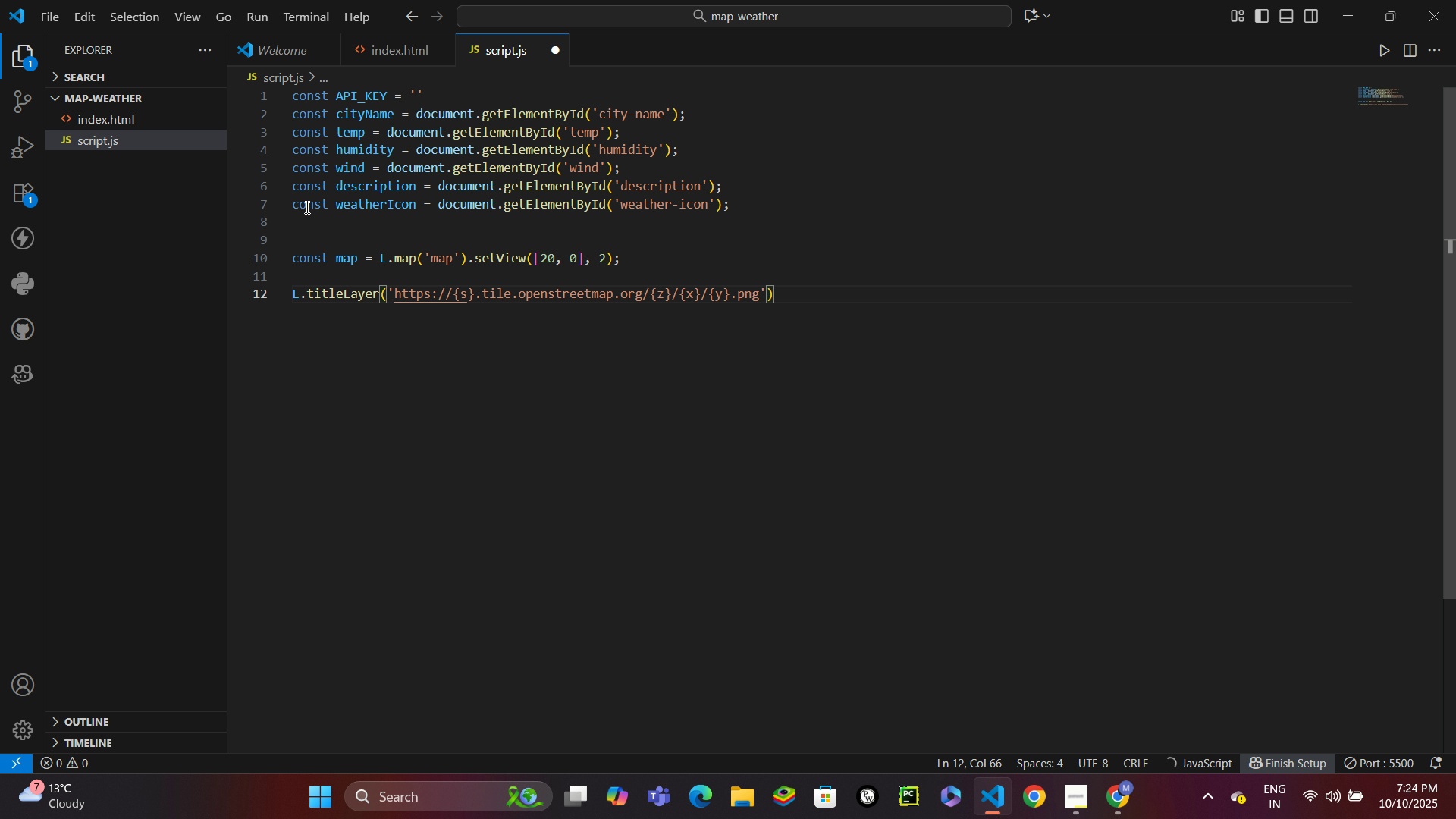 
key(Comma)
 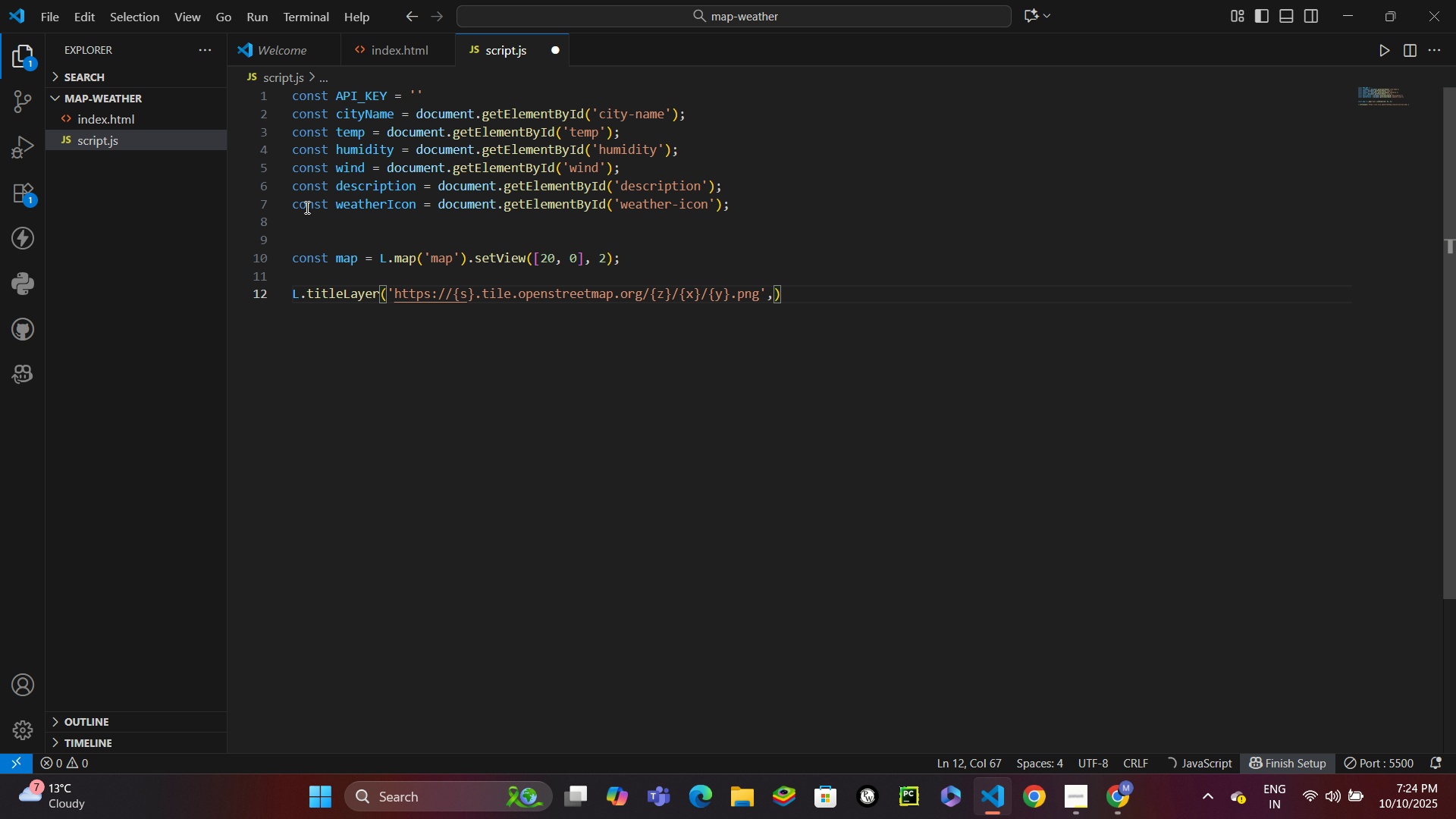 
key(Shift+BracketLeft)
 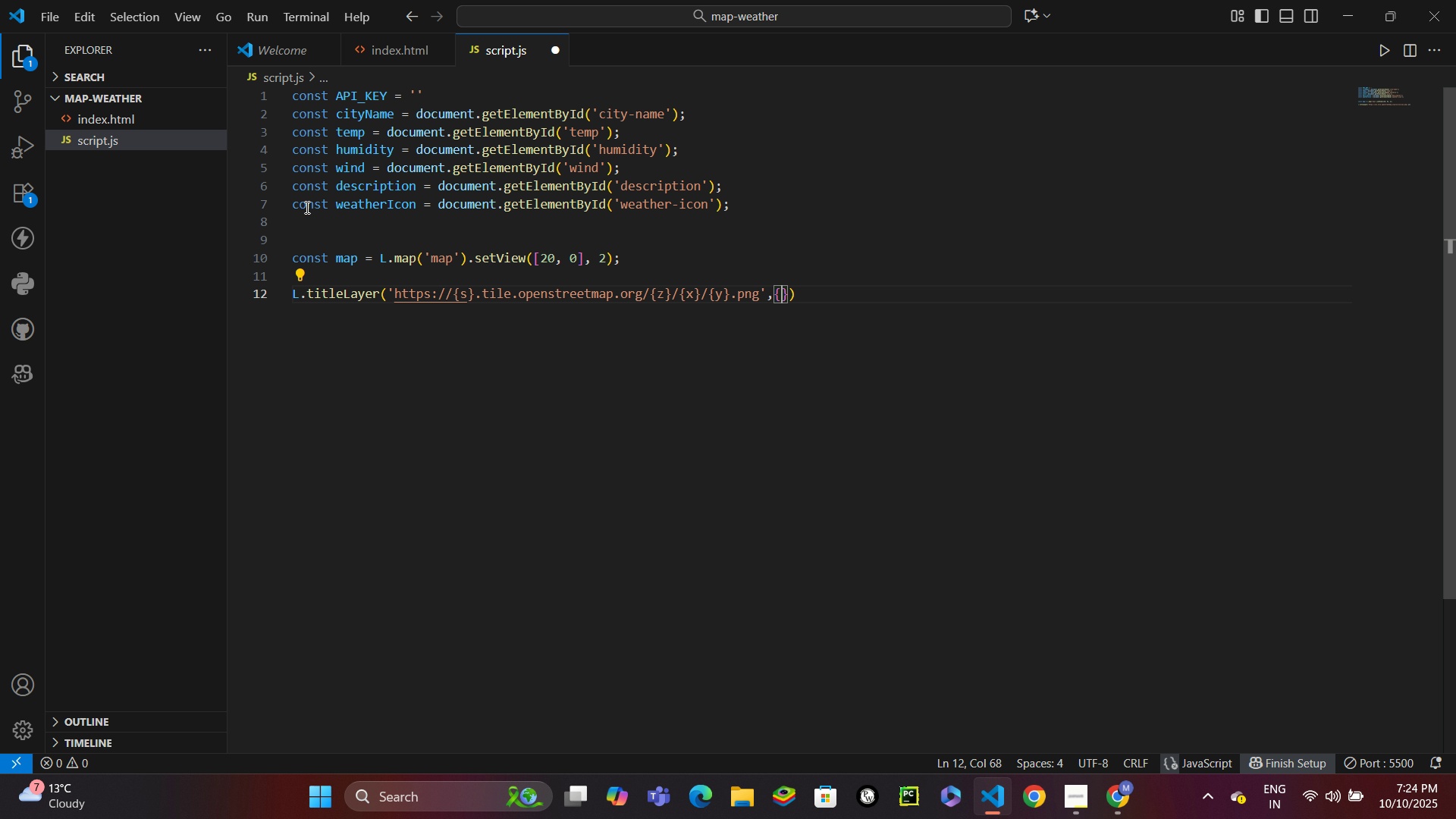 
key(Enter)
 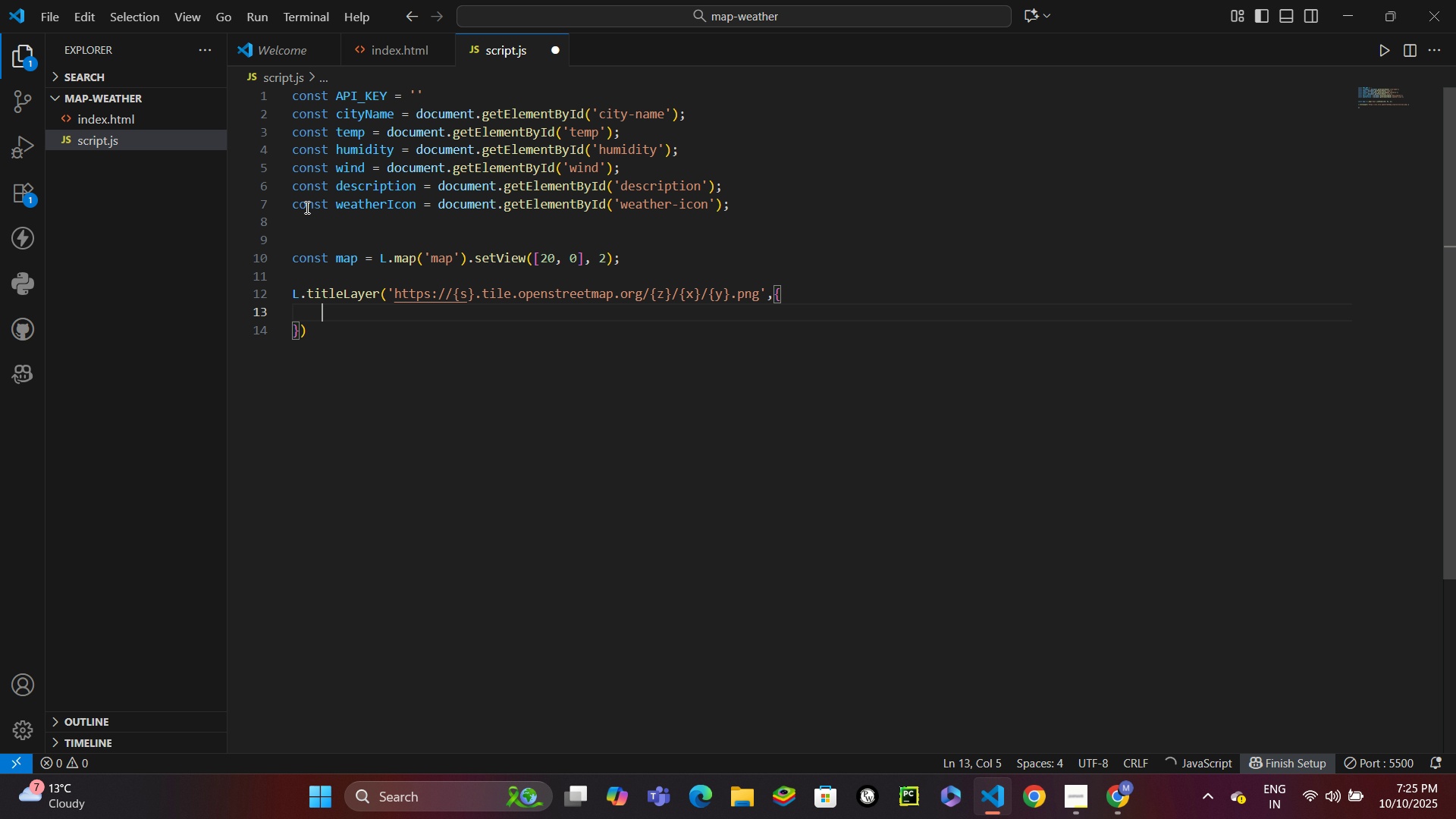 
type(attribution: )
 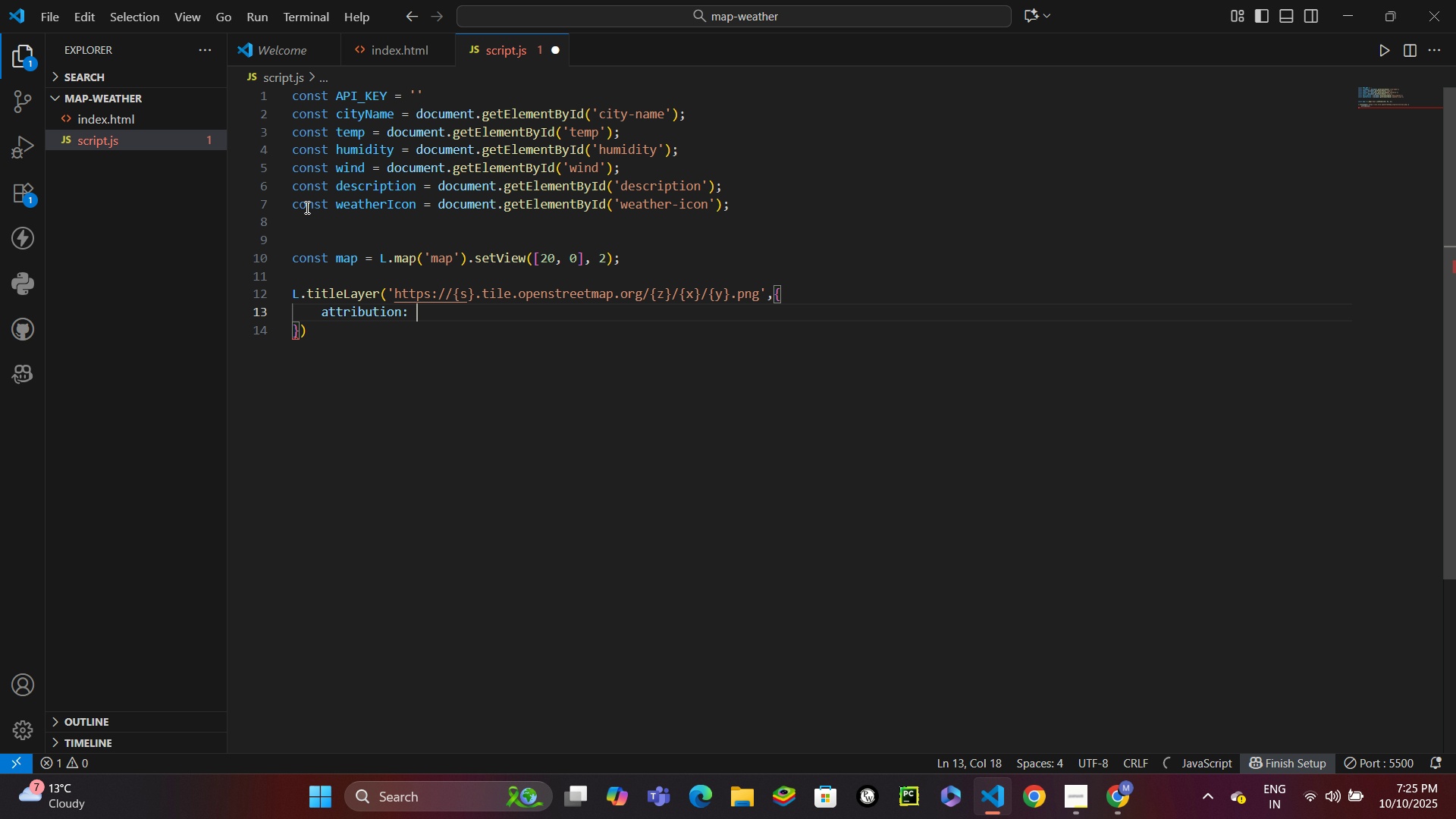 
hold_key(key=Quote, duration=0.39)
 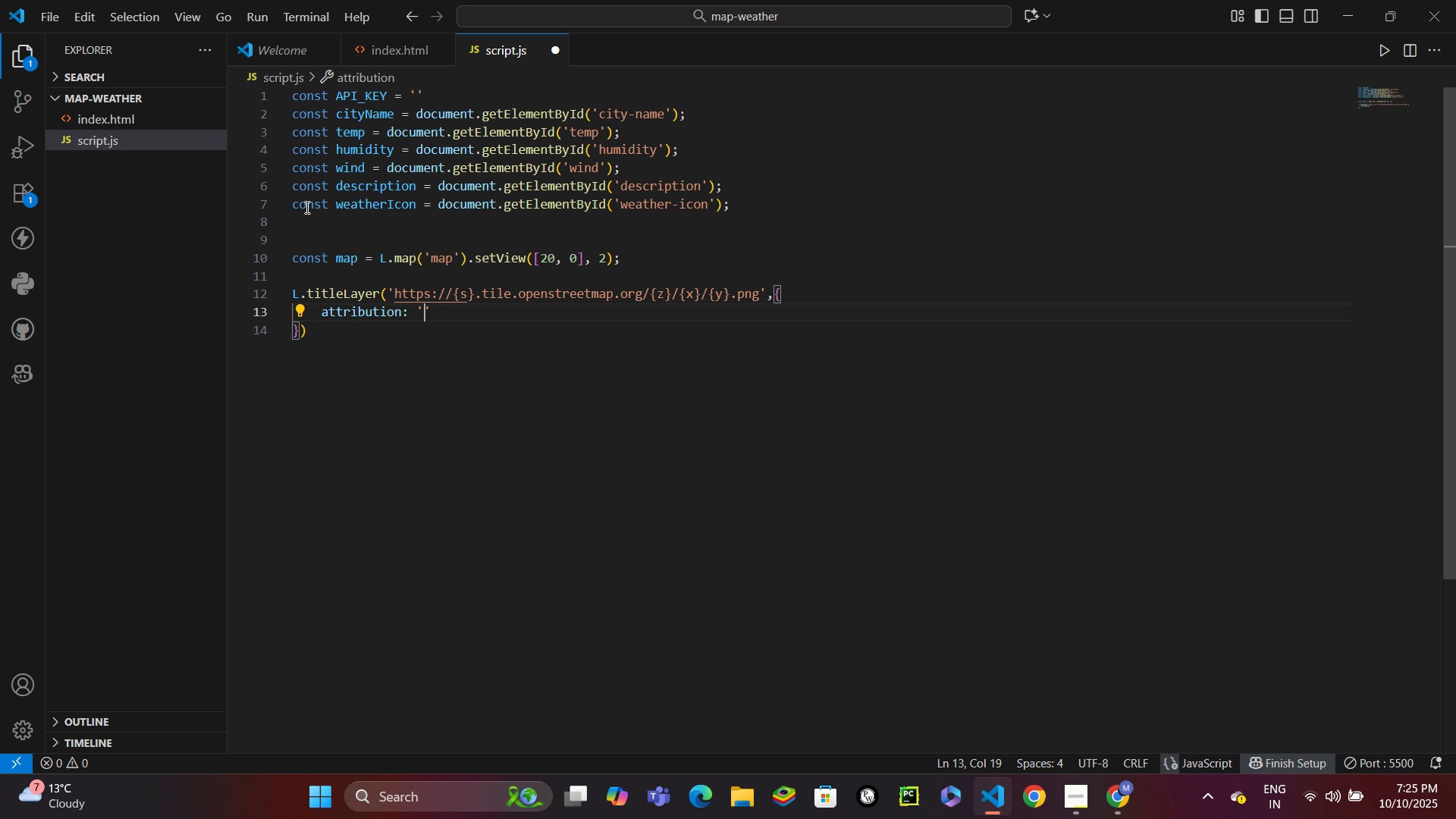 
type(&copy; OpenStreetMap)
 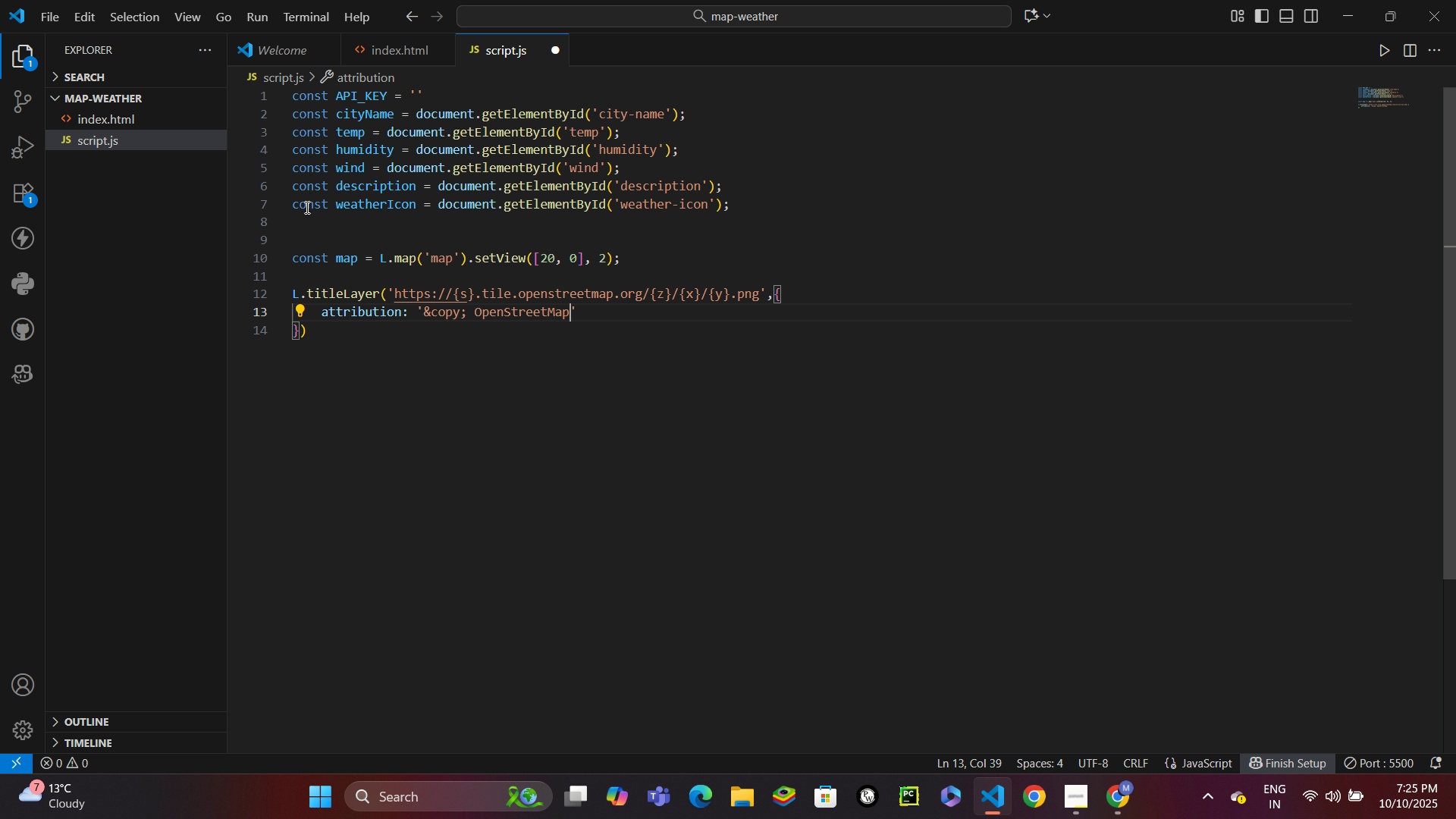 
wait(6.32)
 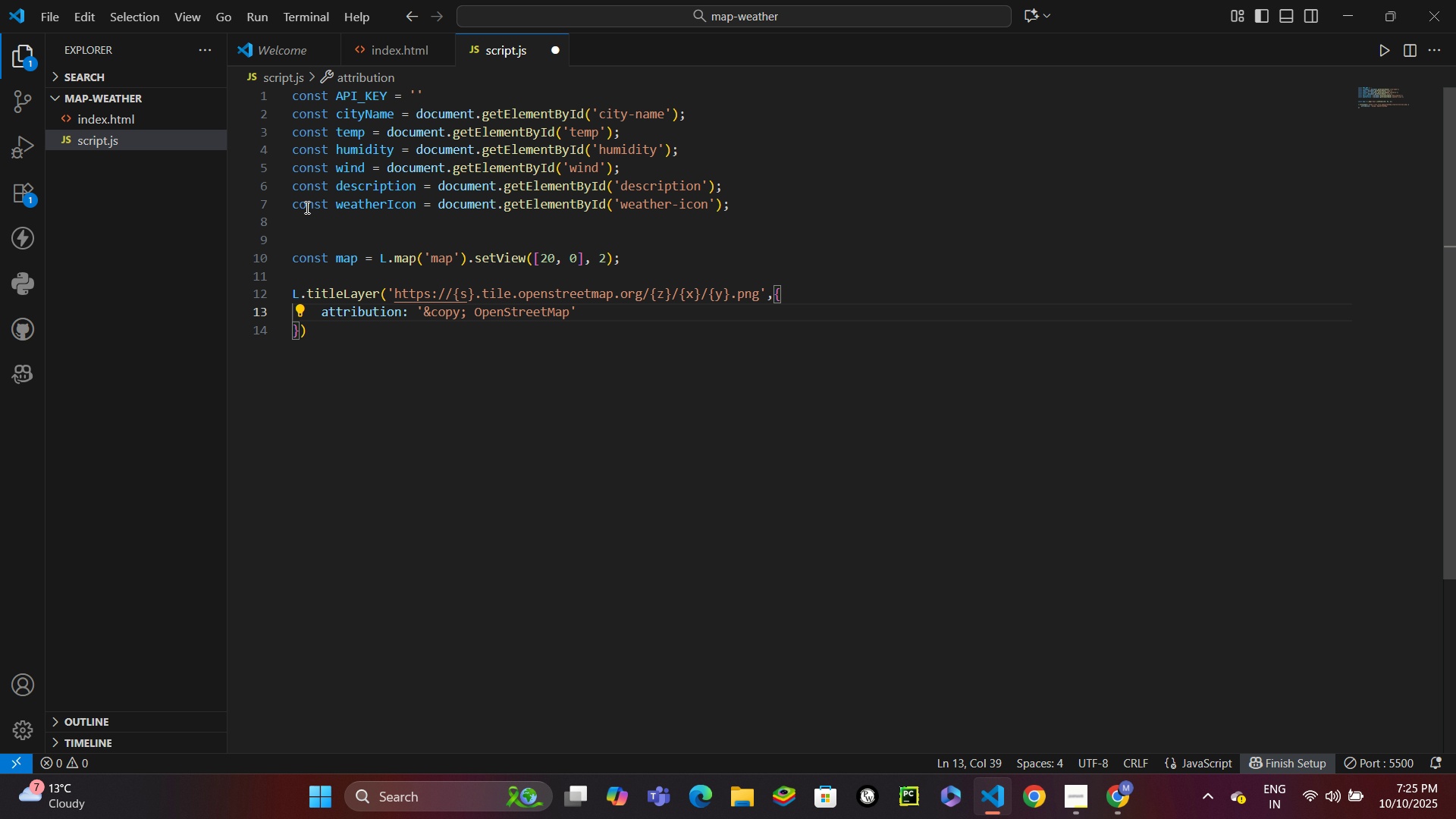 
type( contributors)
 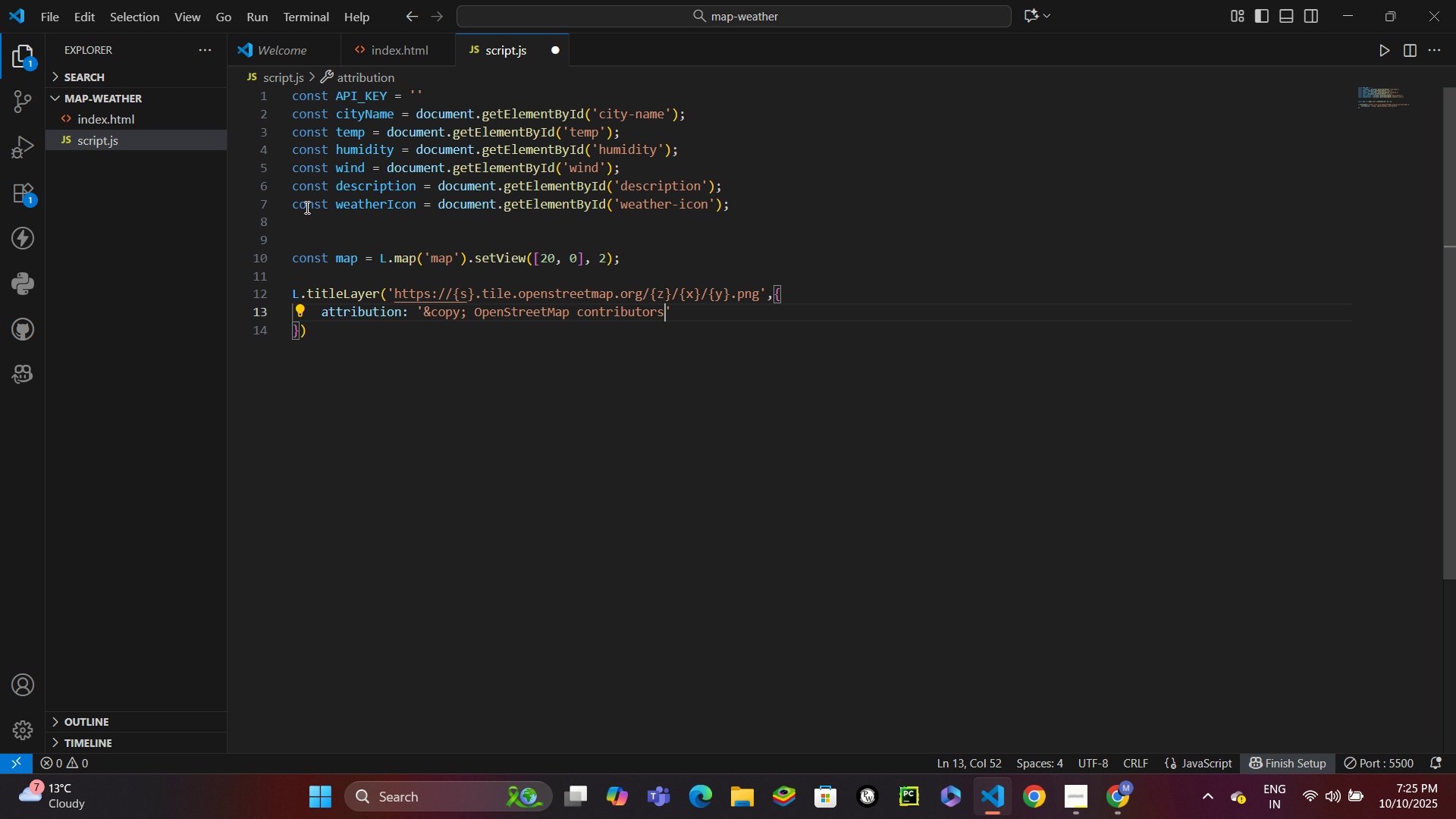 
wait(7.71)
 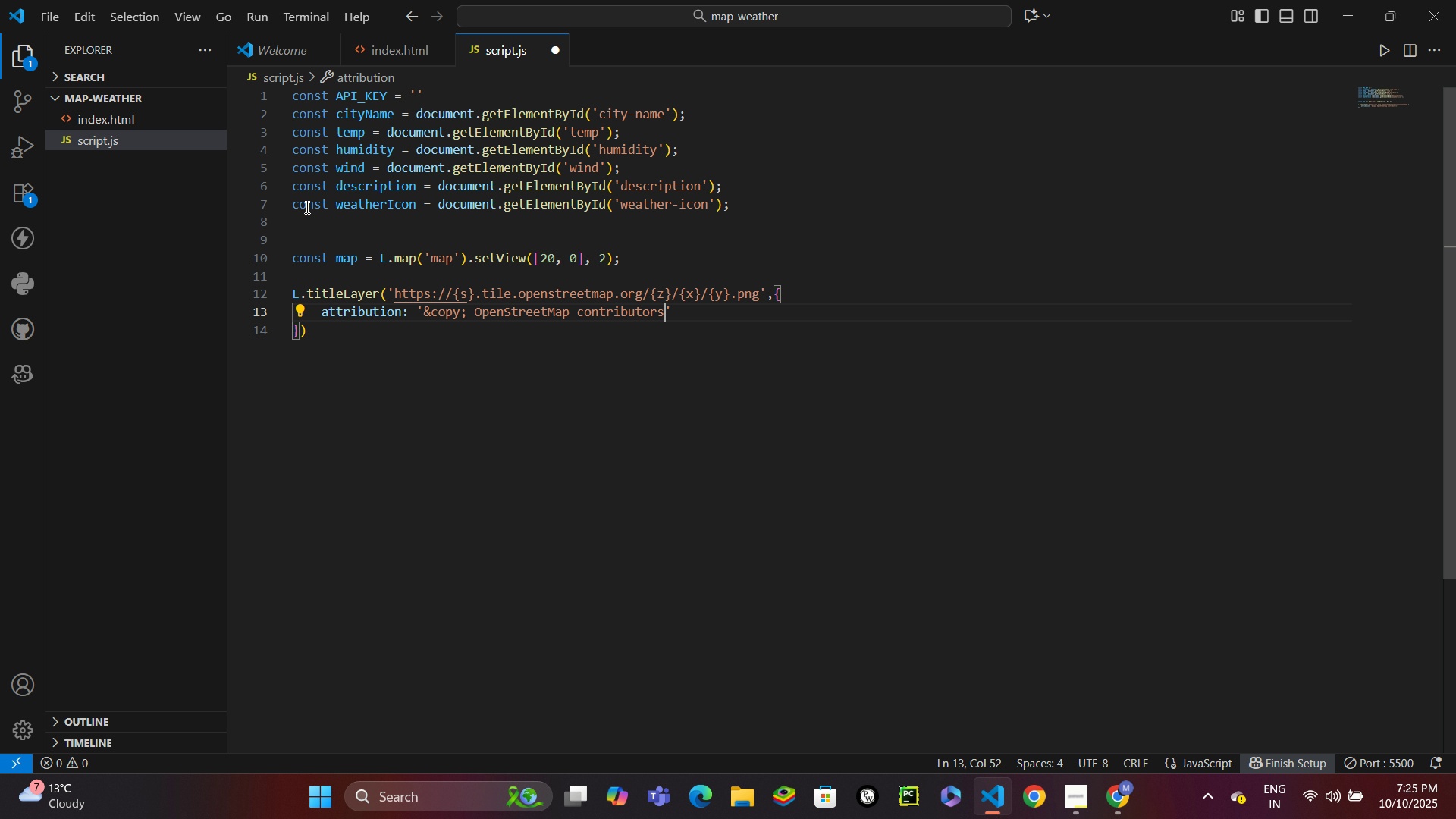 
key(ArrowDown)
 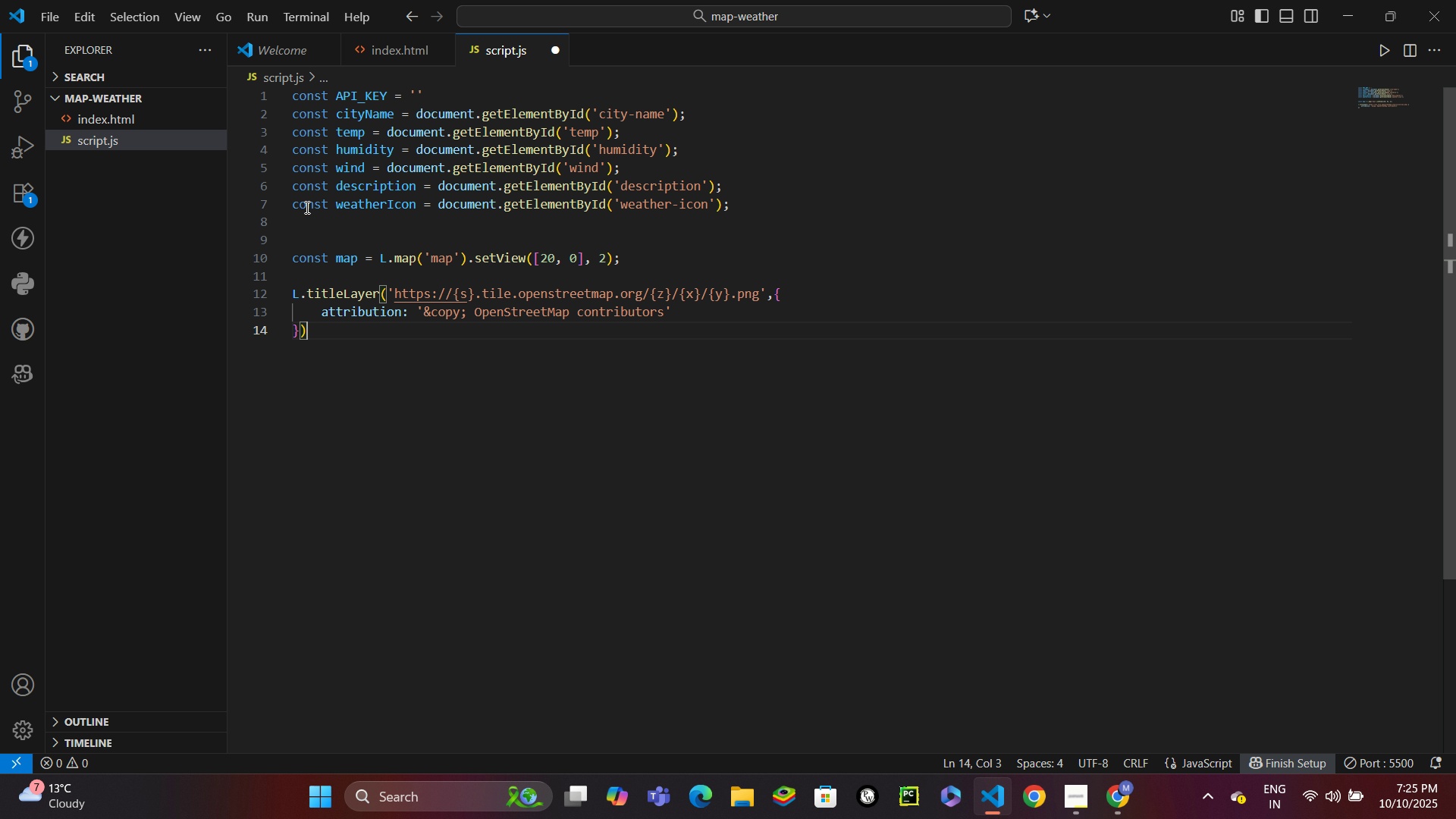 
type(.addTo(map)
 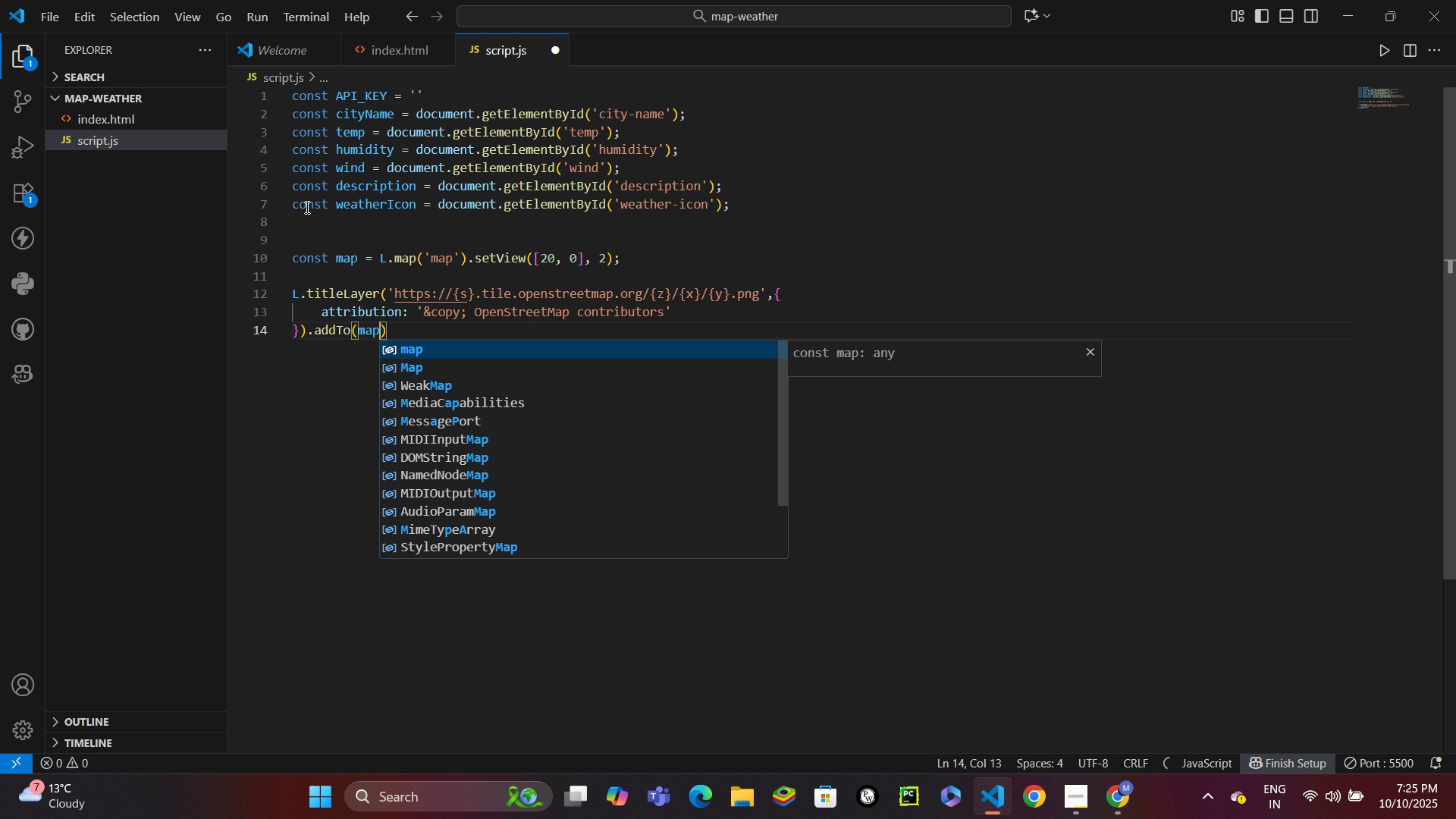 
key(ArrowRight)
 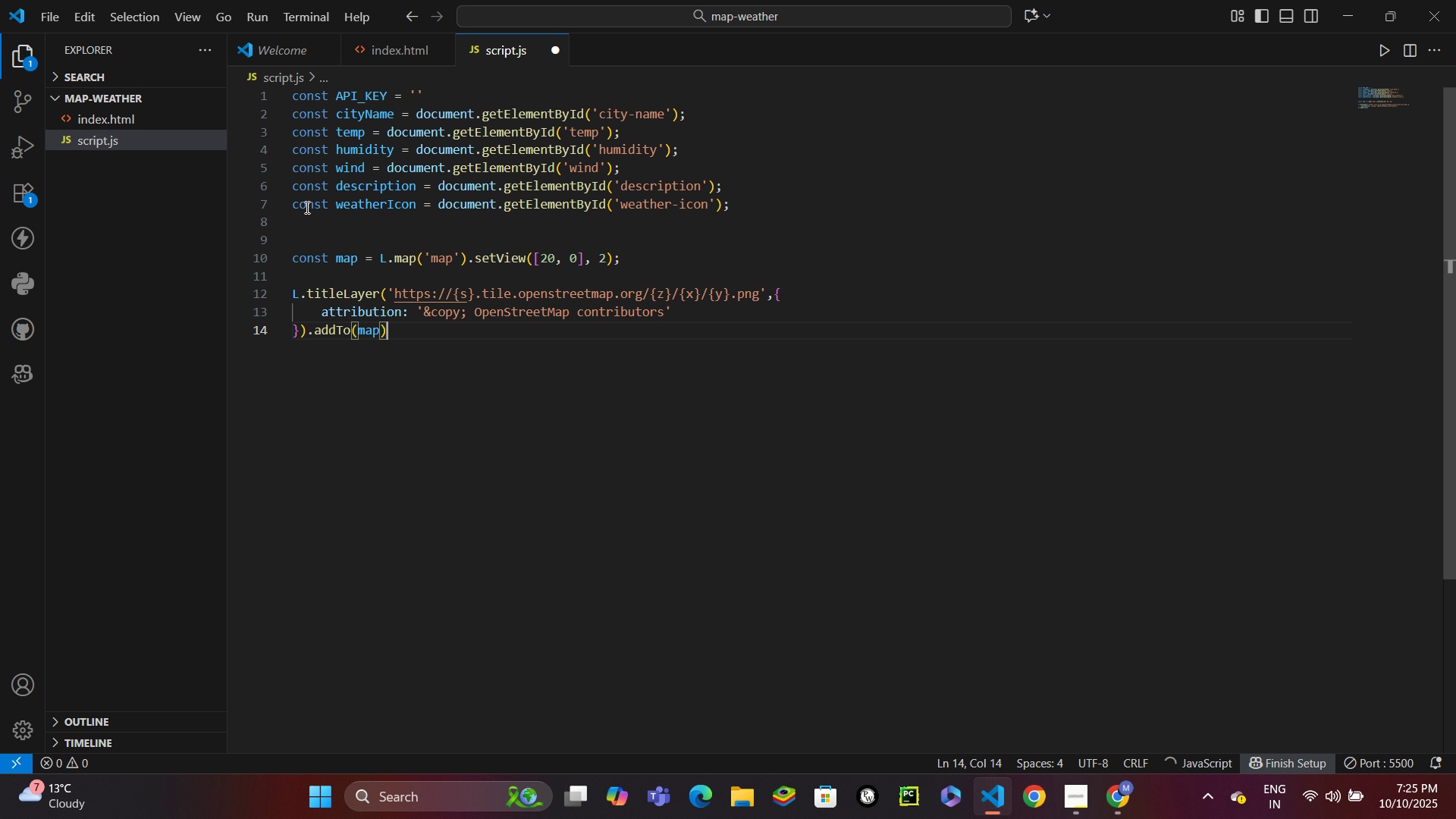 
key(Semicolon)
 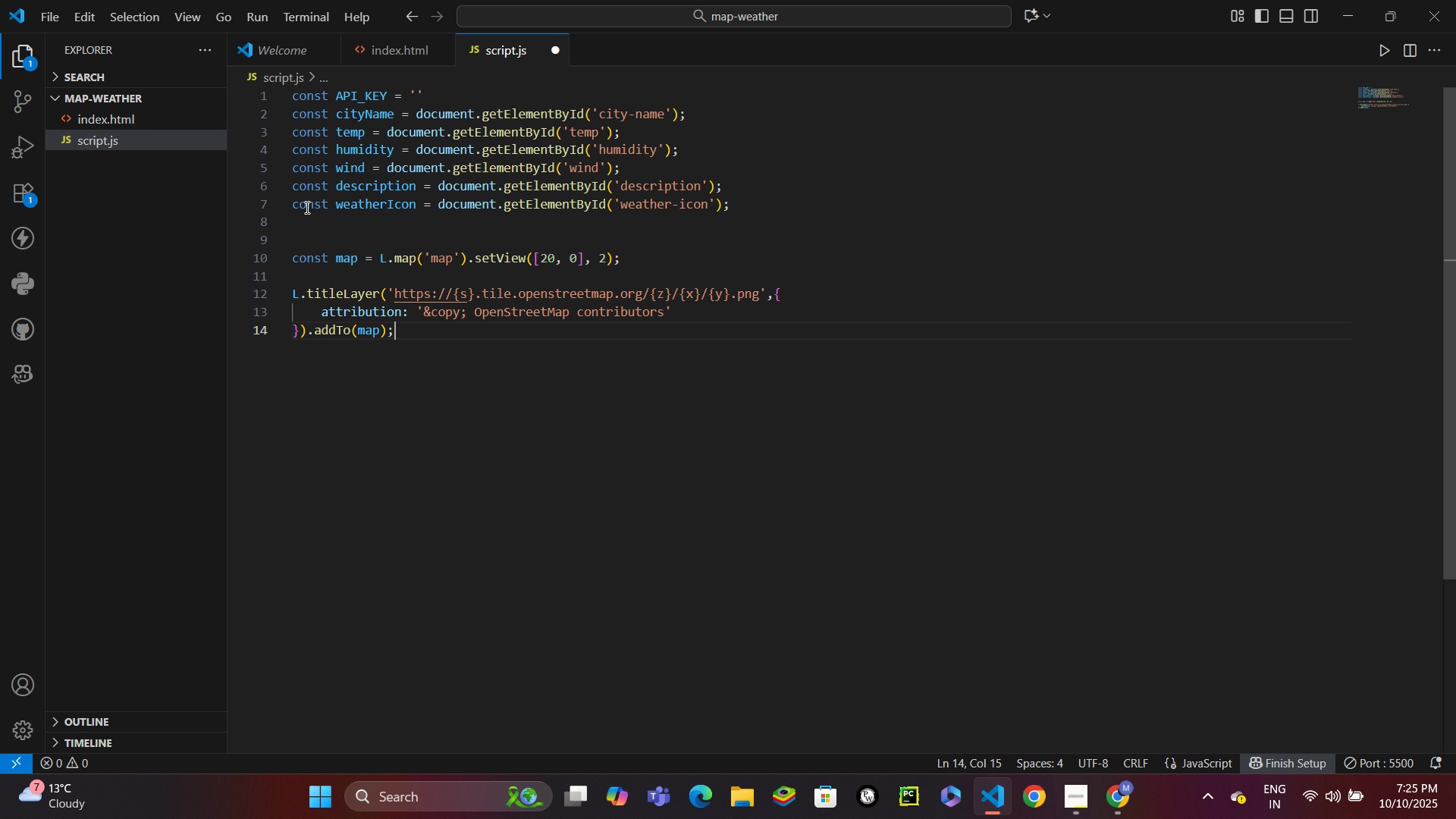 
key(Enter)
 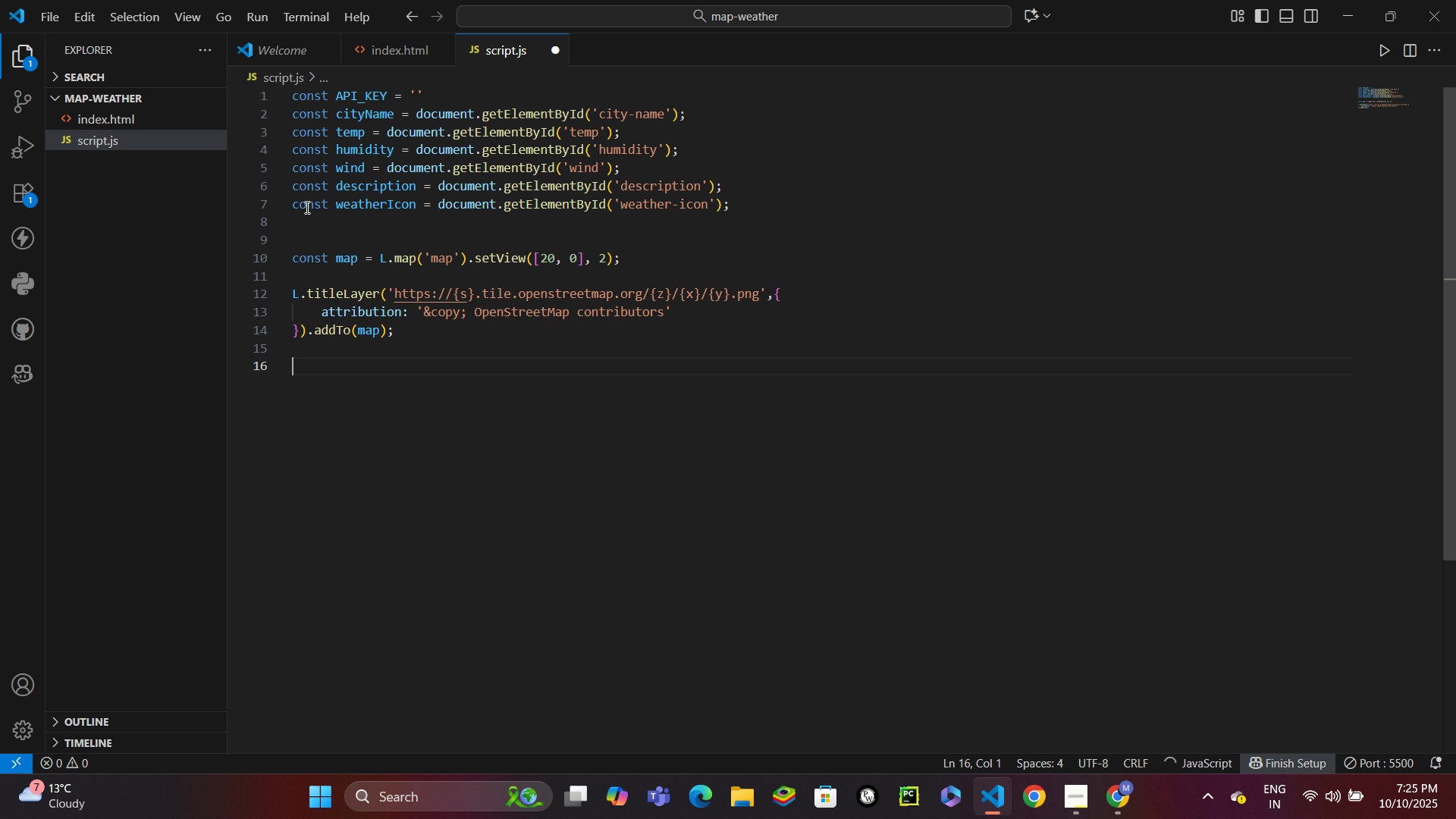 
key(Enter)
 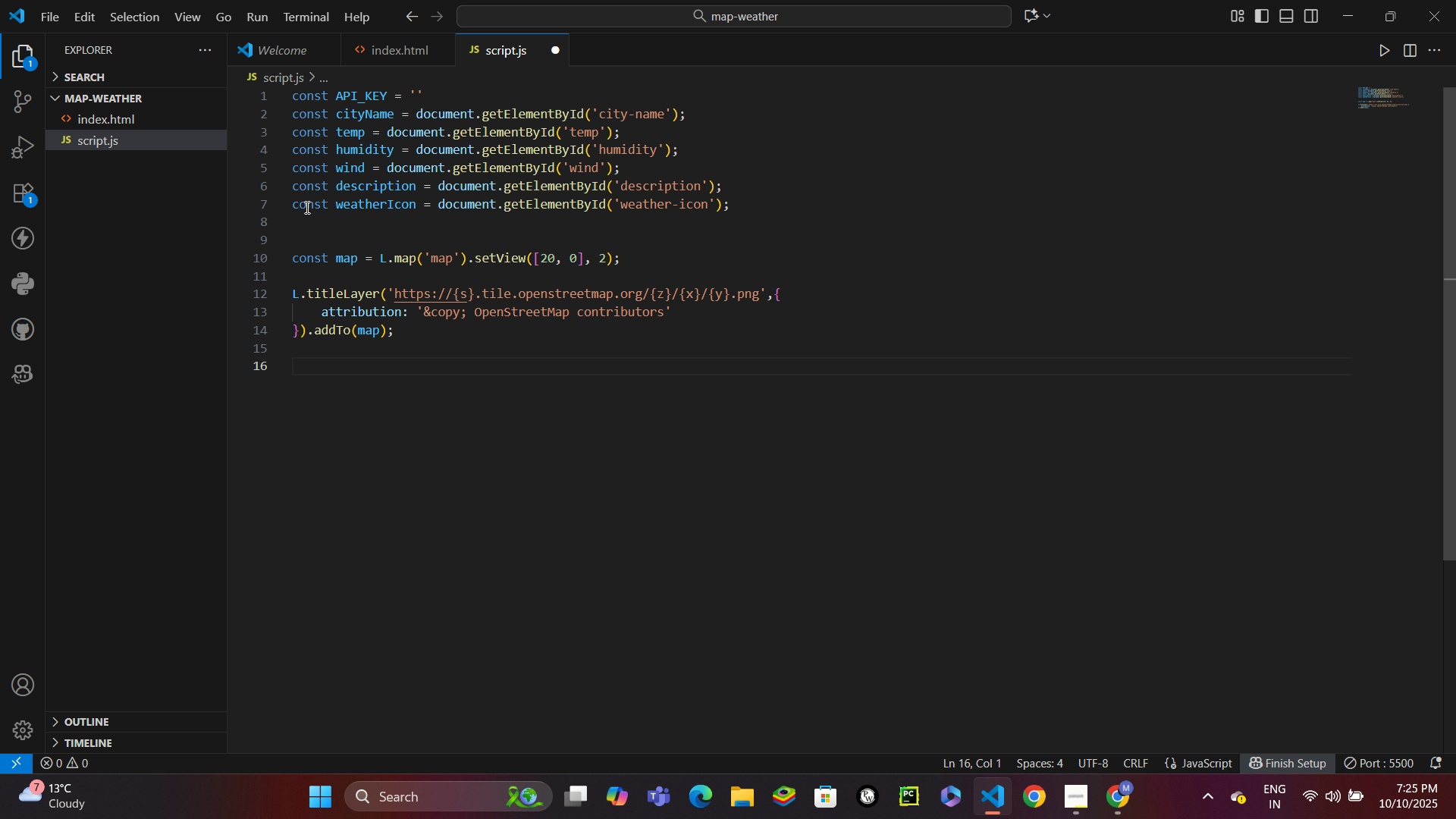 
type(asy)
 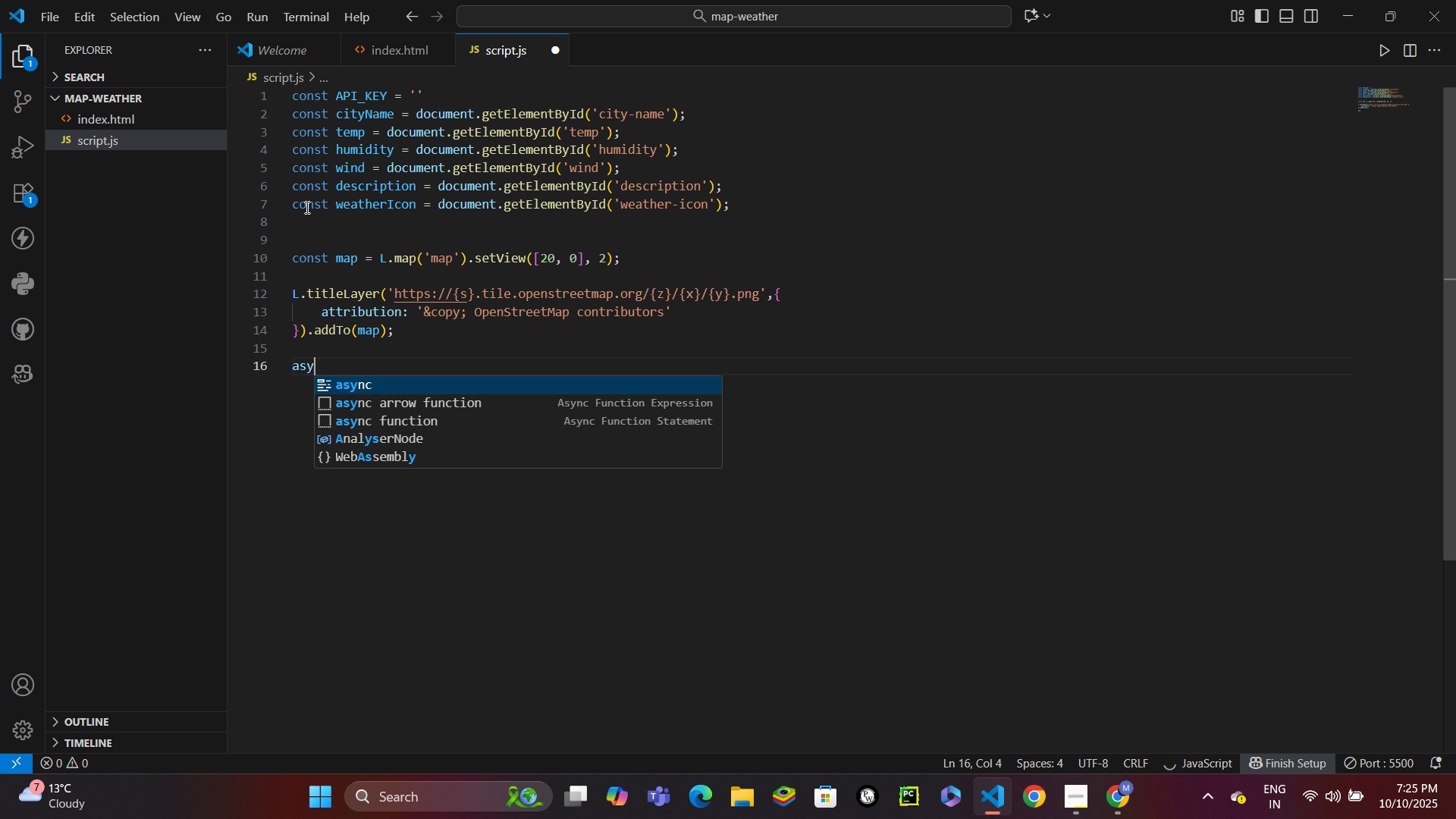 
key(Enter)
 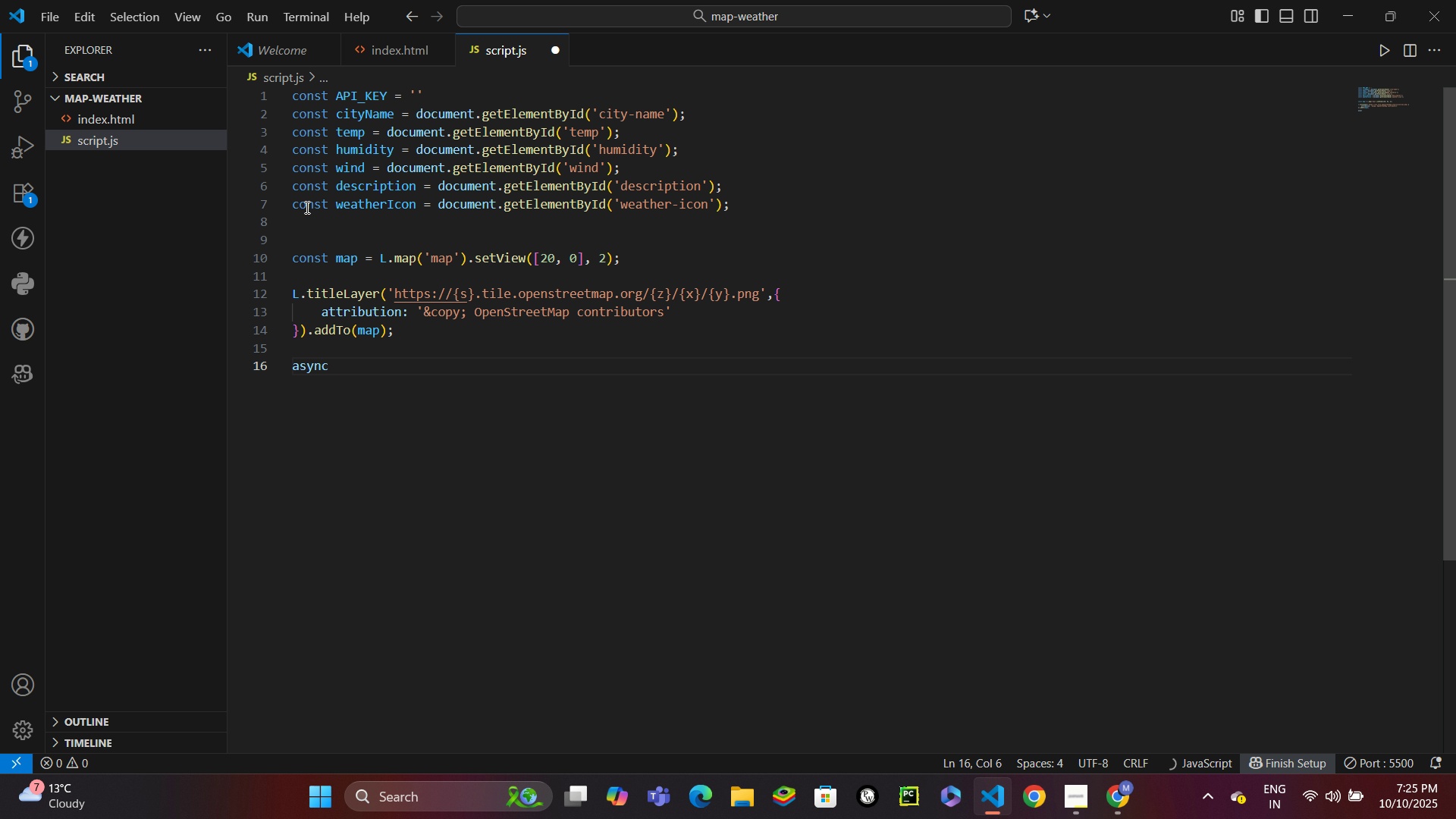 
type( fu)
 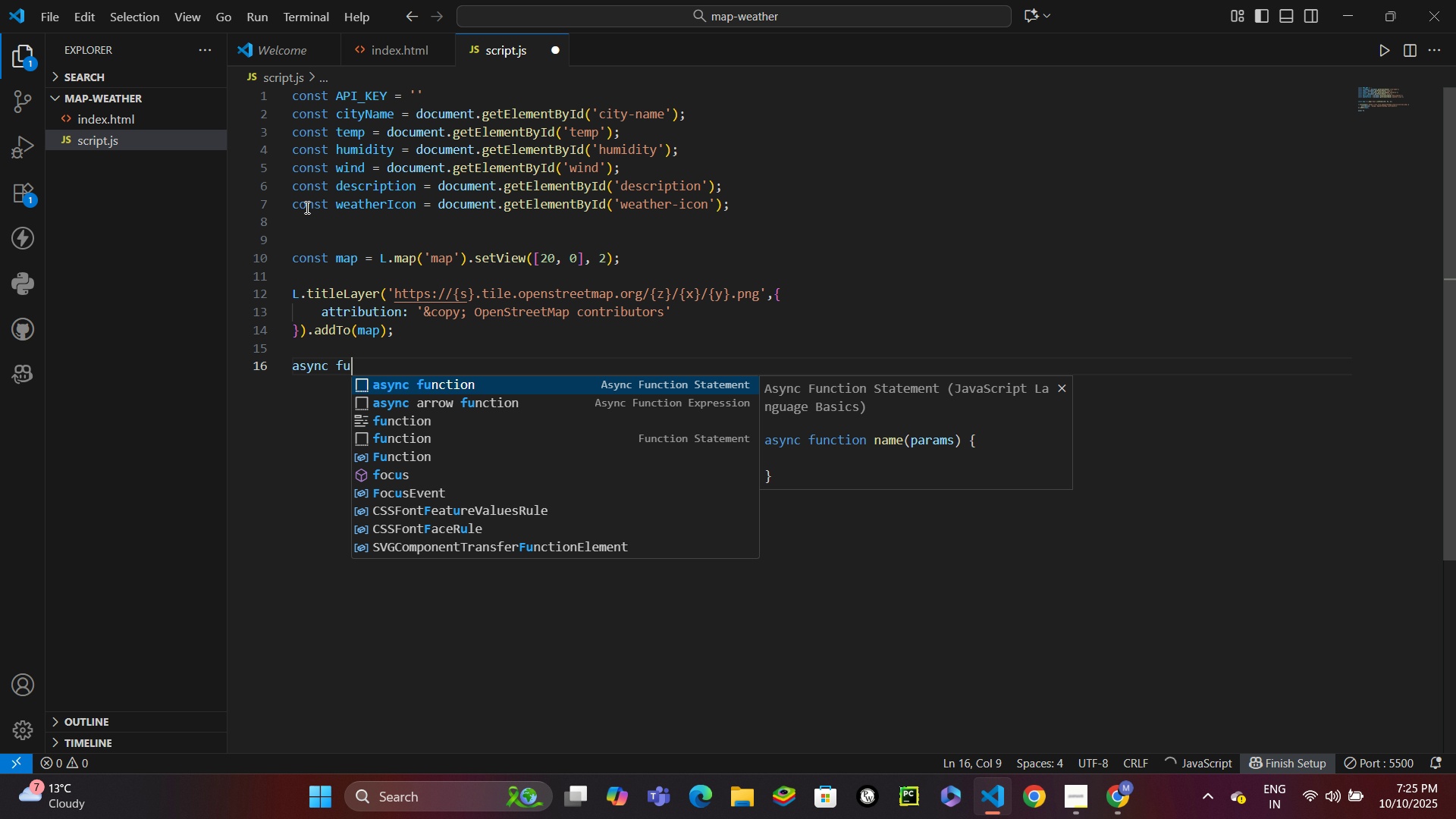 
key(Enter)
 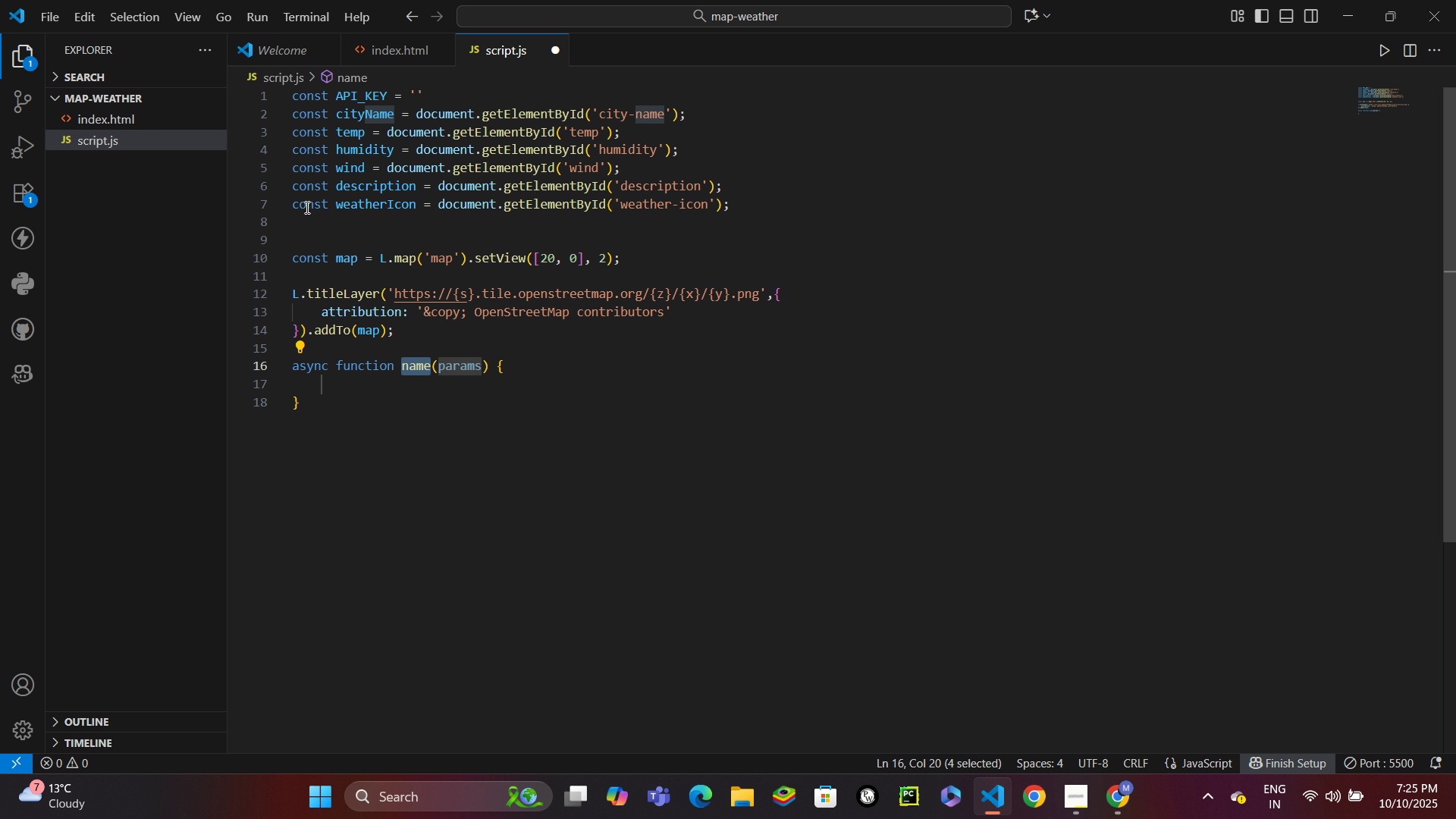 
type(fetchWeather)
 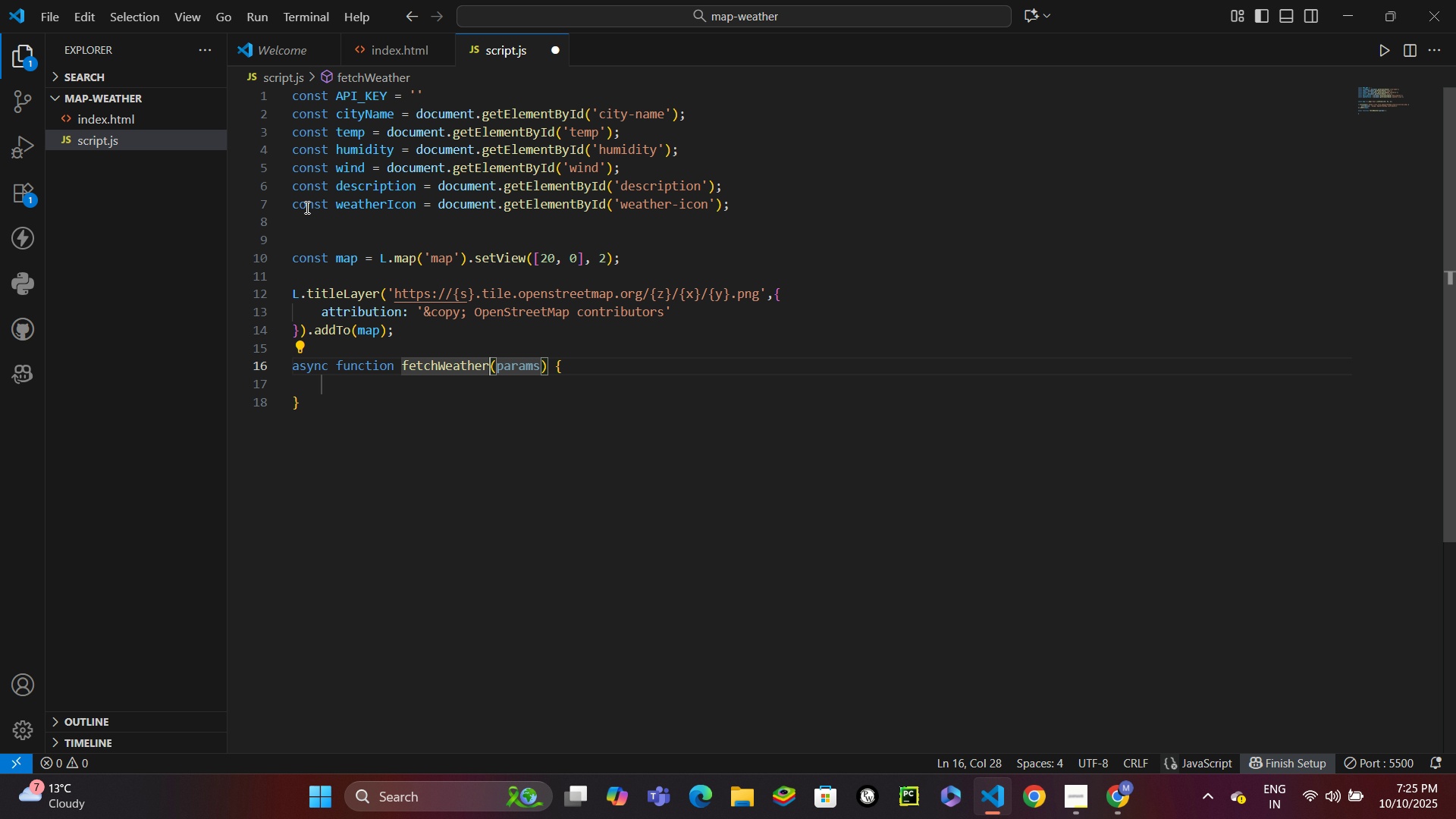 
key(ArrowRight)
 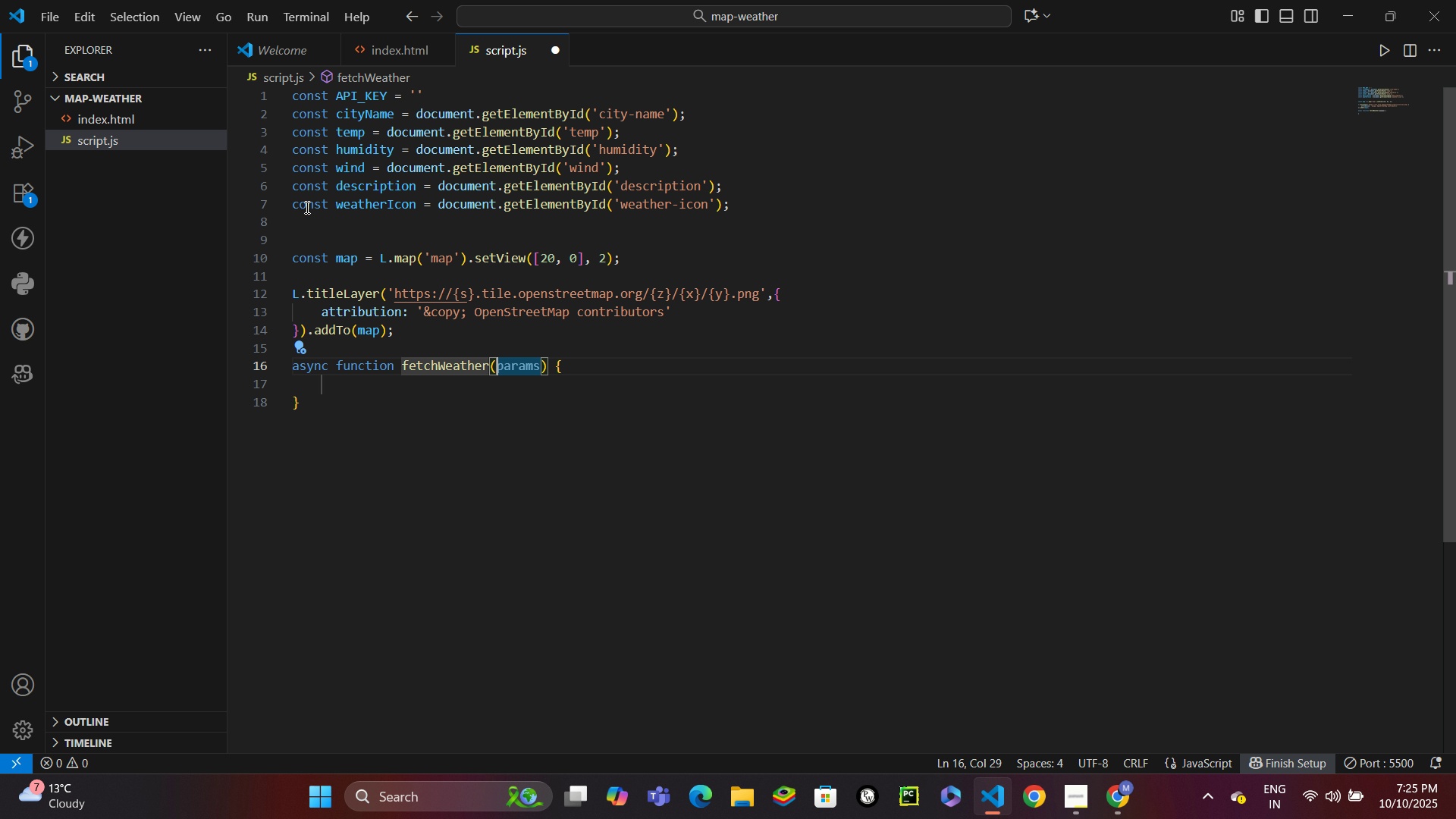 
type(lat, lon[Delete][Delete][Delete][Delete][Delete][Delete])
 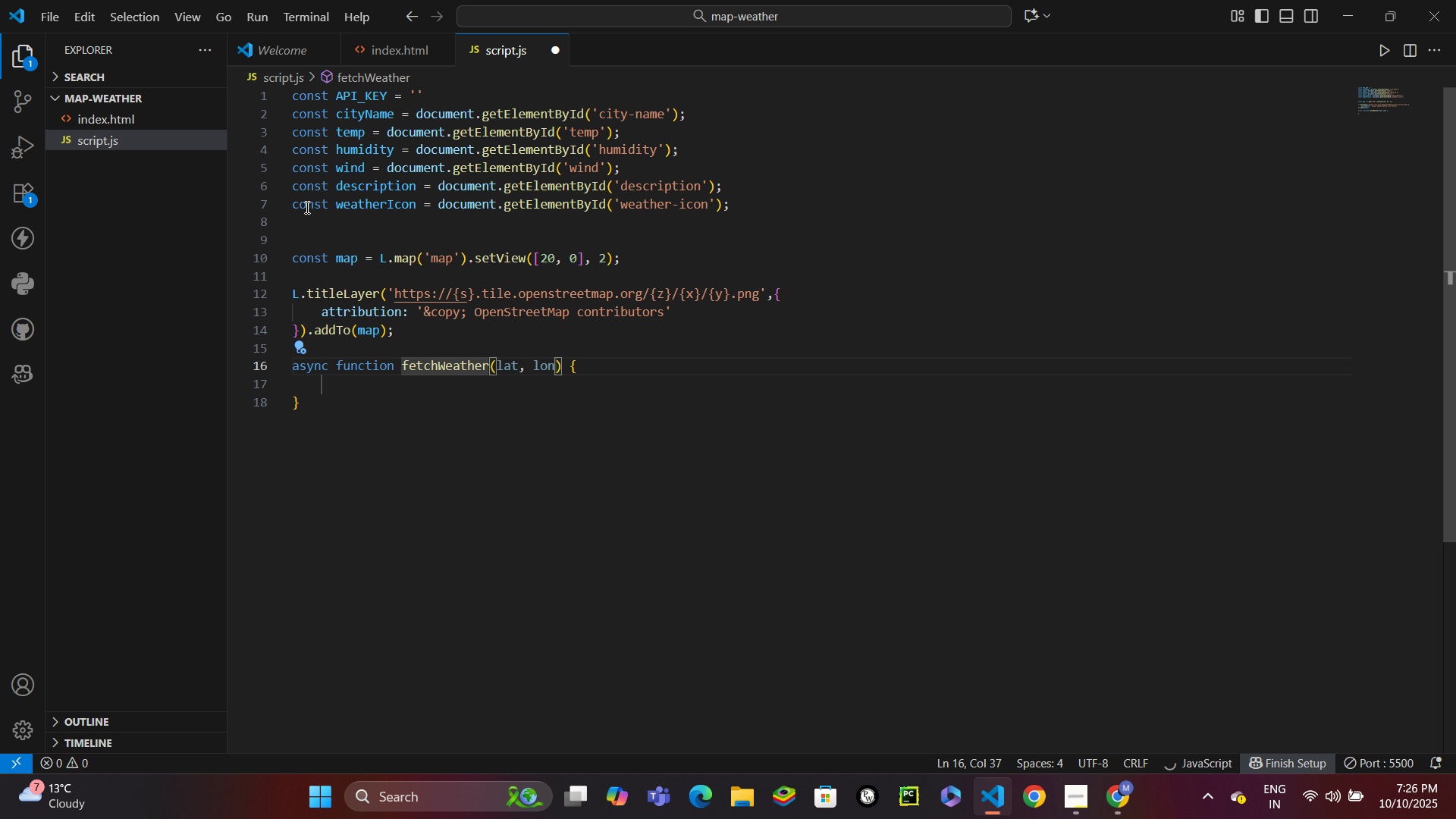 
key(ArrowDown)
 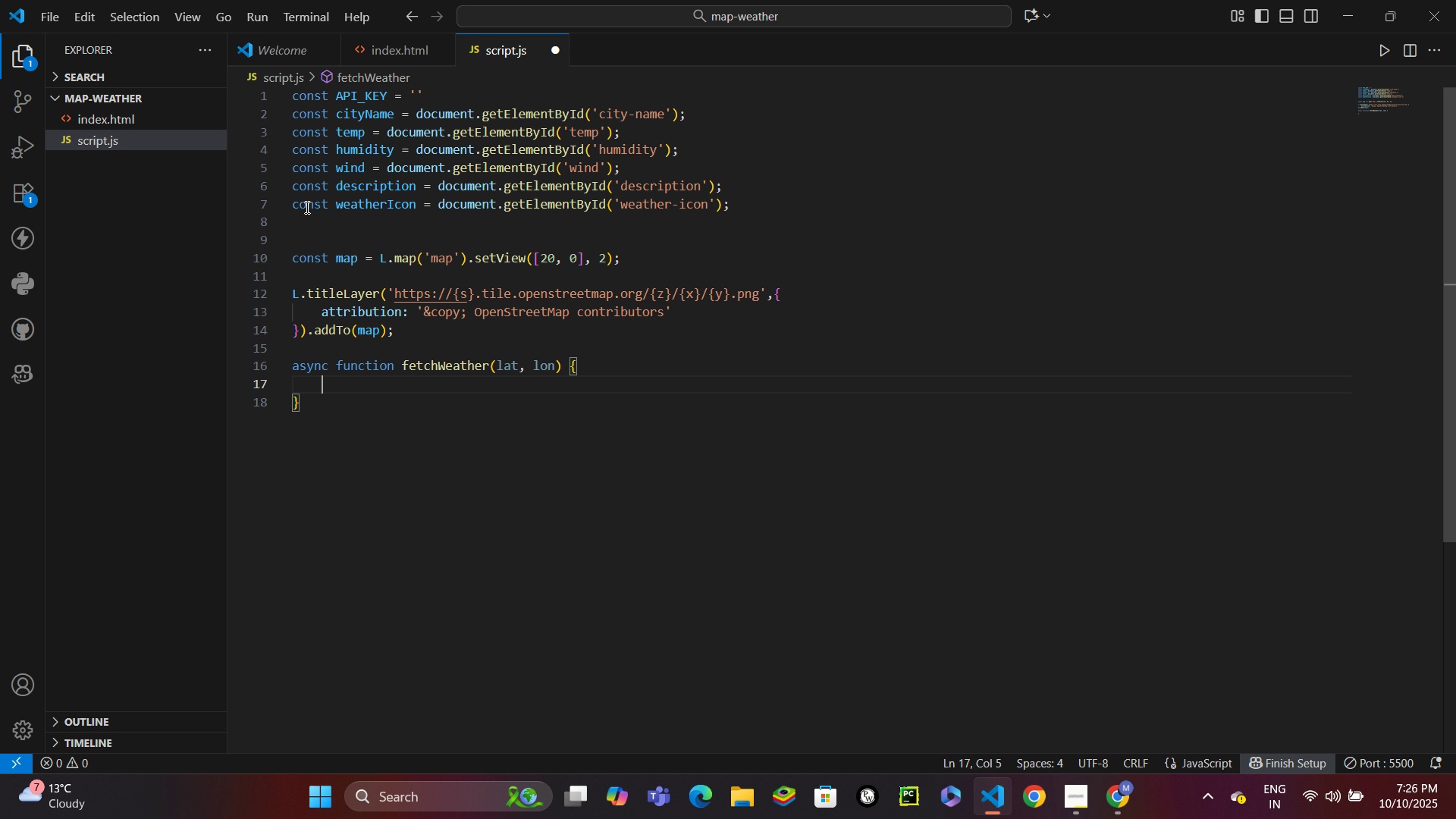 
type(try{)
 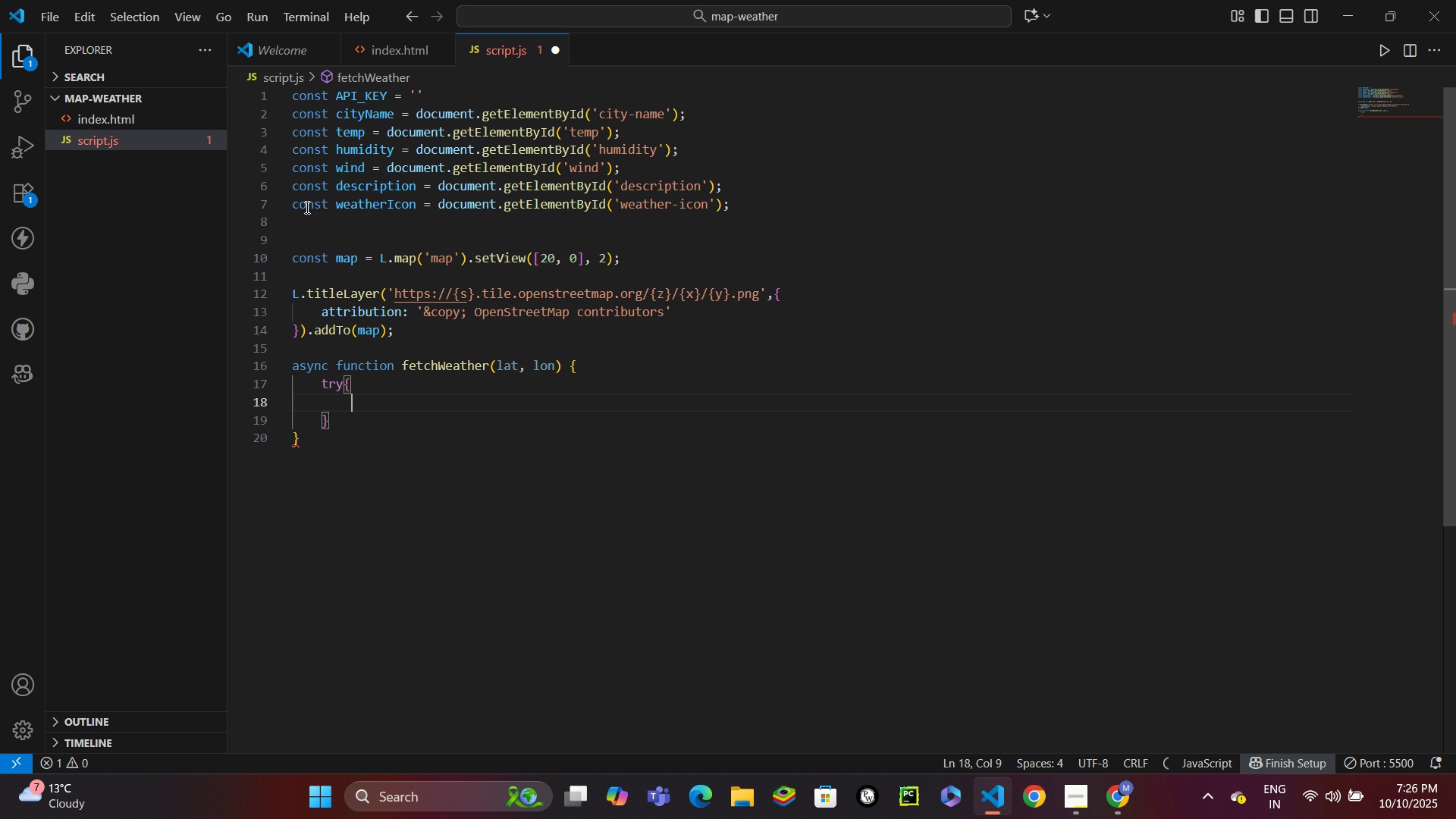 
 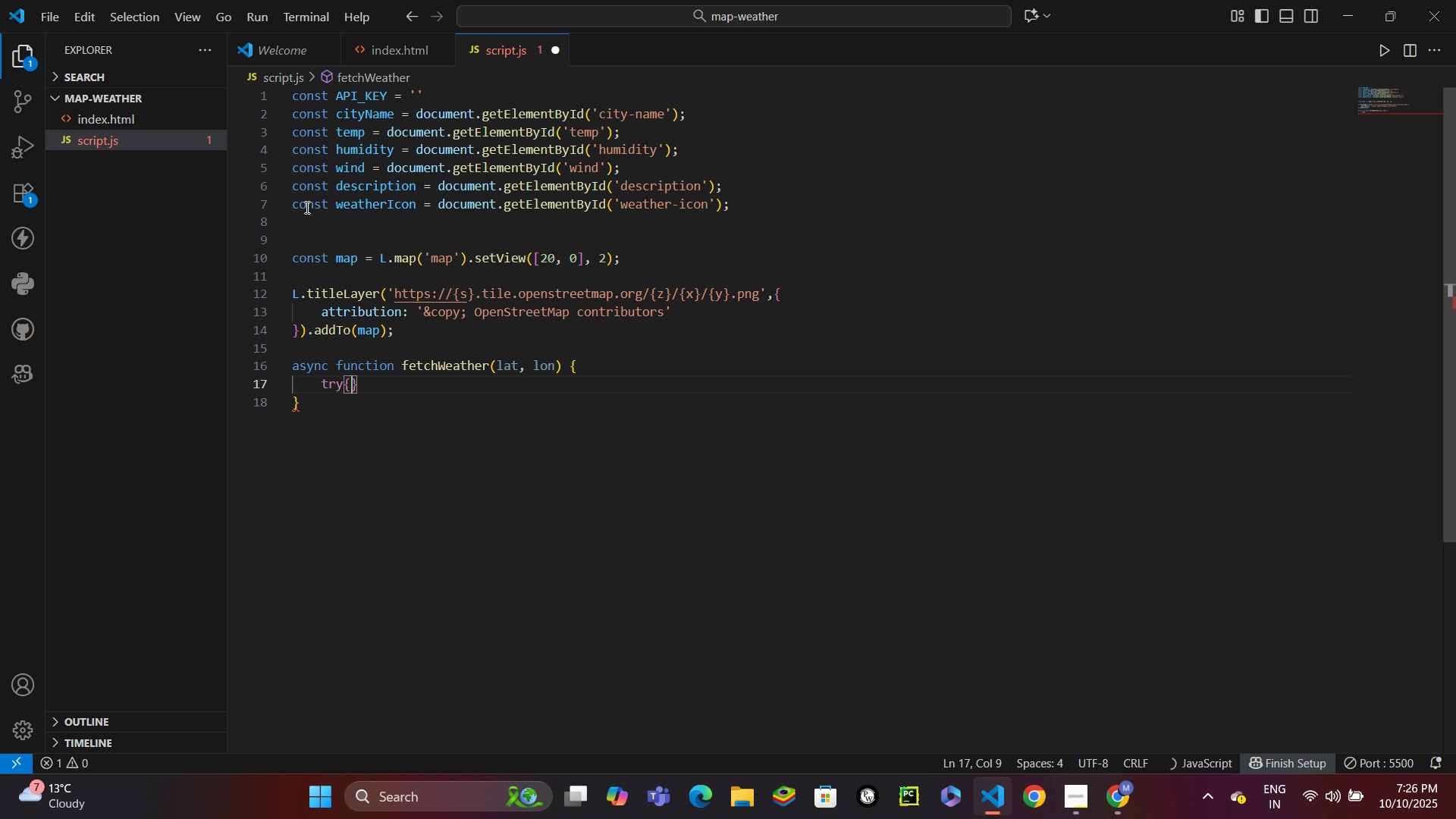 
key(Enter)
 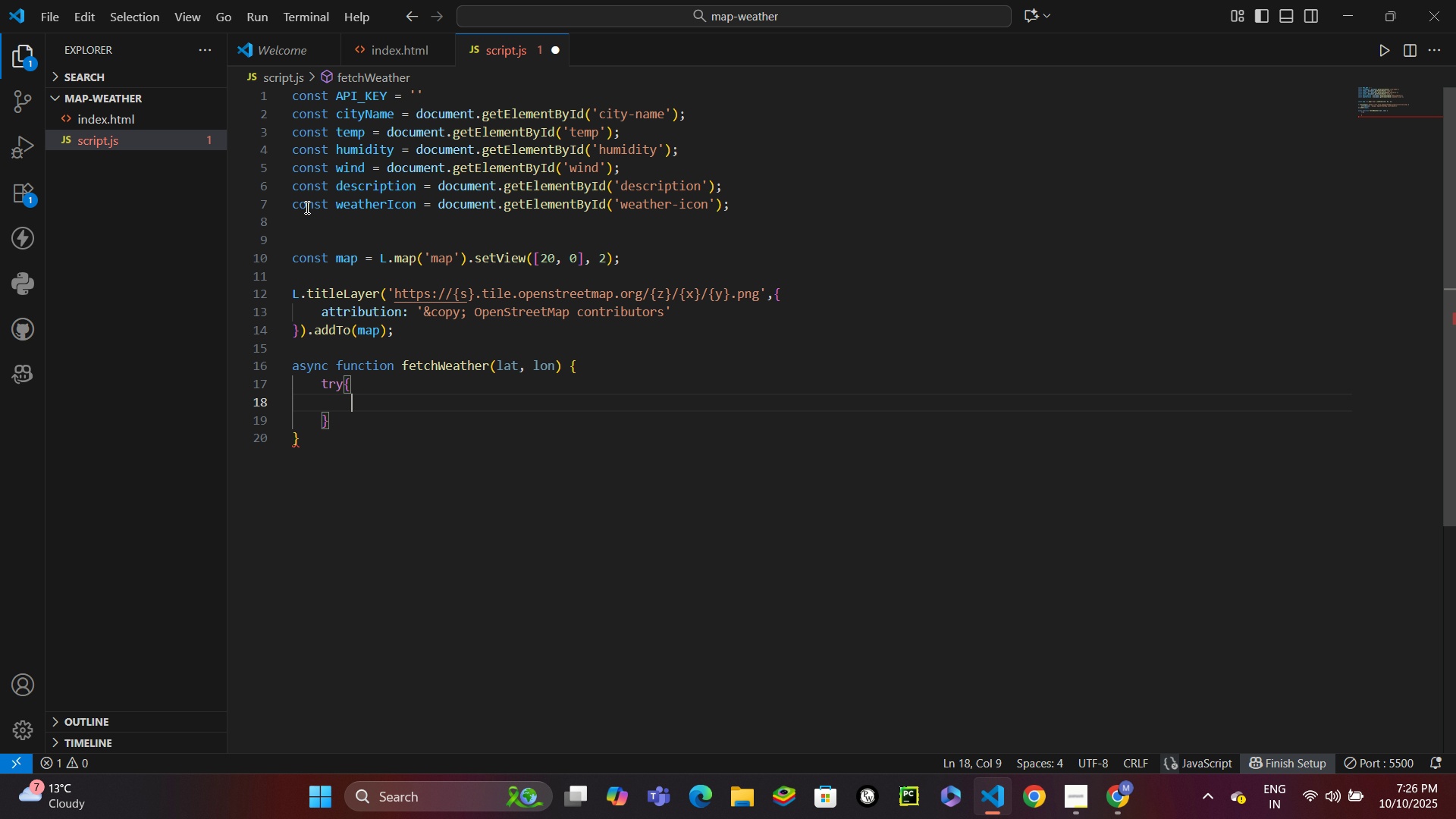 
type(const response = await fetch)
 